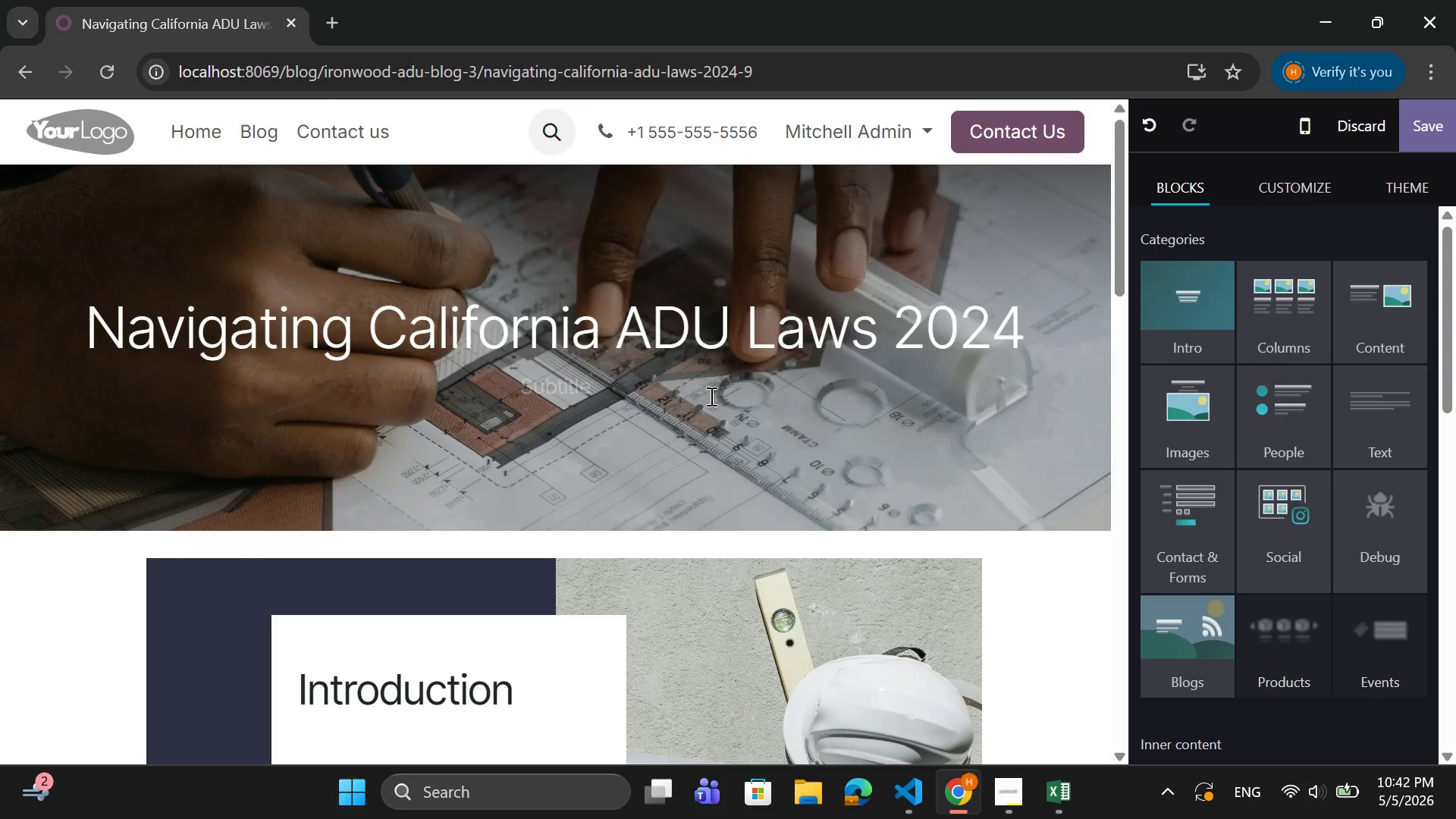 
scroll: coordinate [711, 394], scroll_direction: down, amount: 9.0
 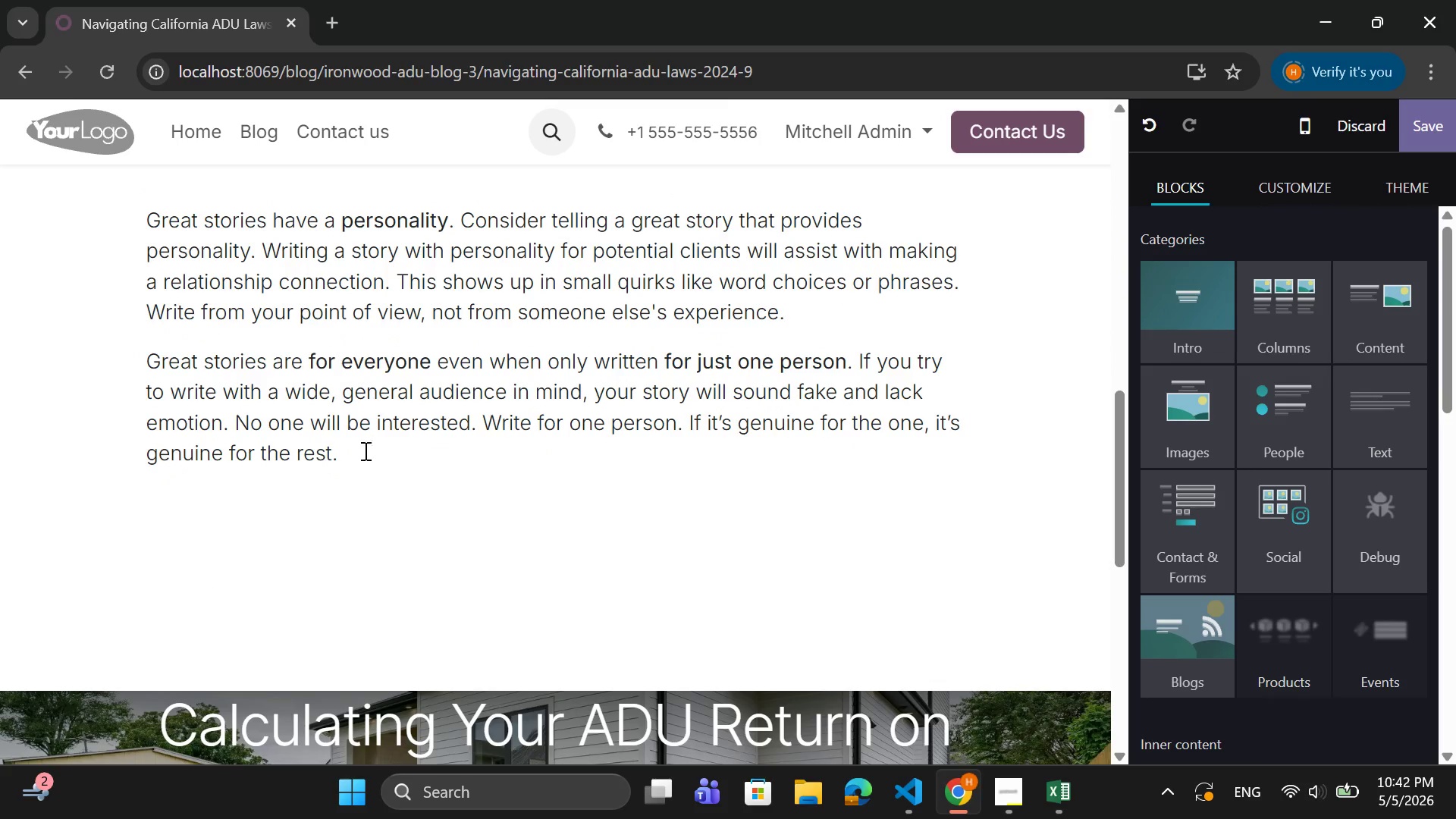 
left_click_drag(start_coordinate=[357, 466], to_coordinate=[148, 230])
 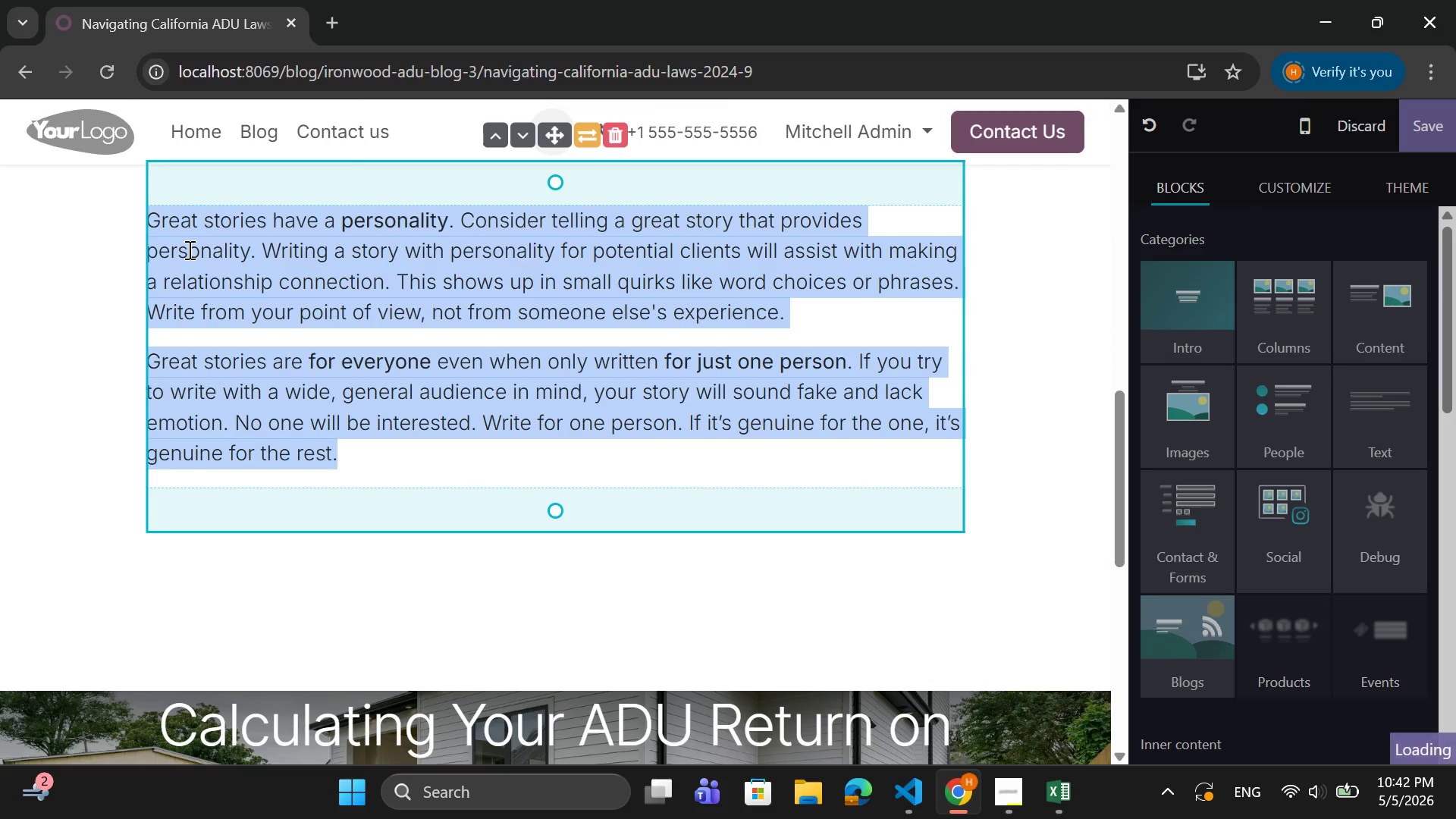 
key(Backspace)
type(Key )
 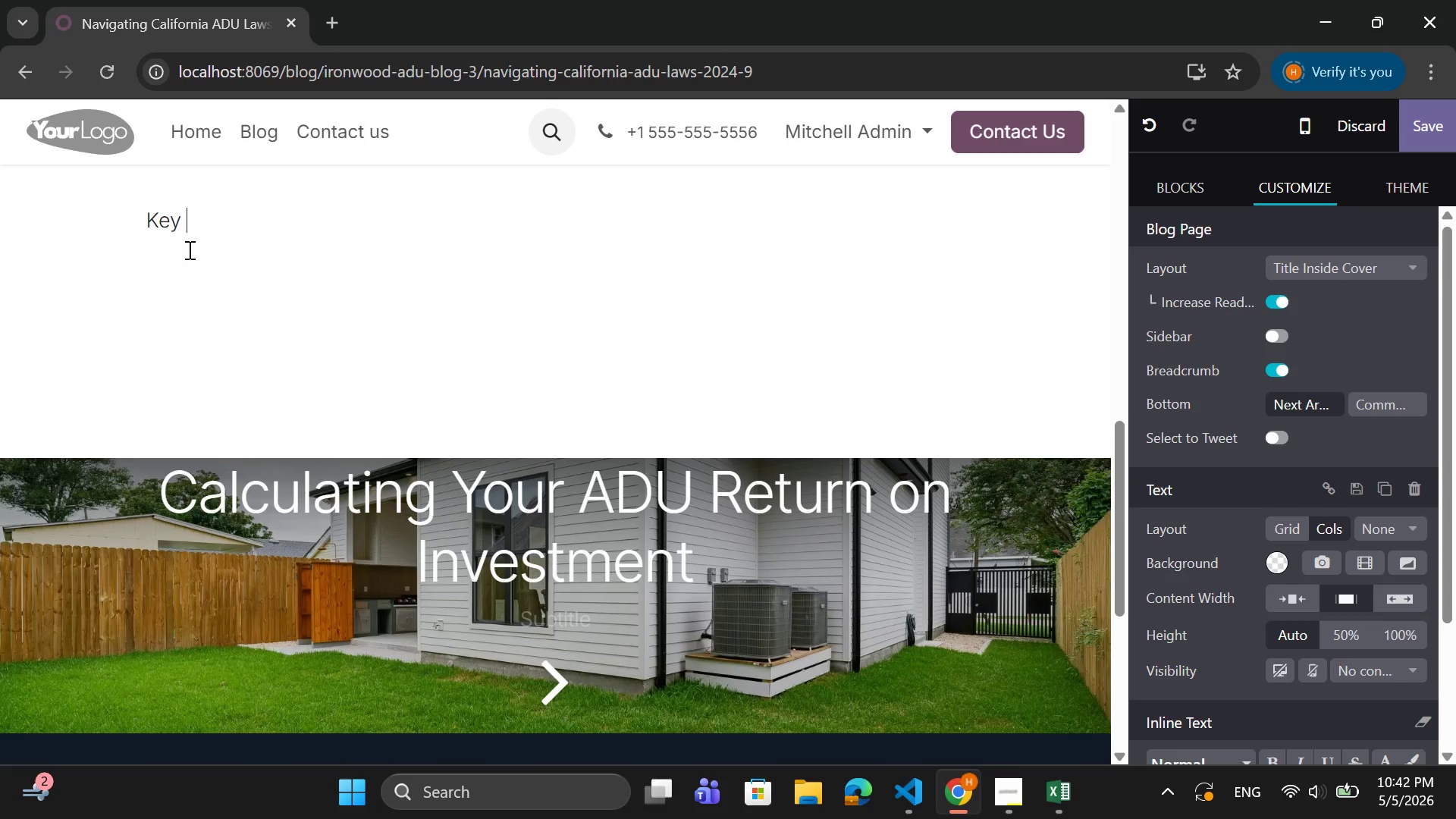 
wait(13.75)
 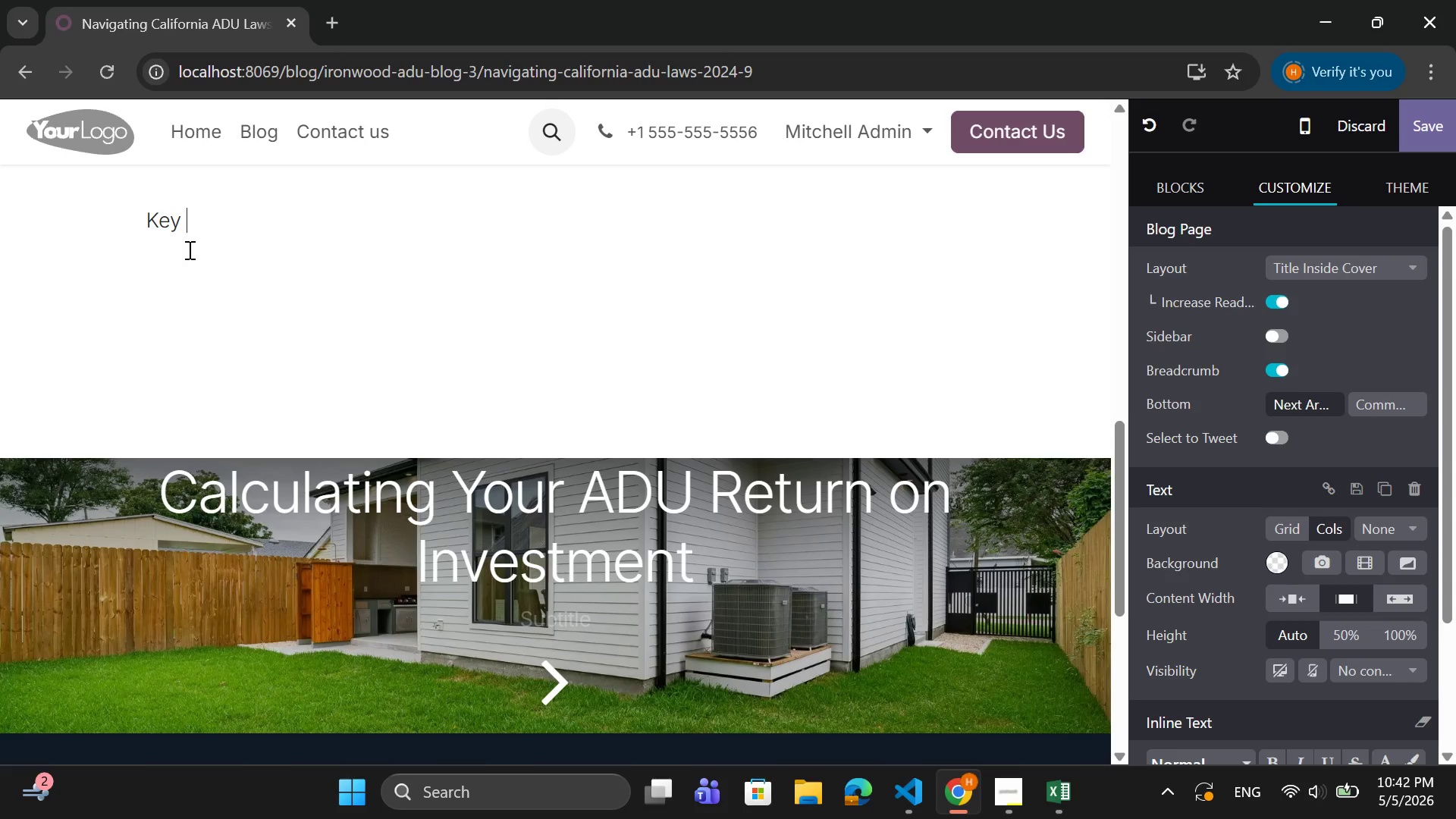 
type(AF)
key(Backspace)
type(DU Lawa)
key(Backspace)
type(s)
 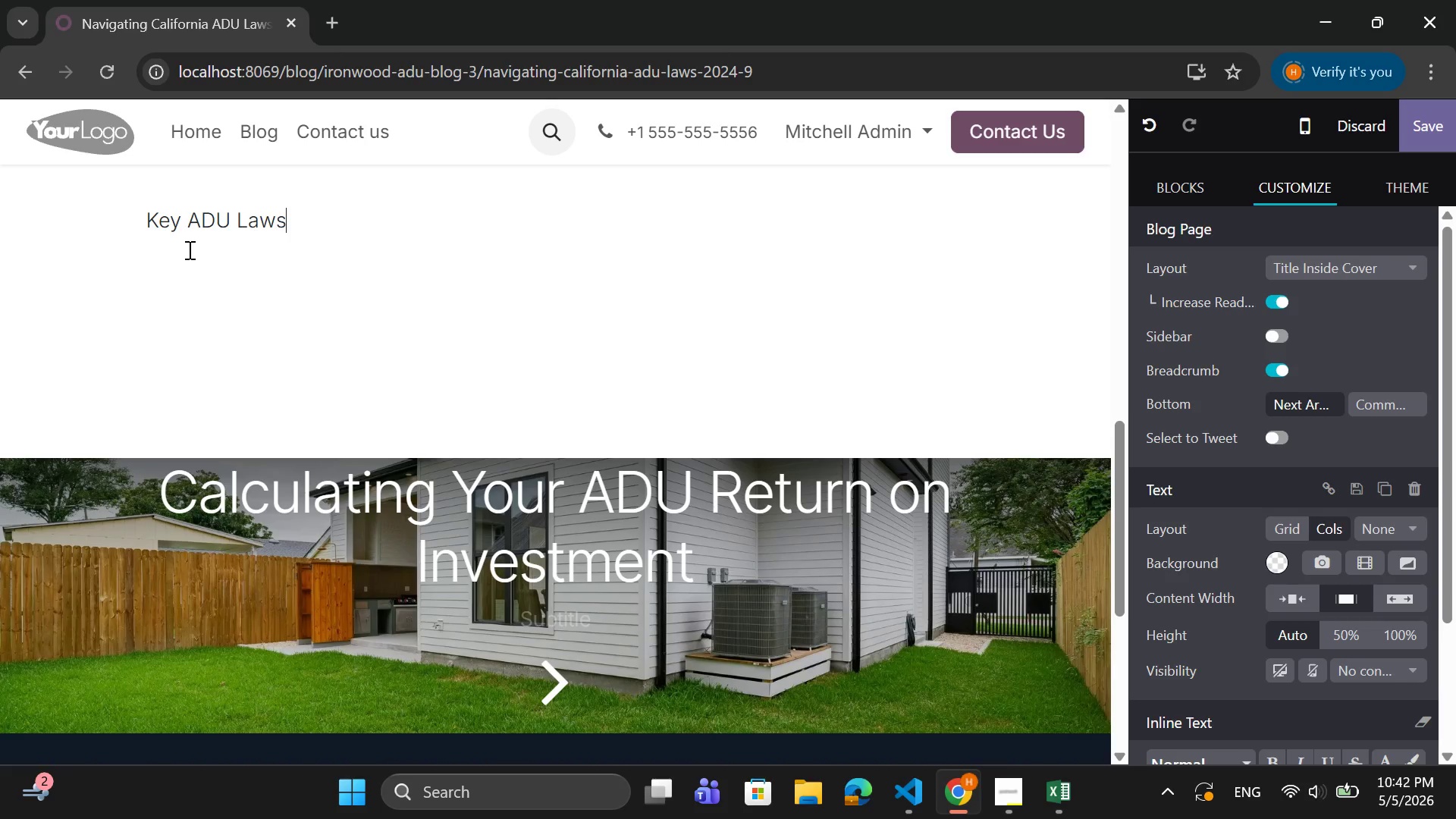 
key(Enter)
 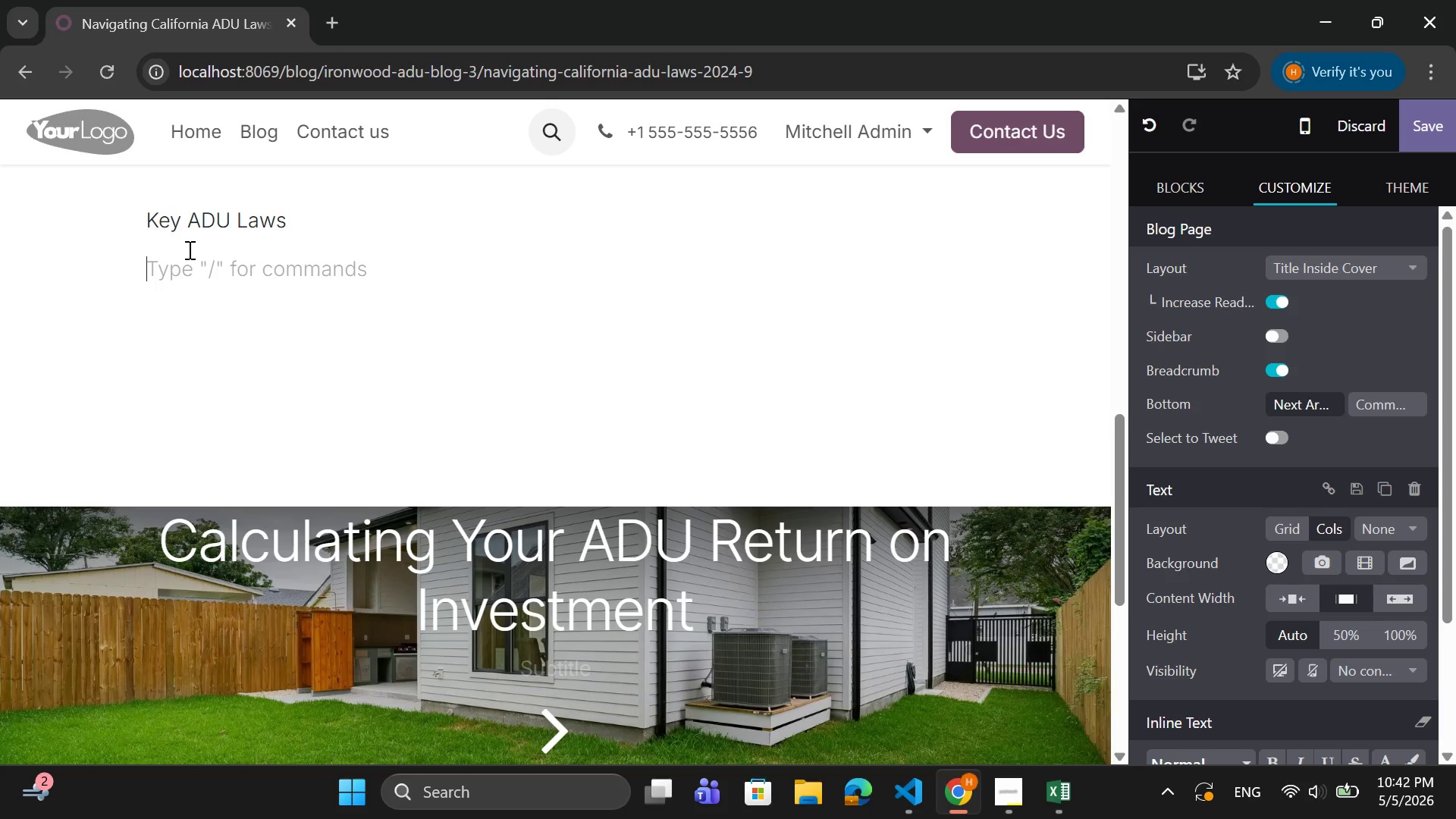 
wait(11.48)
 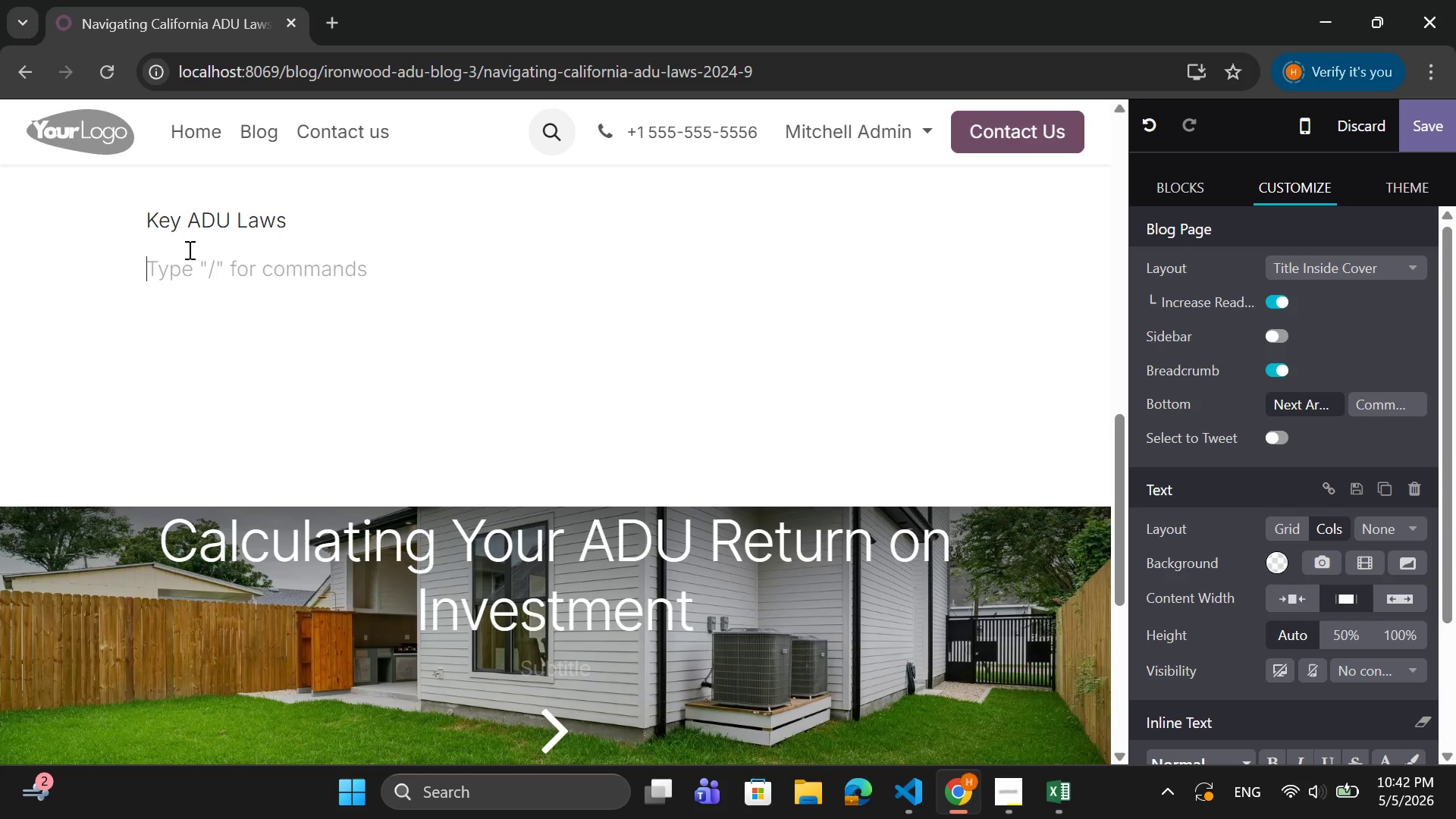 
scroll: coordinate [1351, 595], scroll_direction: down, amount: 6.0
 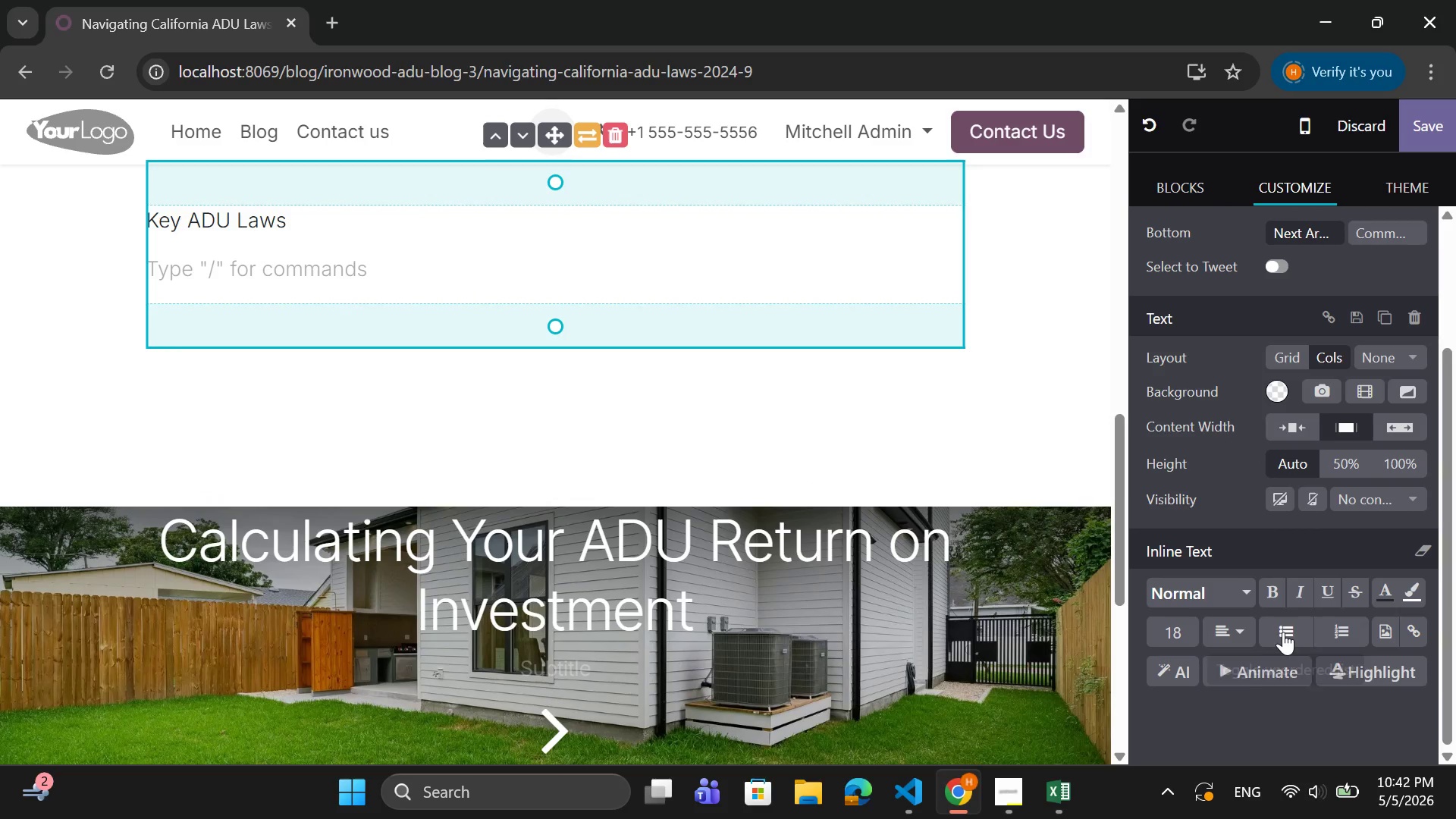 
left_click([1287, 633])
 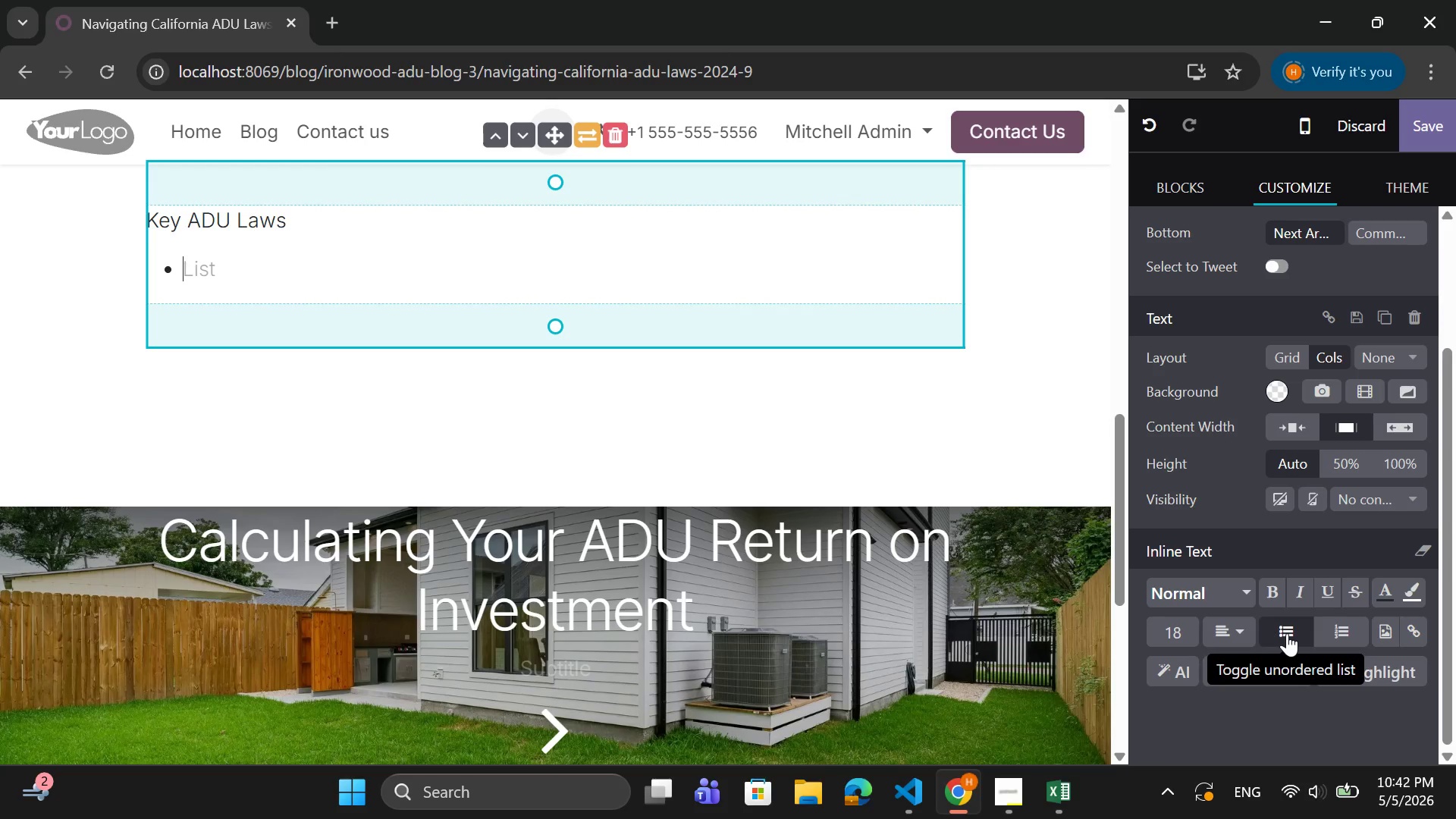 
wait(6.42)
 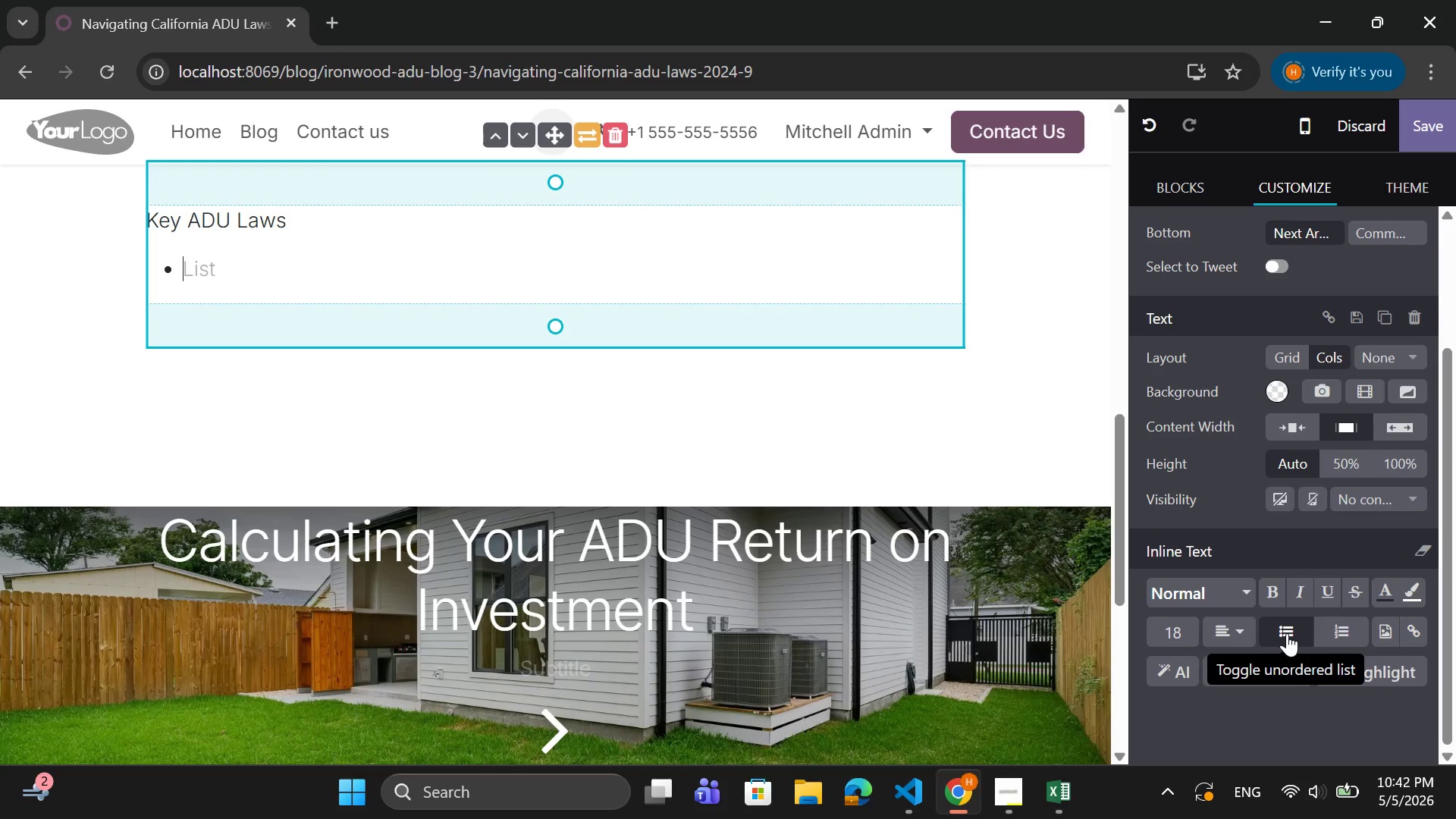 
type(Single)
 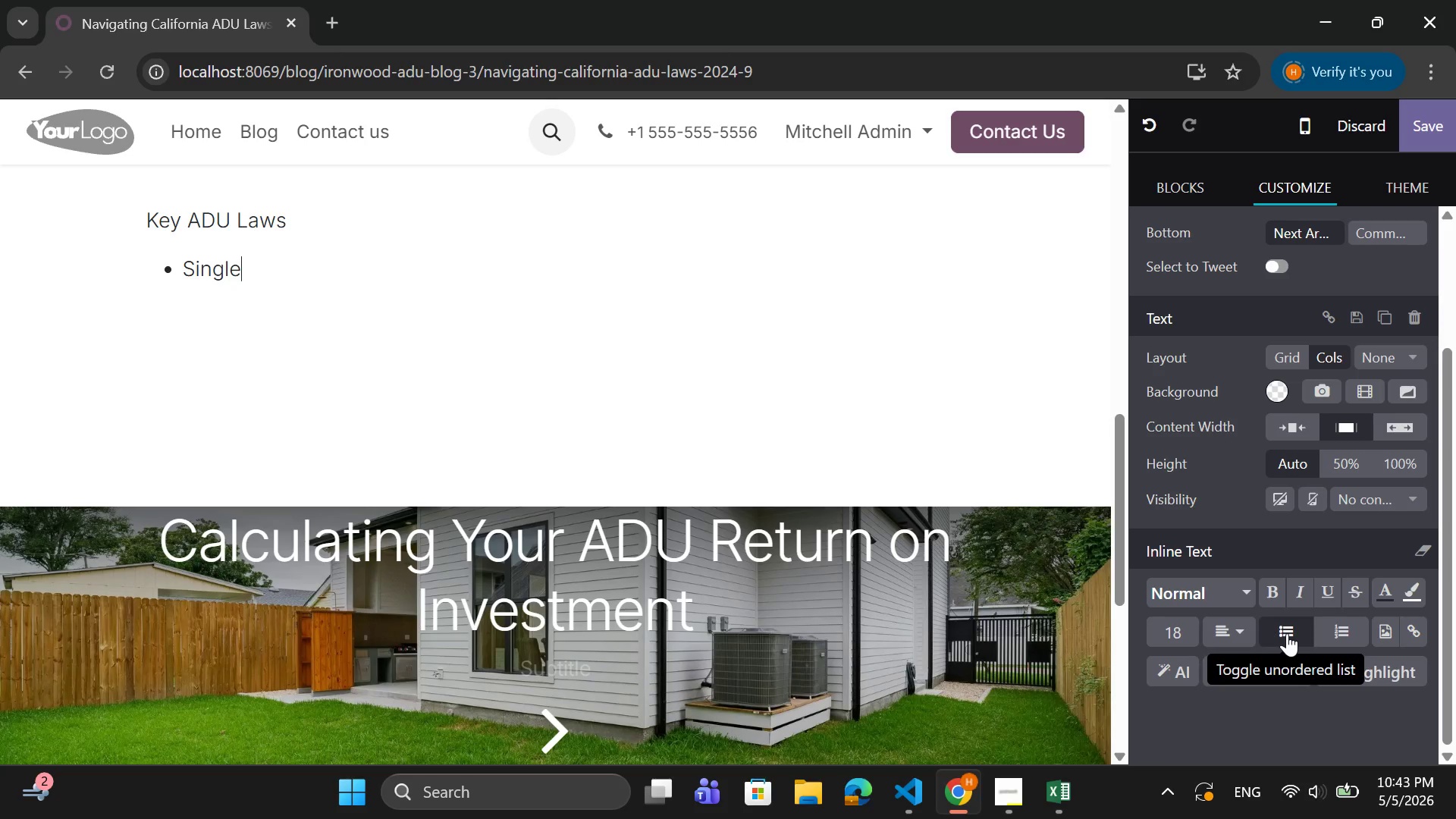 
type(b)
key(Backspace)
type(-family homes can build Adu)
key(Backspace)
key(Backspace)
type(DUs)
 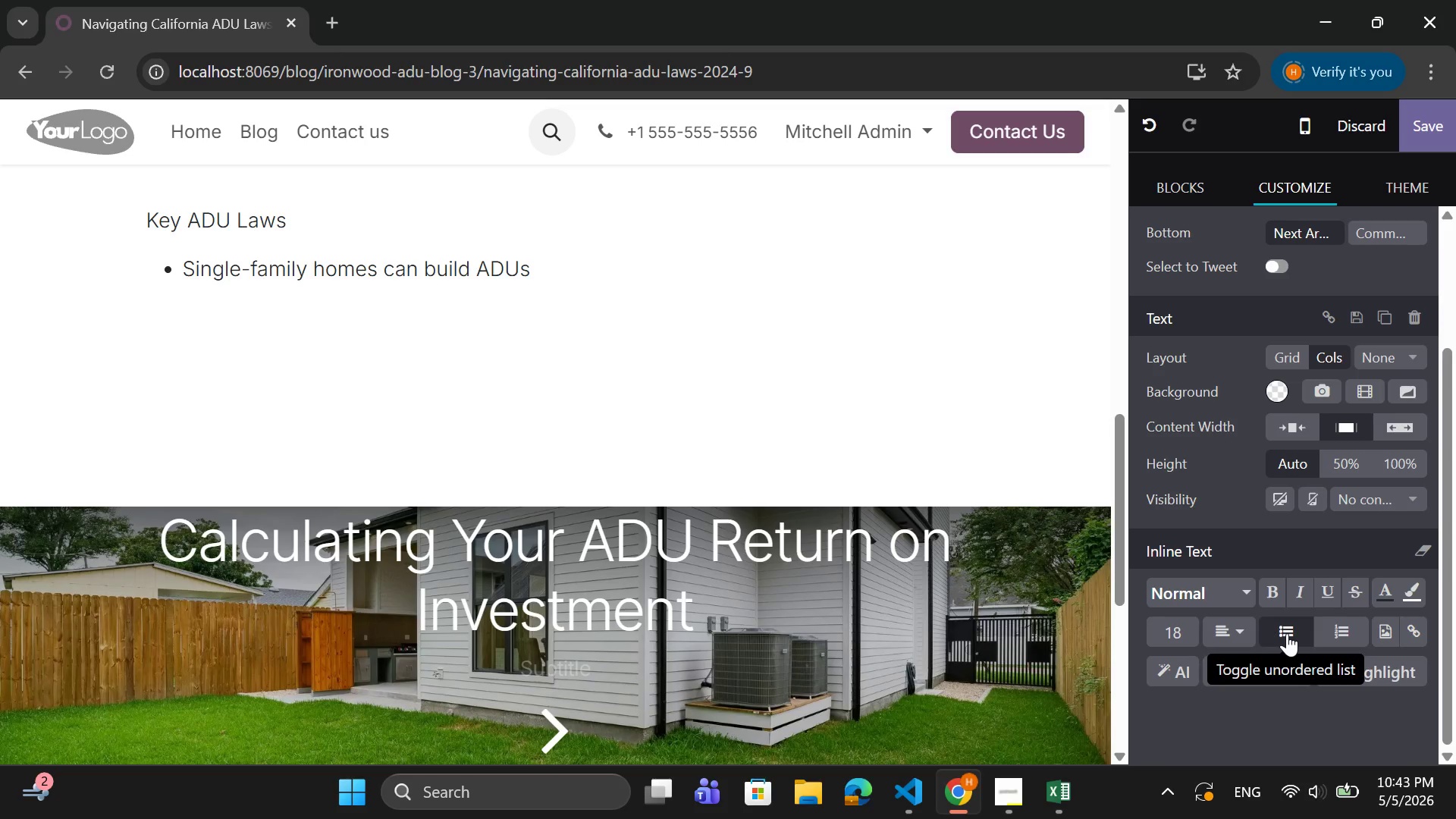 
key(Enter)
 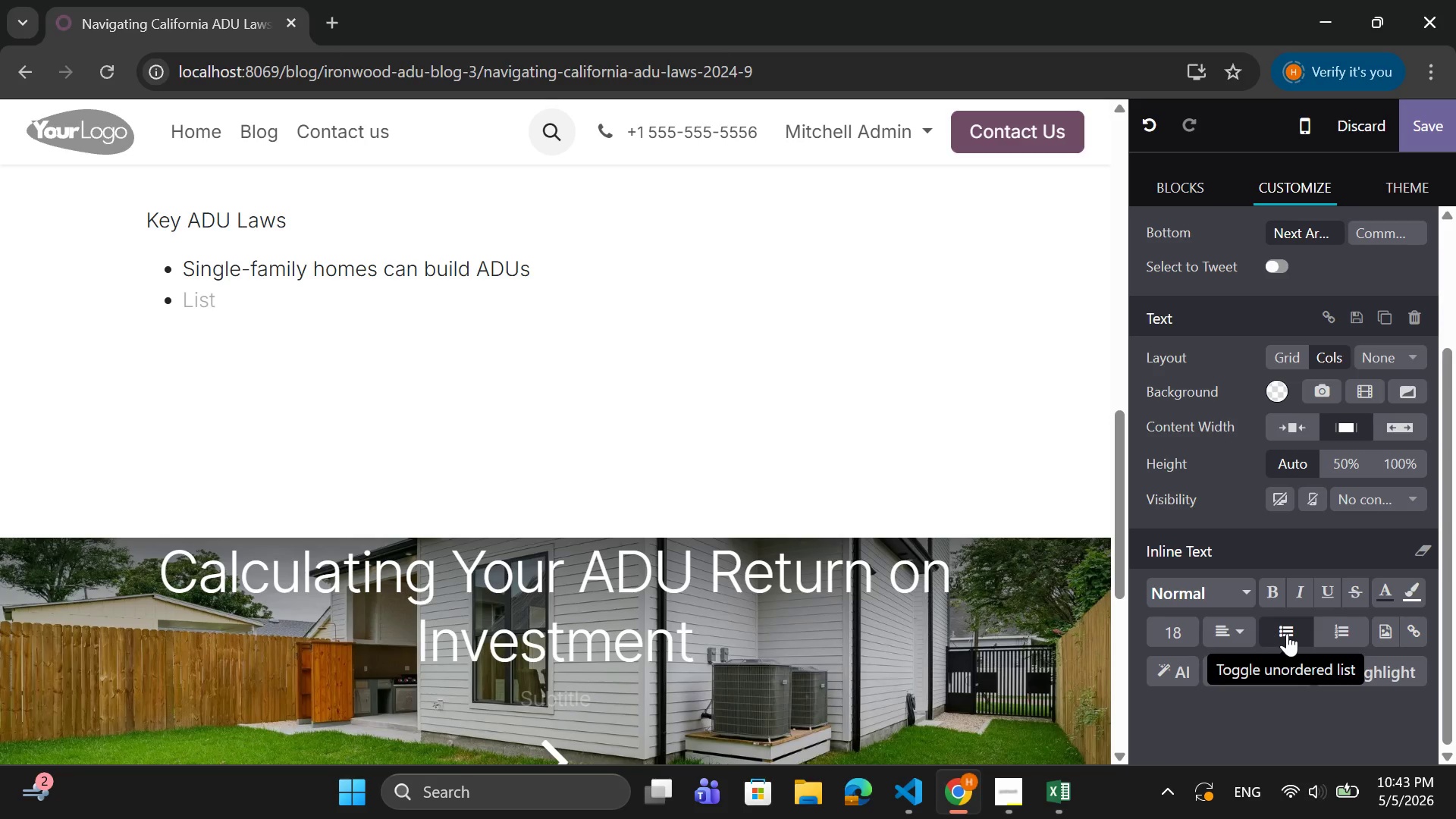 
wait(19.3)
 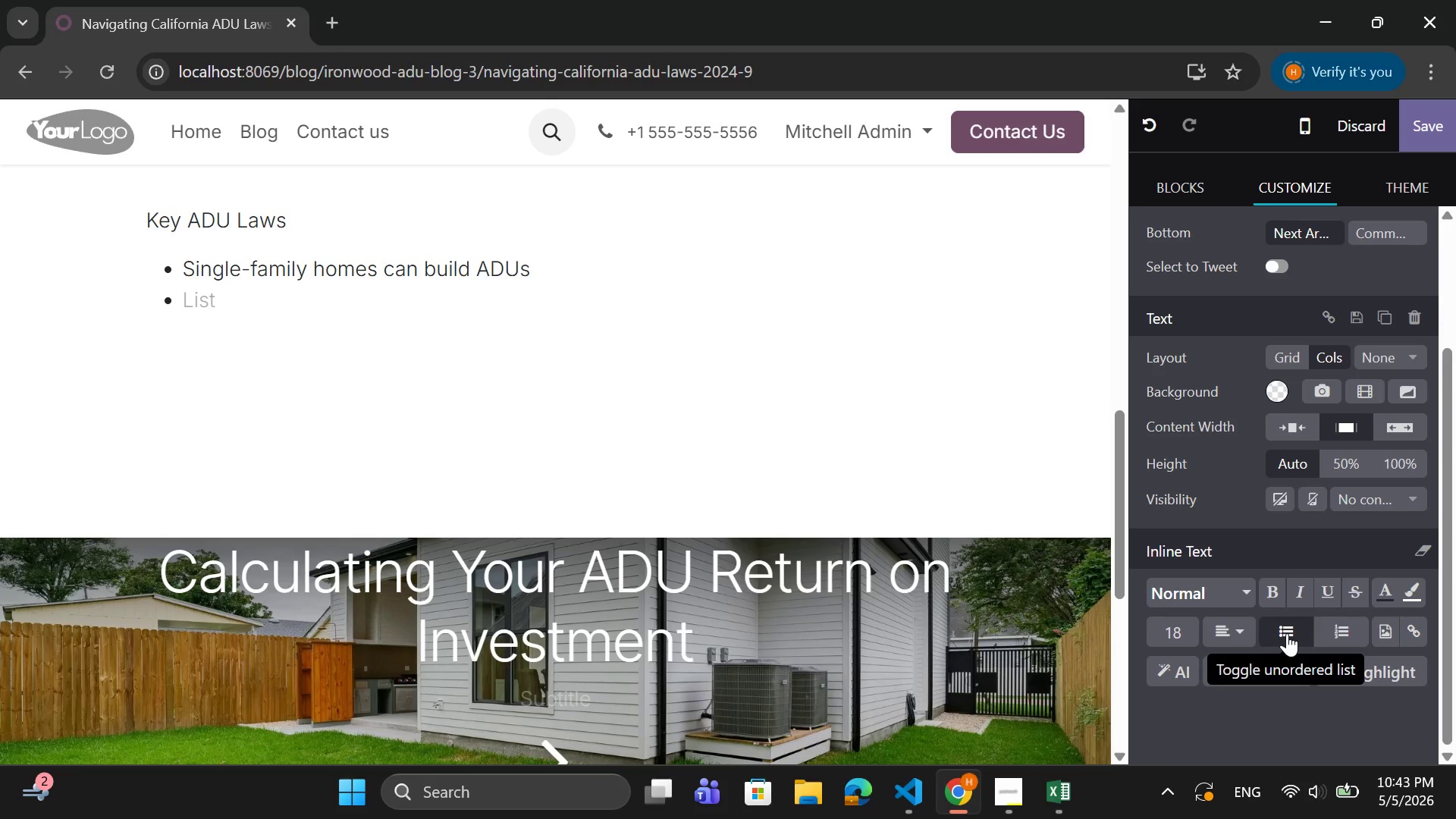 
type(Lot splitting allowed)
 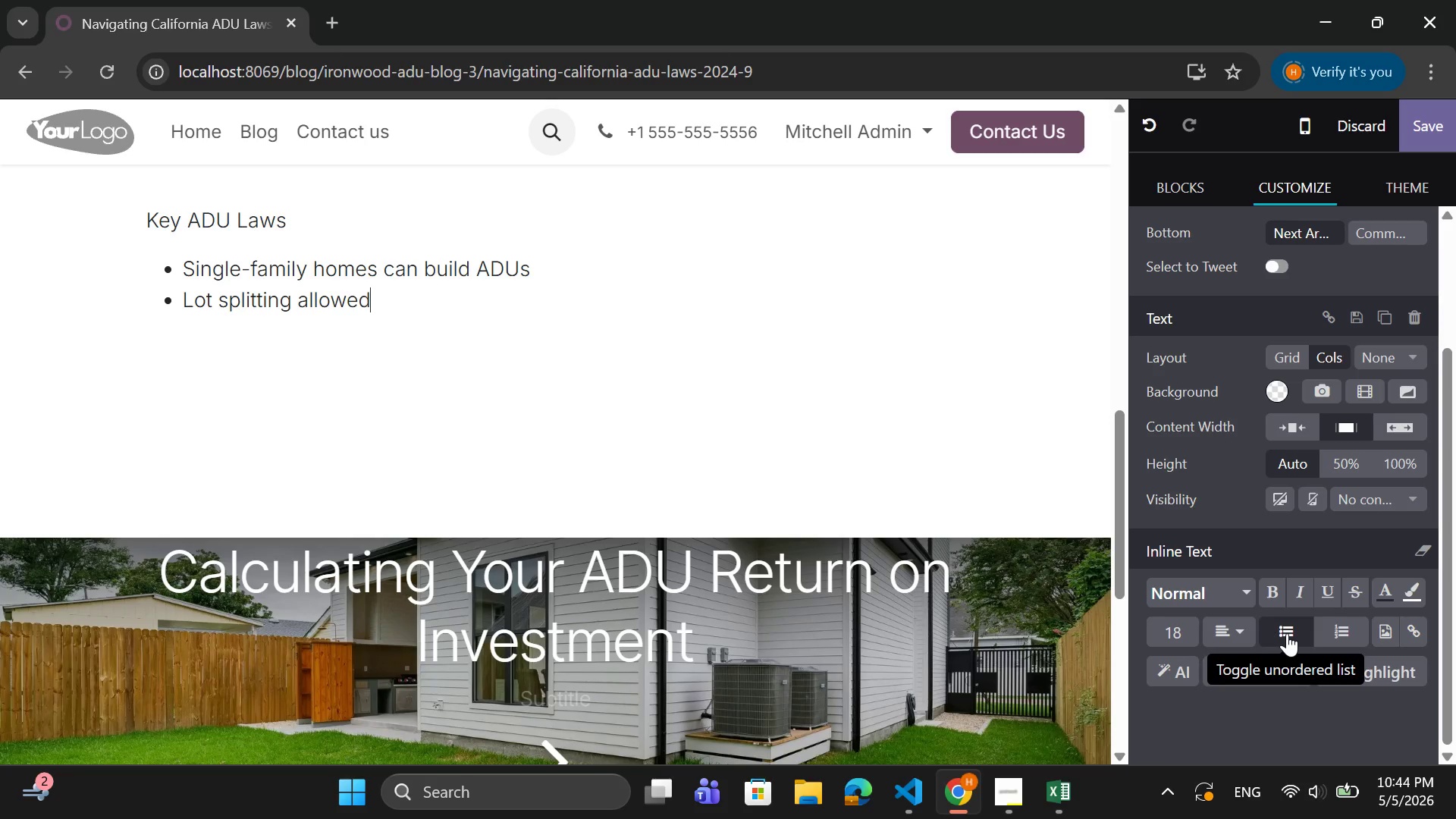 
type( under)
 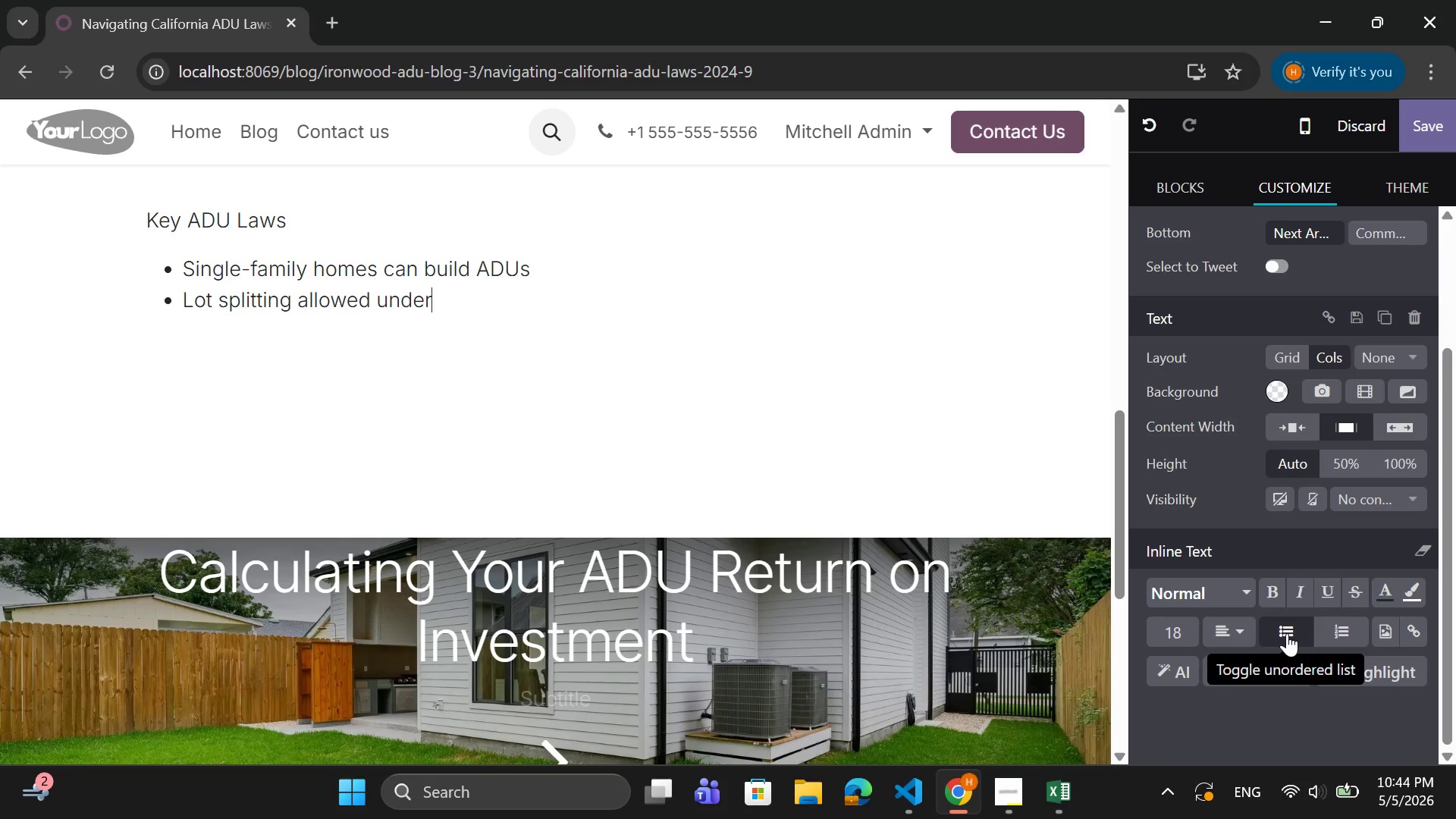 
type( SB9)
 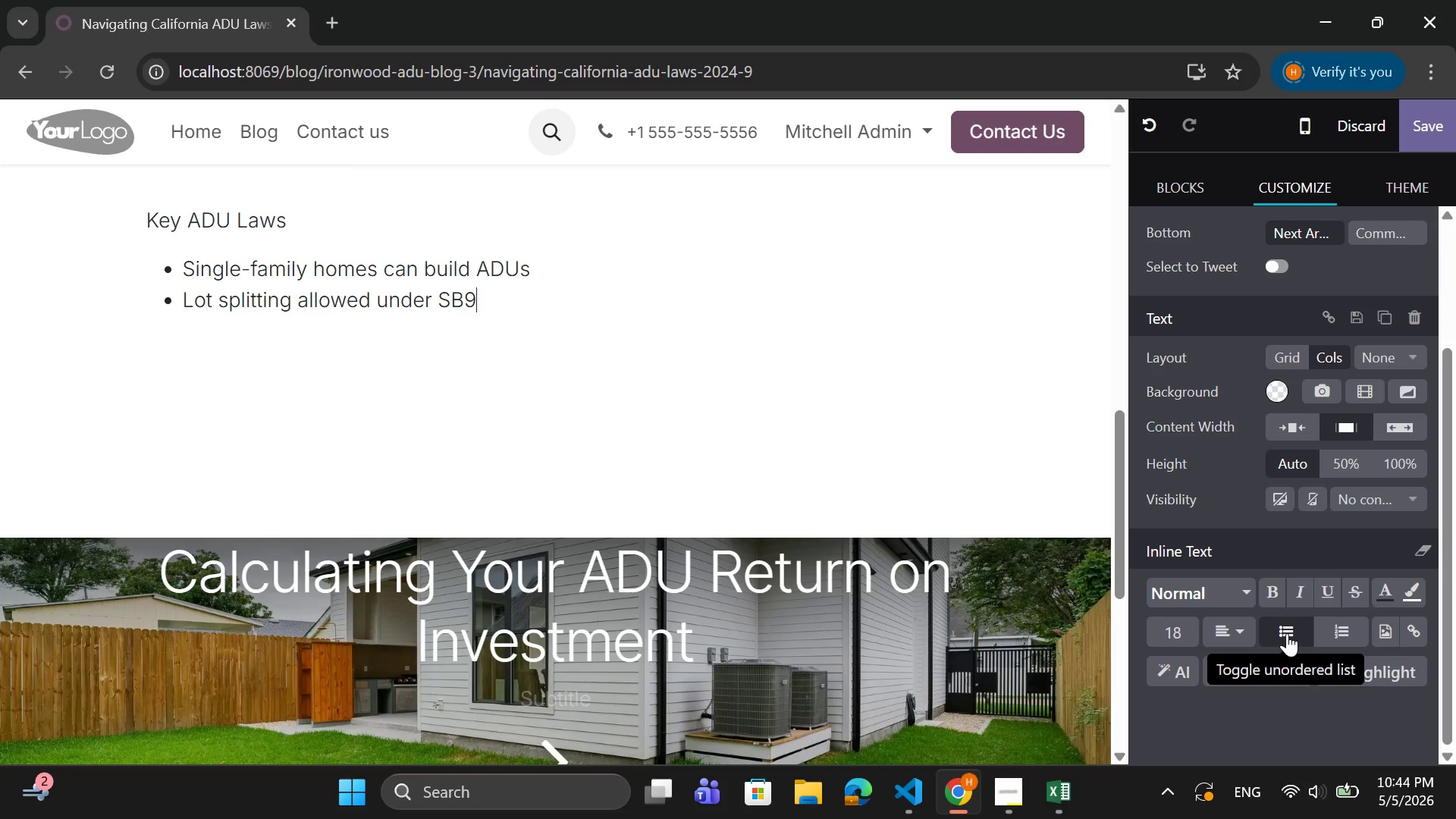 
key(Enter)
 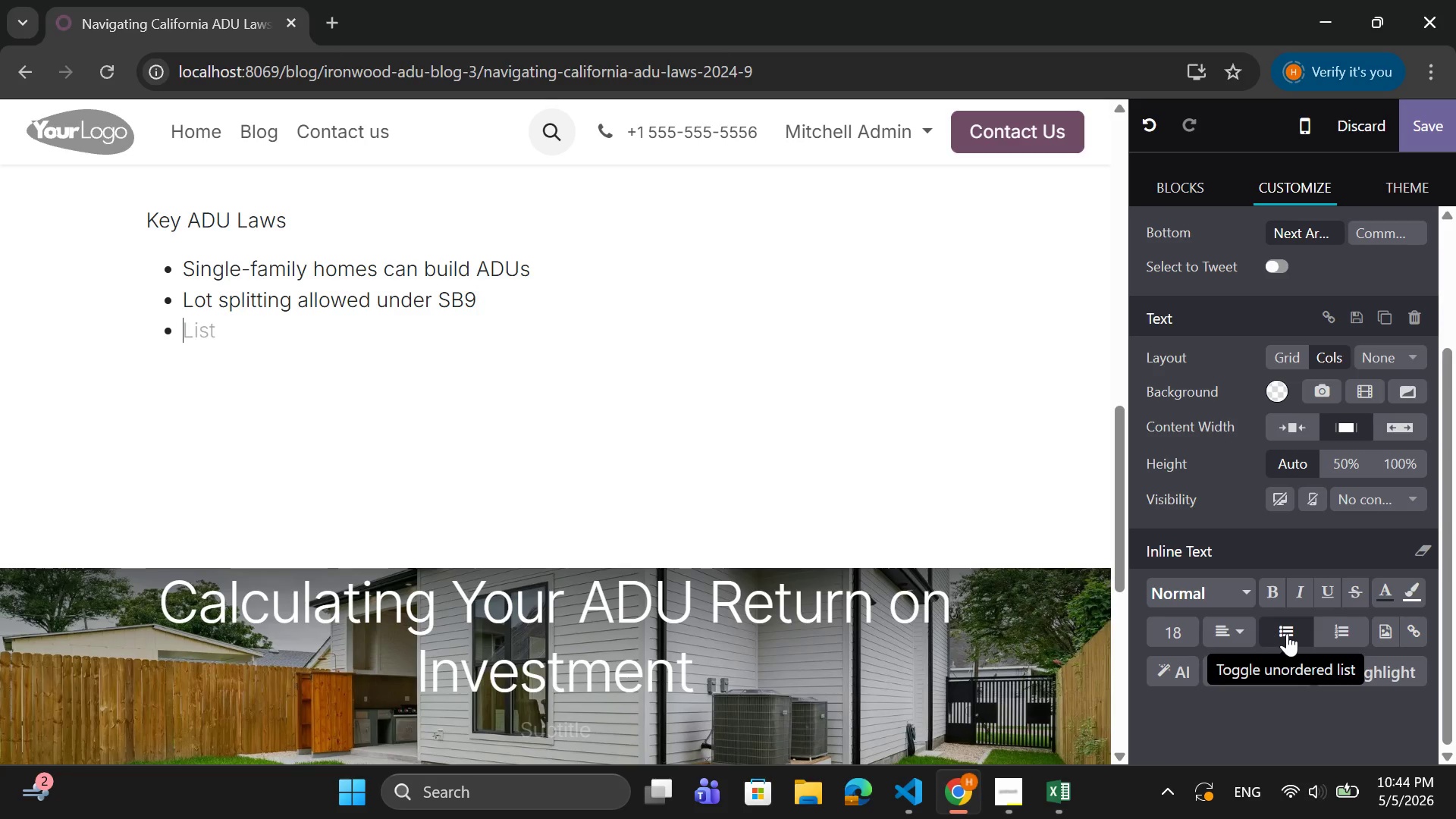 
wait(13.8)
 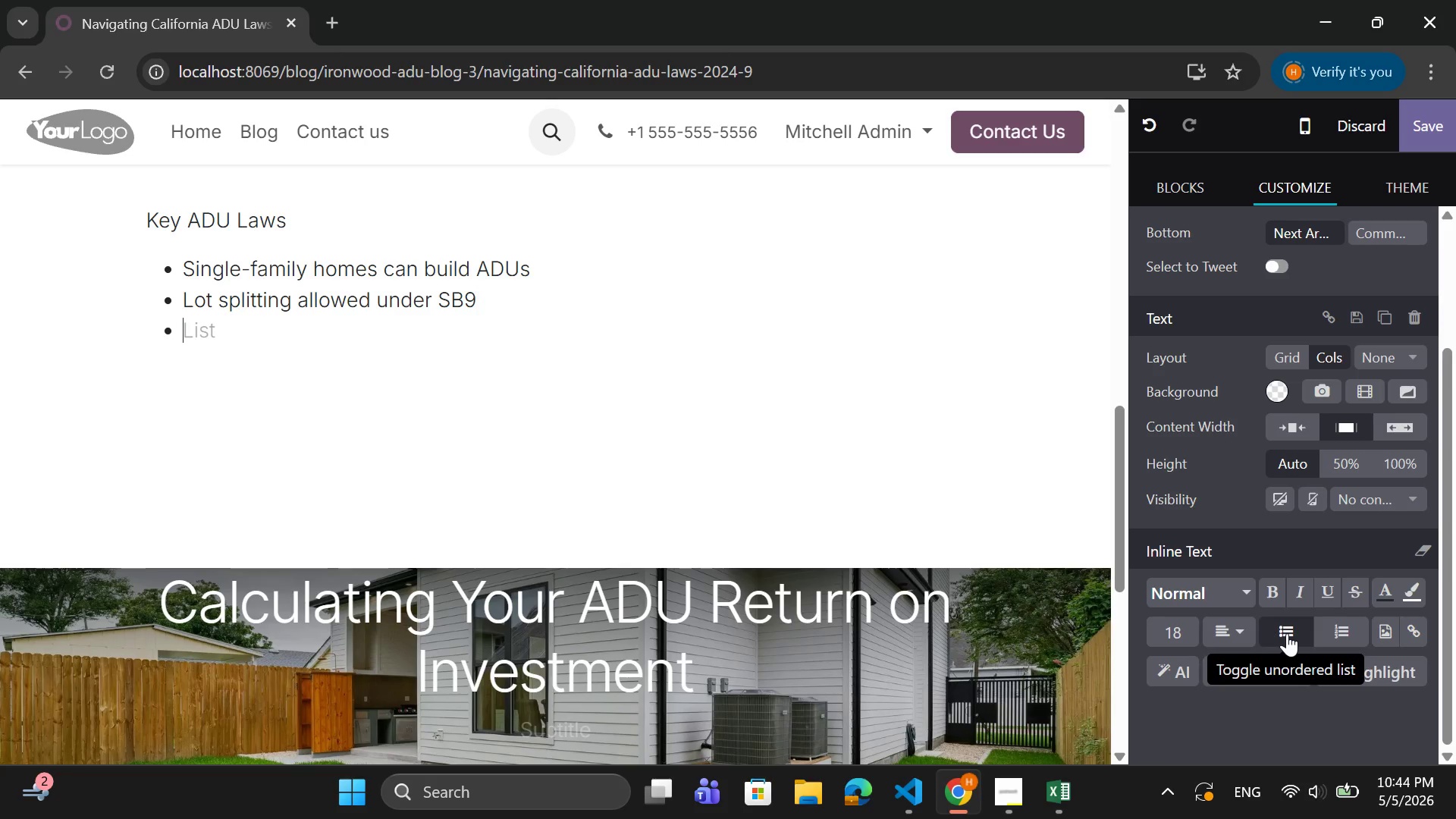 
type(Reduce )
 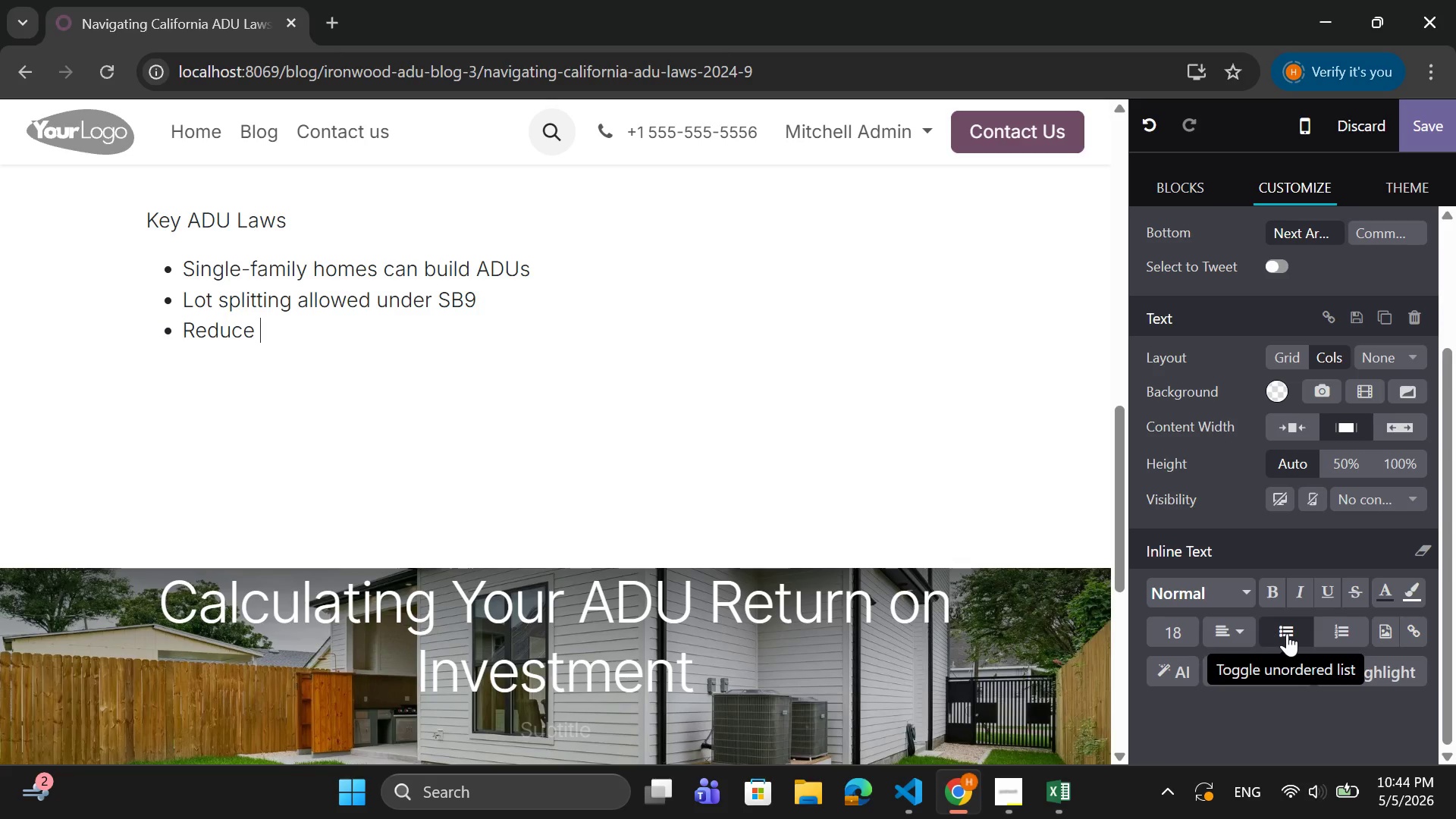 
type(parking )
 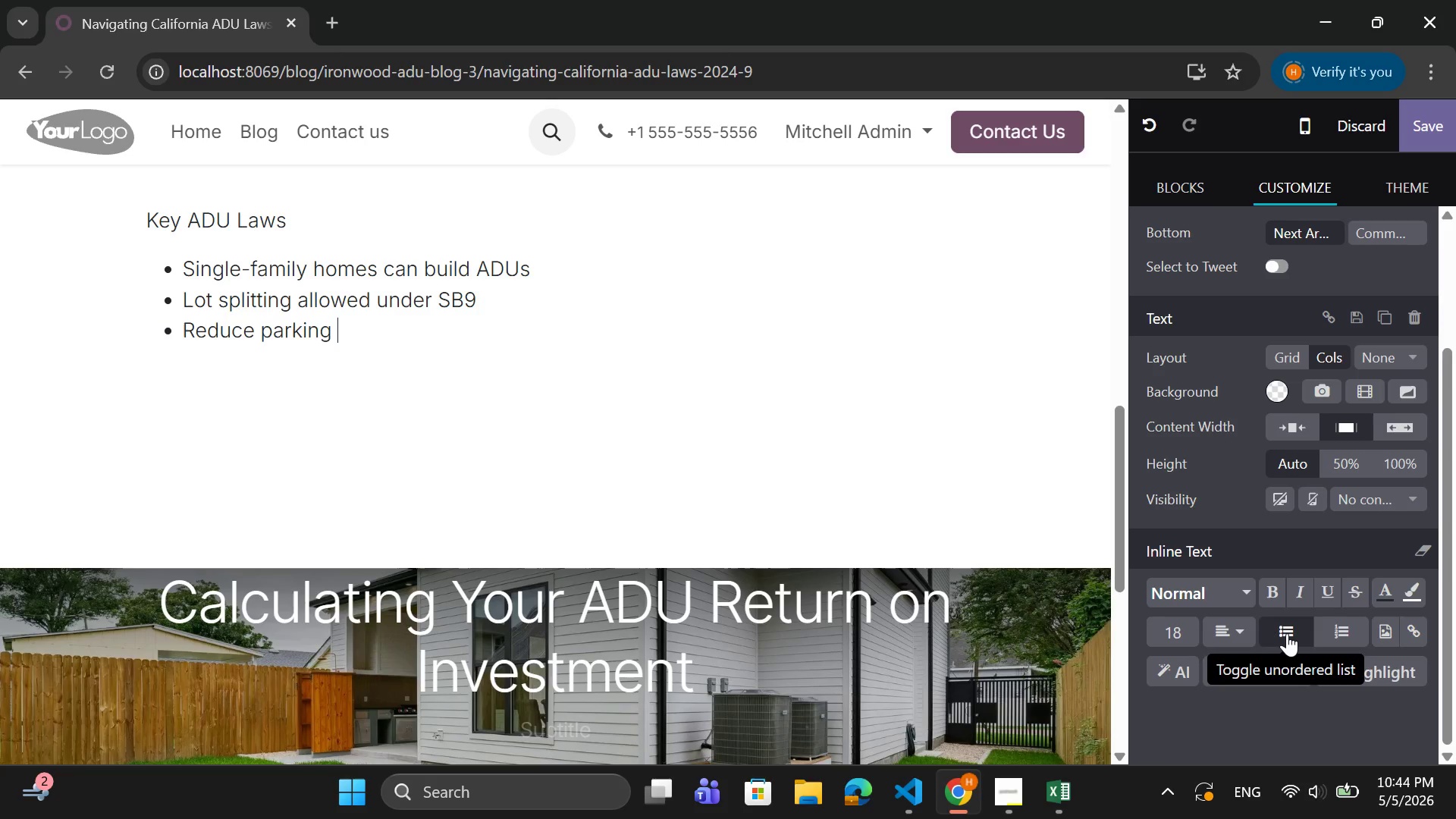 
wait(5.72)
 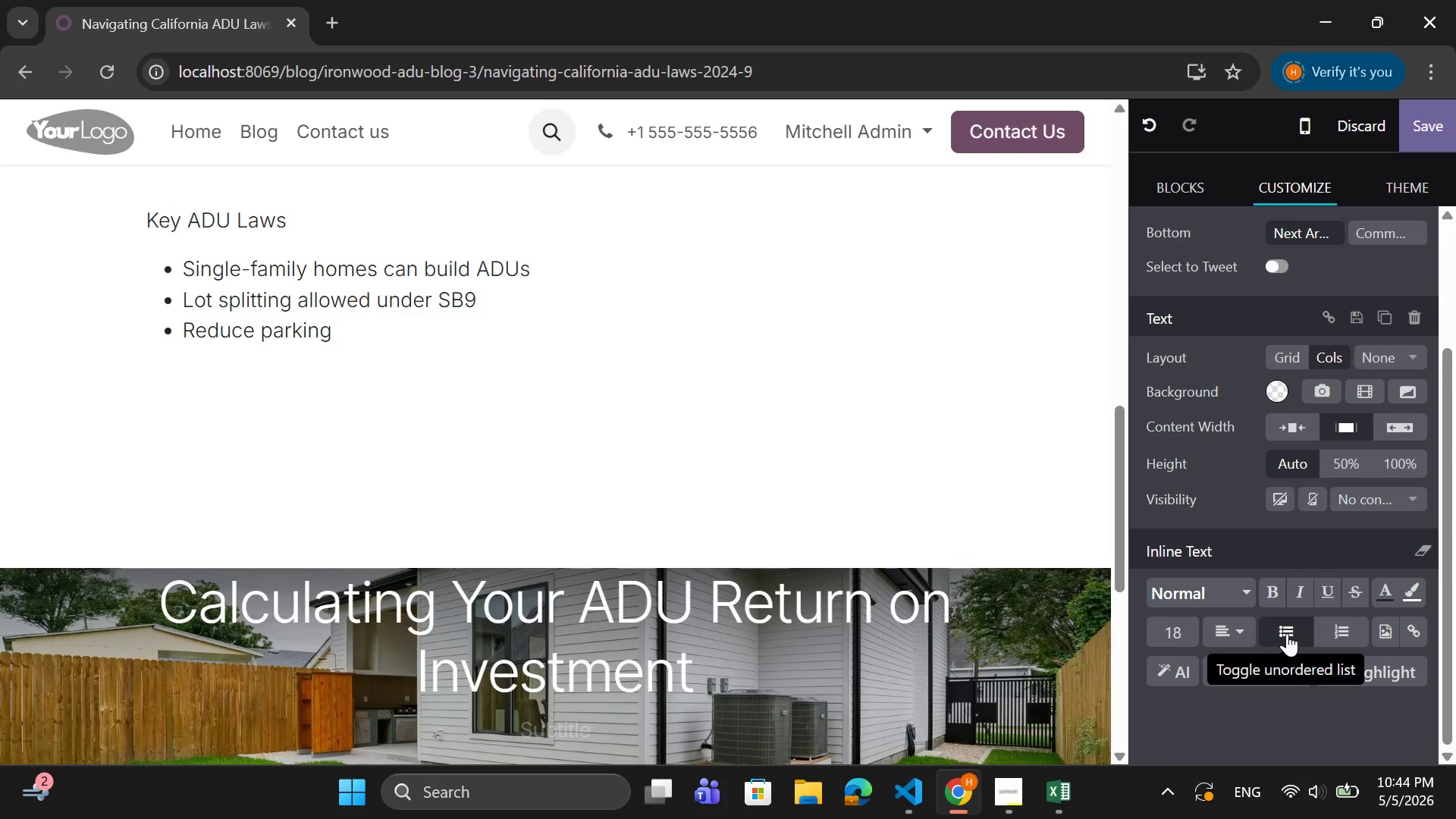 
type(requirments)
 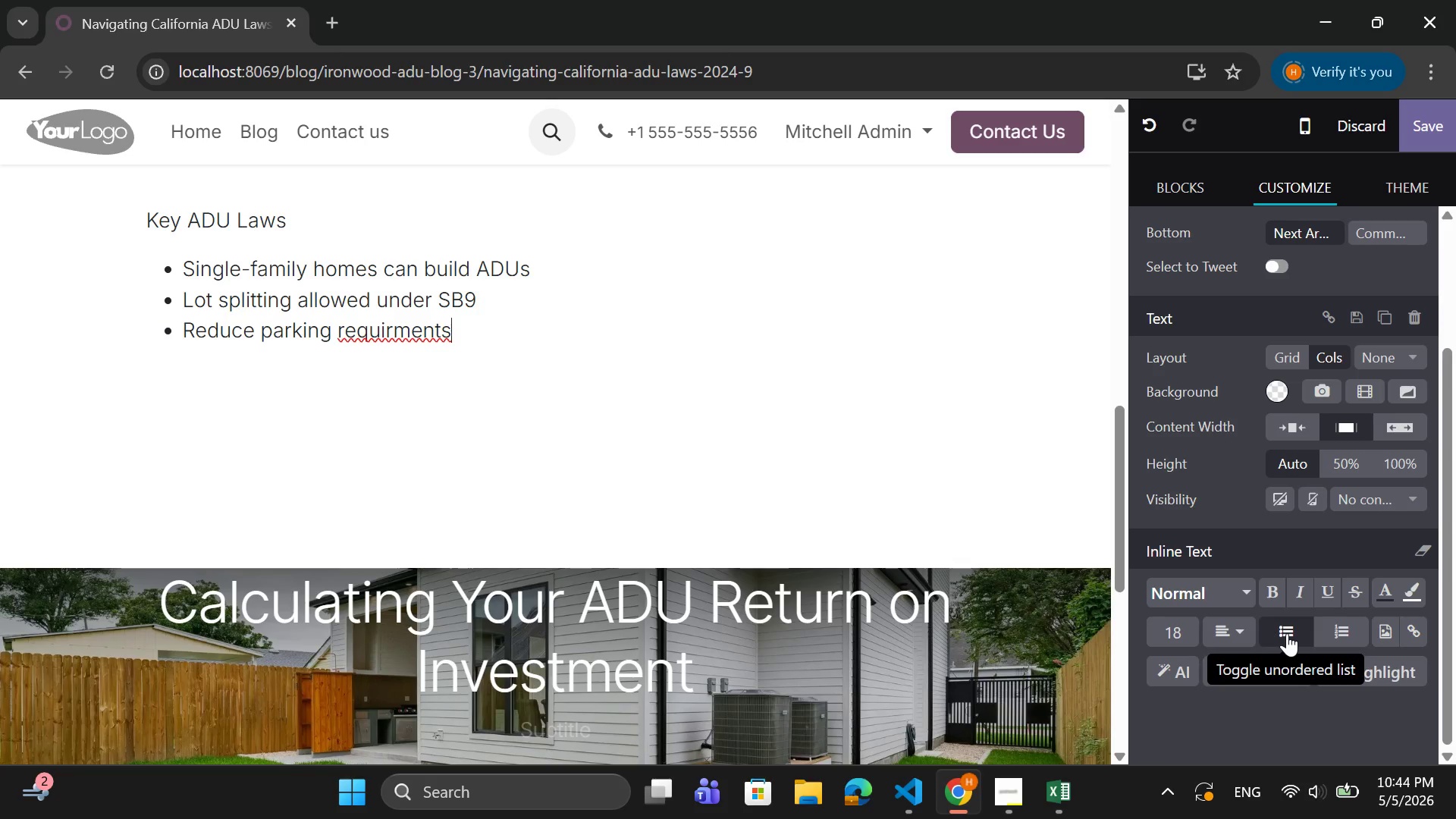 
key(Enter)
 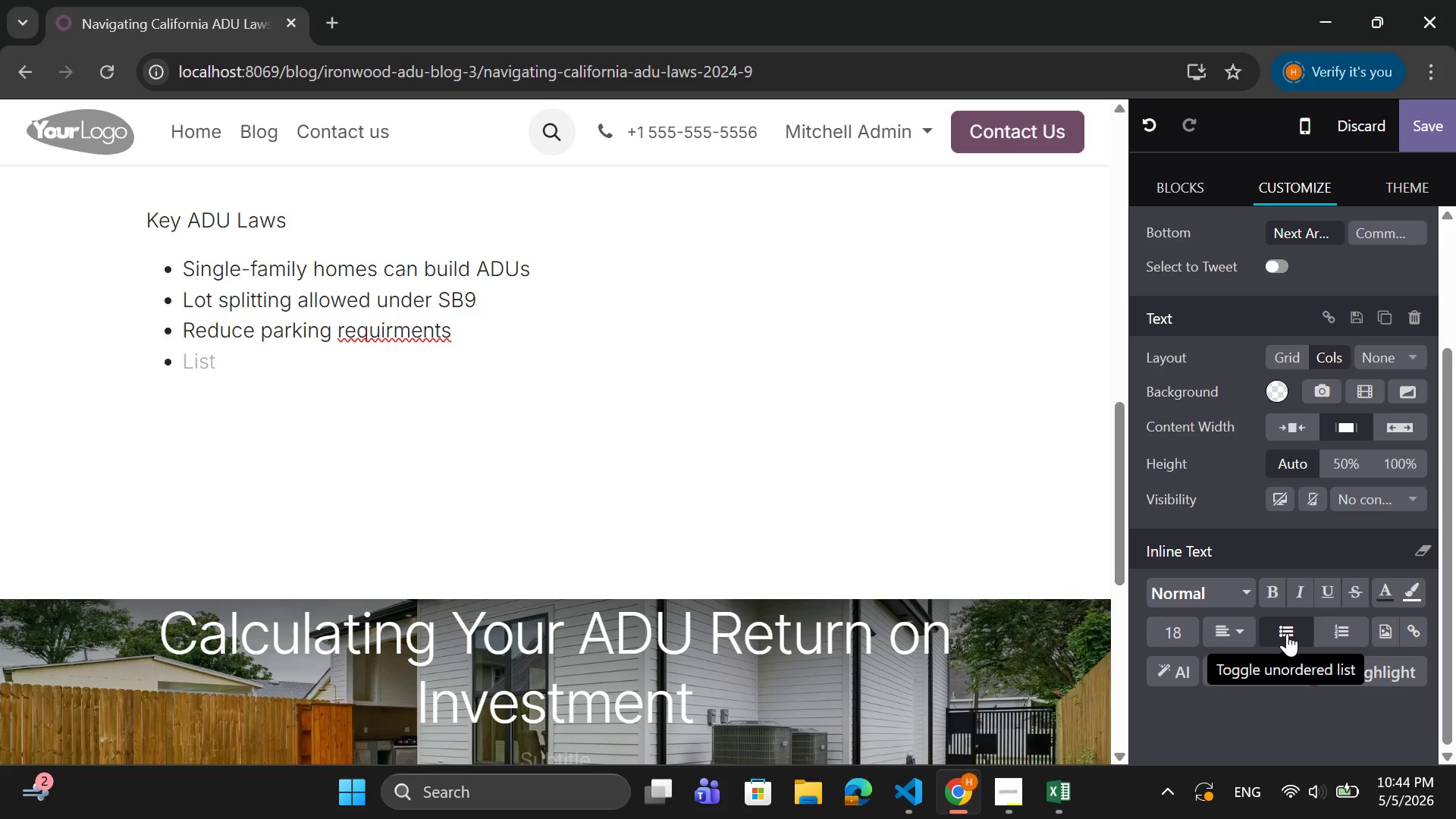 
key(Backspace)
 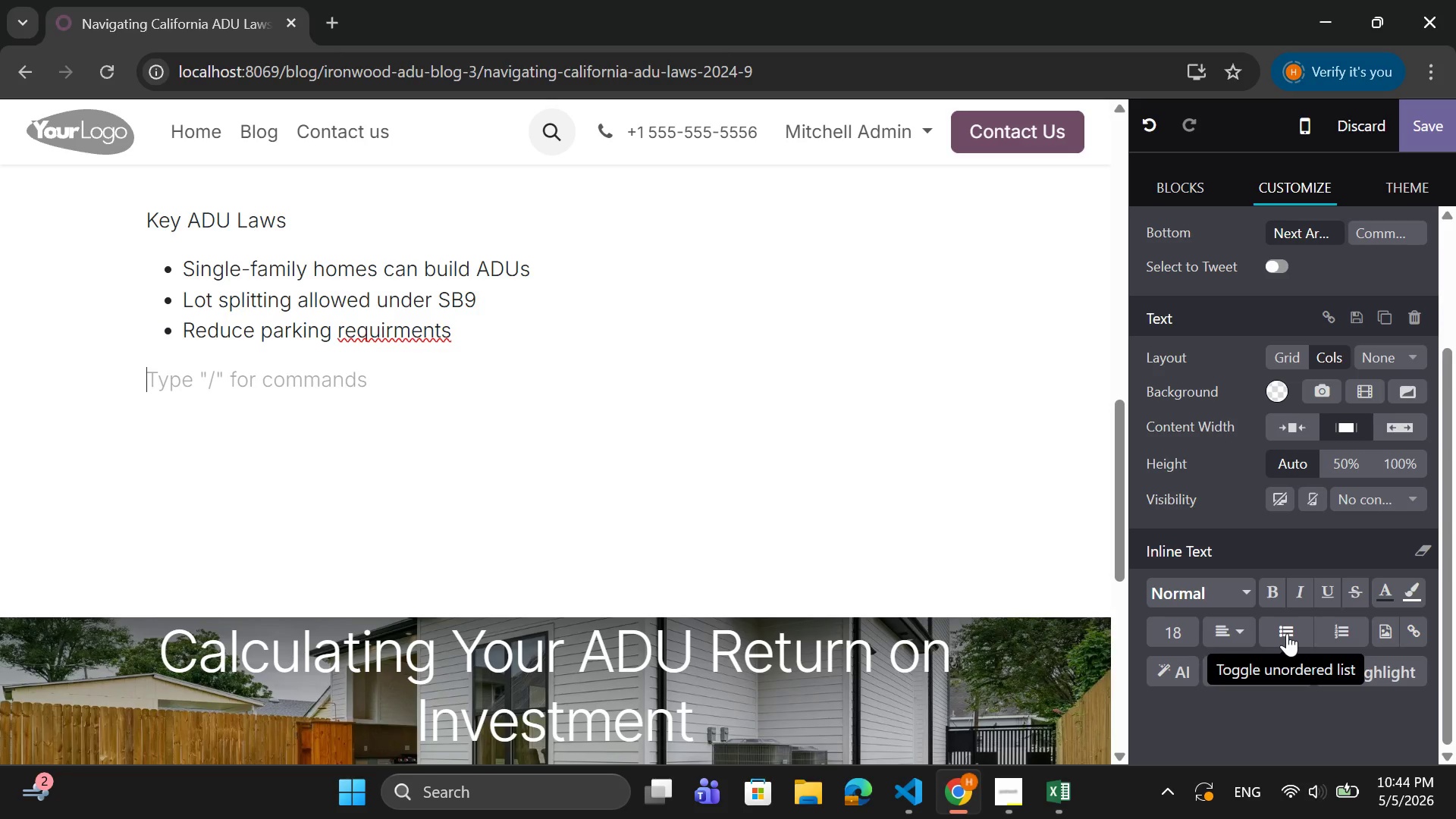 
wait(7.33)
 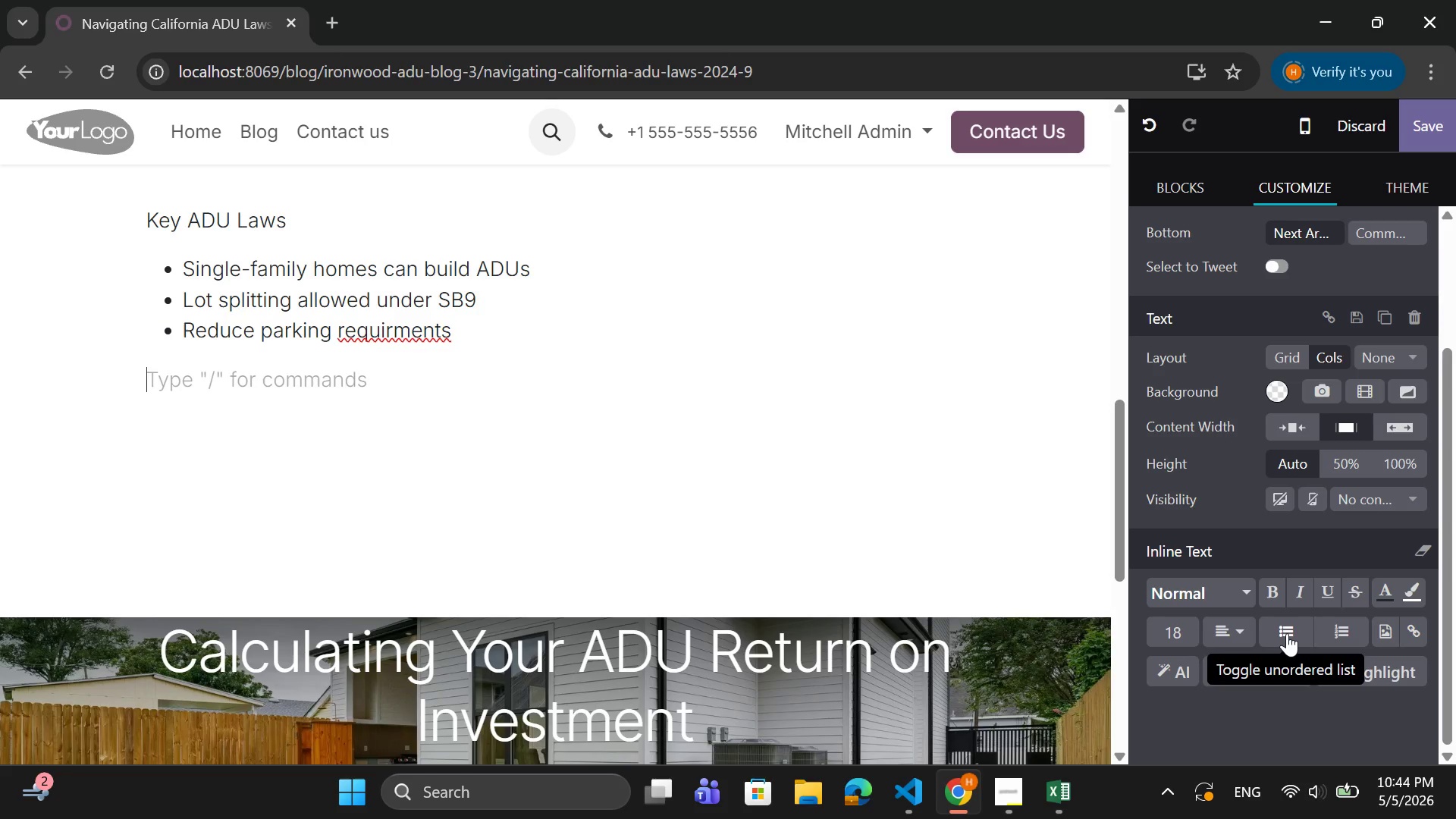 
right_click([358, 327])
 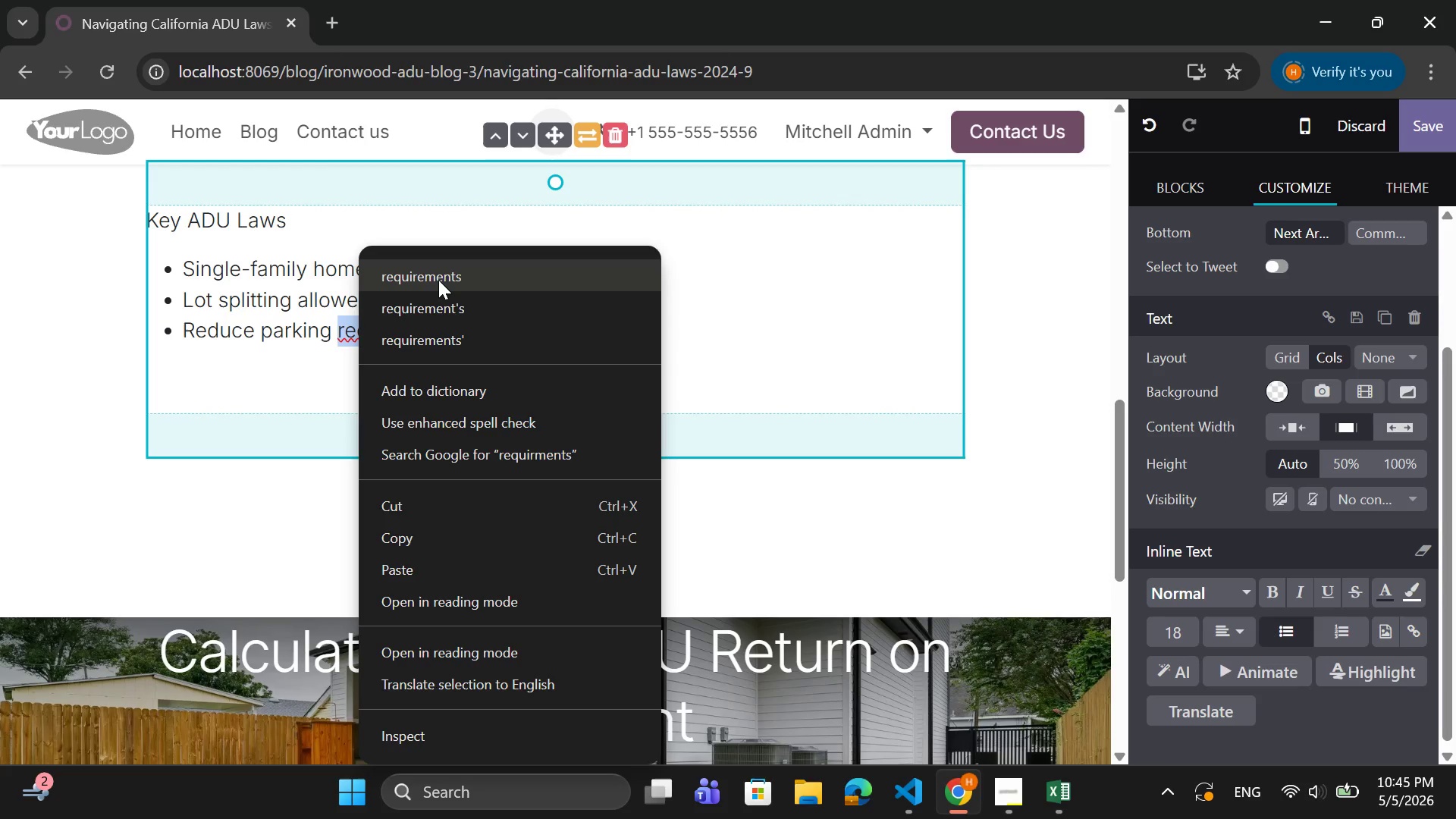 
left_click([438, 280])
 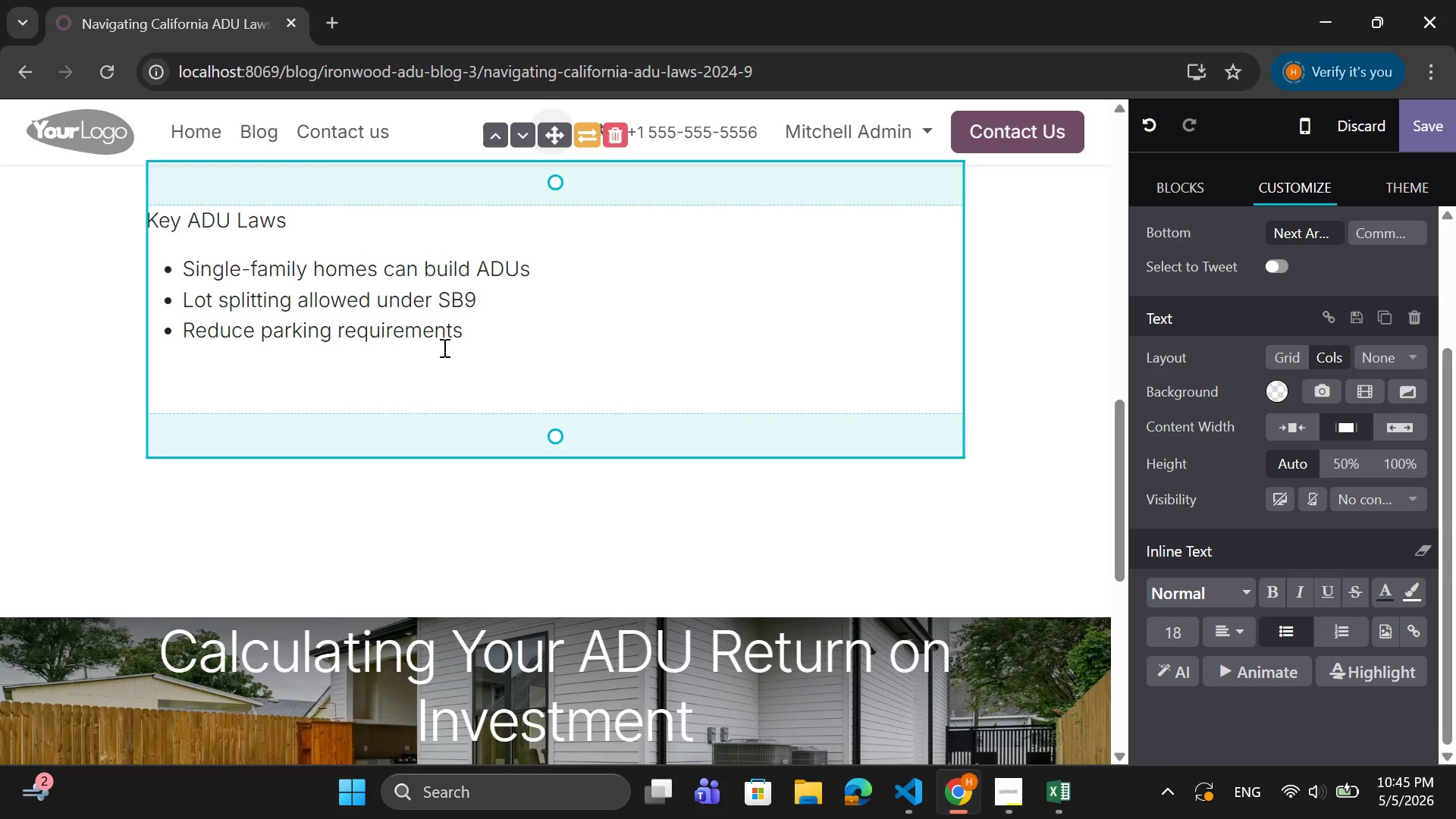 
key(Enter)
 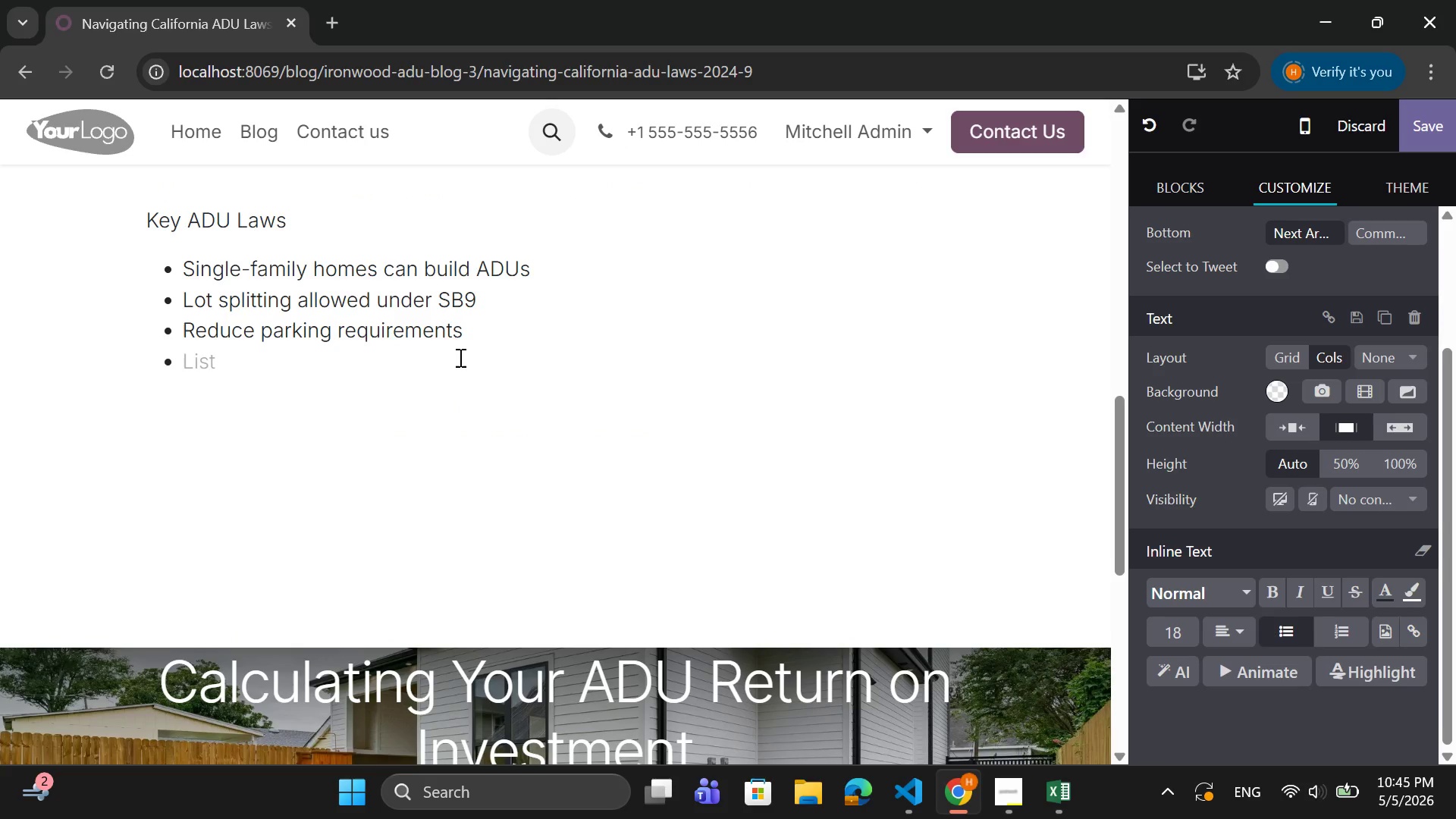 
key(Backspace)
 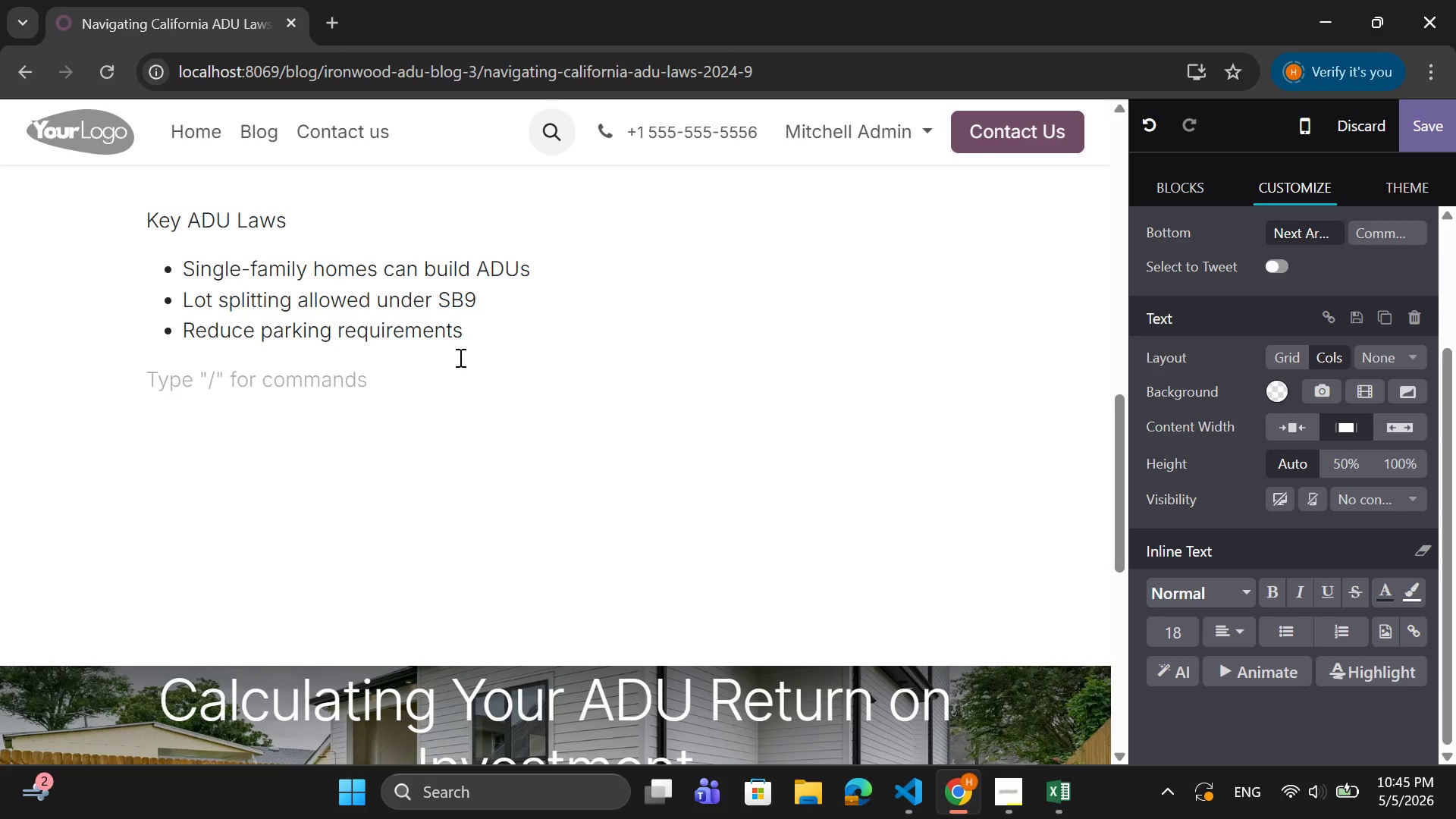 
wait(9.03)
 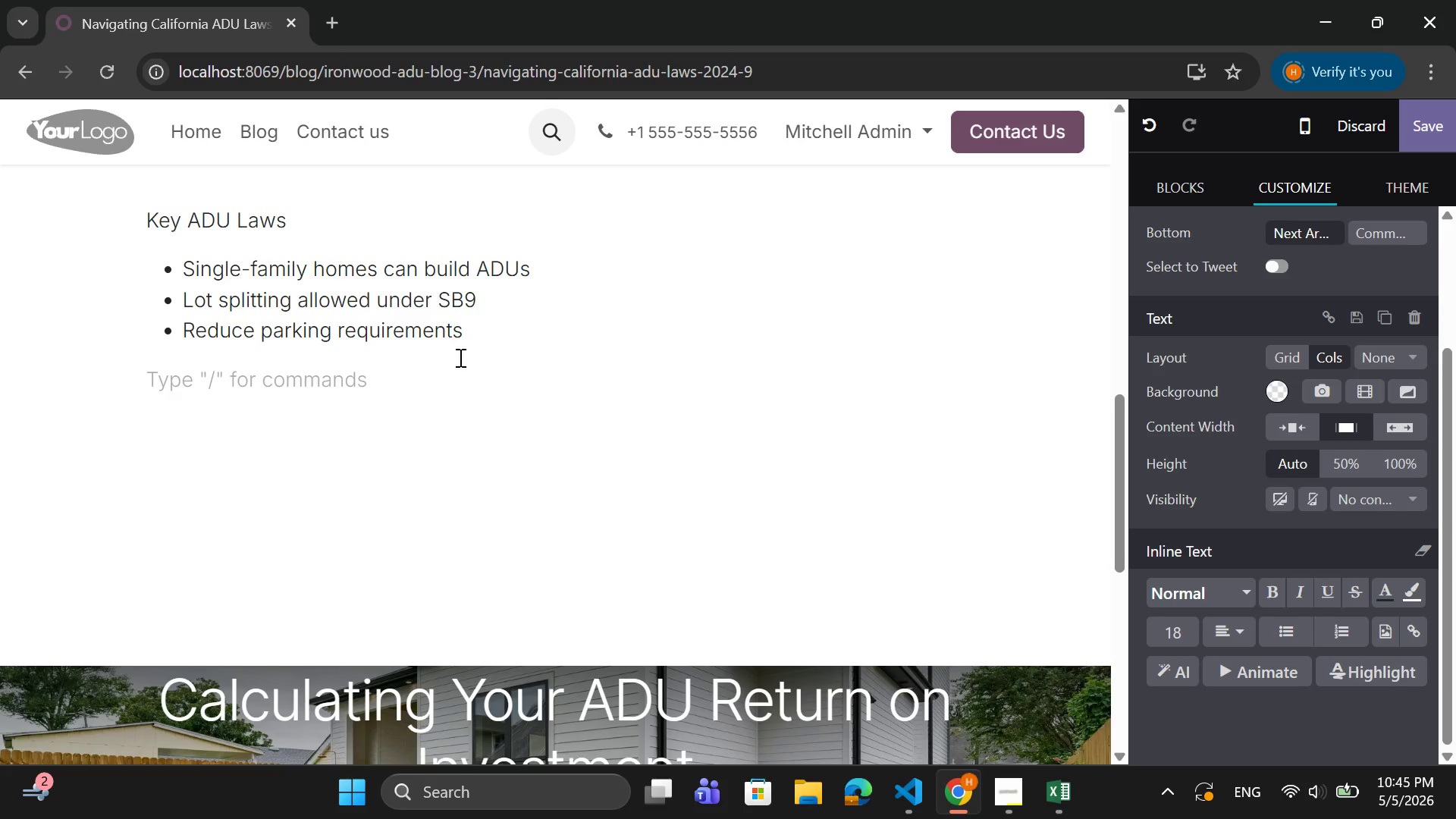 
type(Set )
key(Backspace)
type(bacl)
key(Backspace)
type(k )
 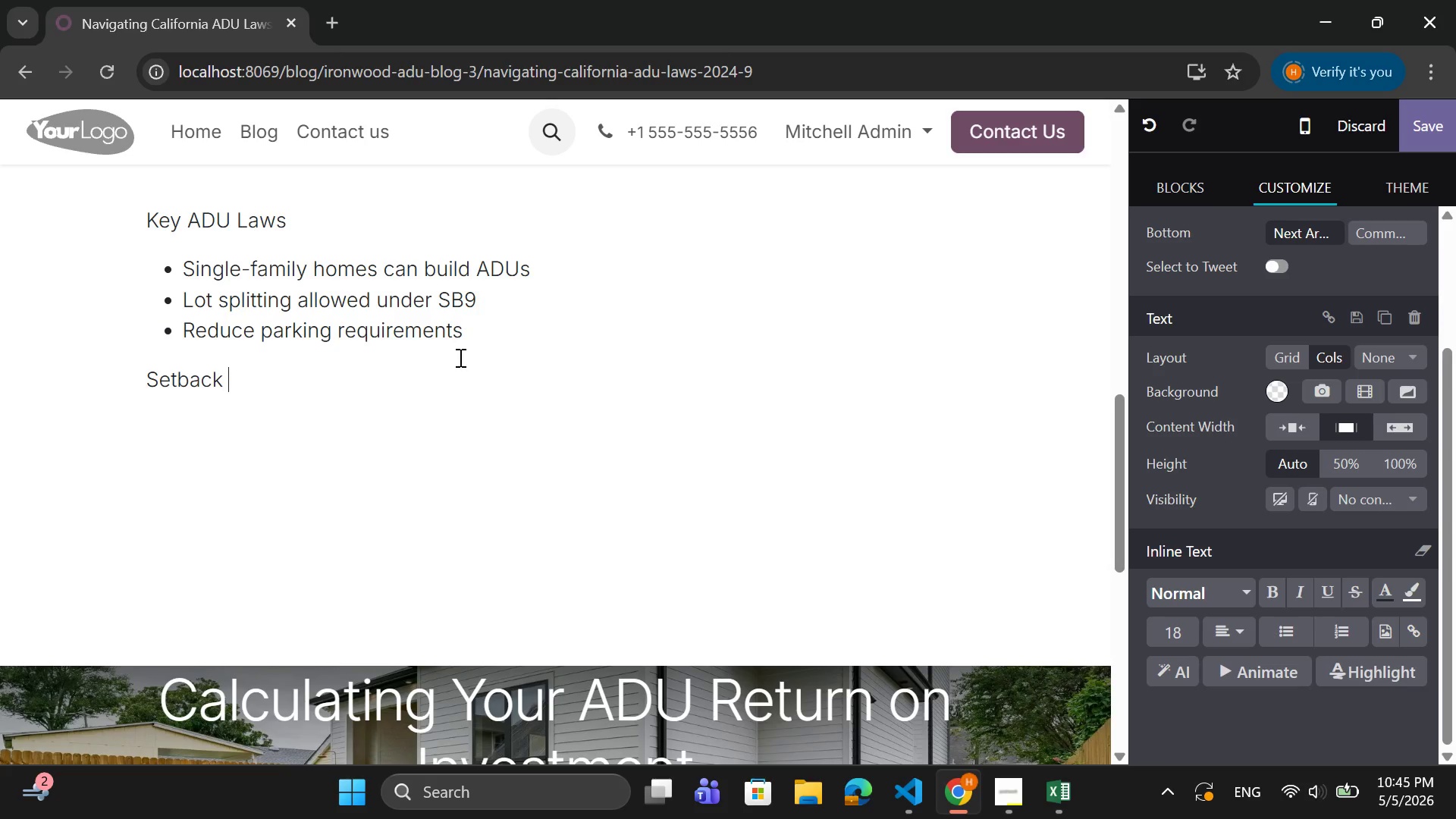 
type(Requirments)
 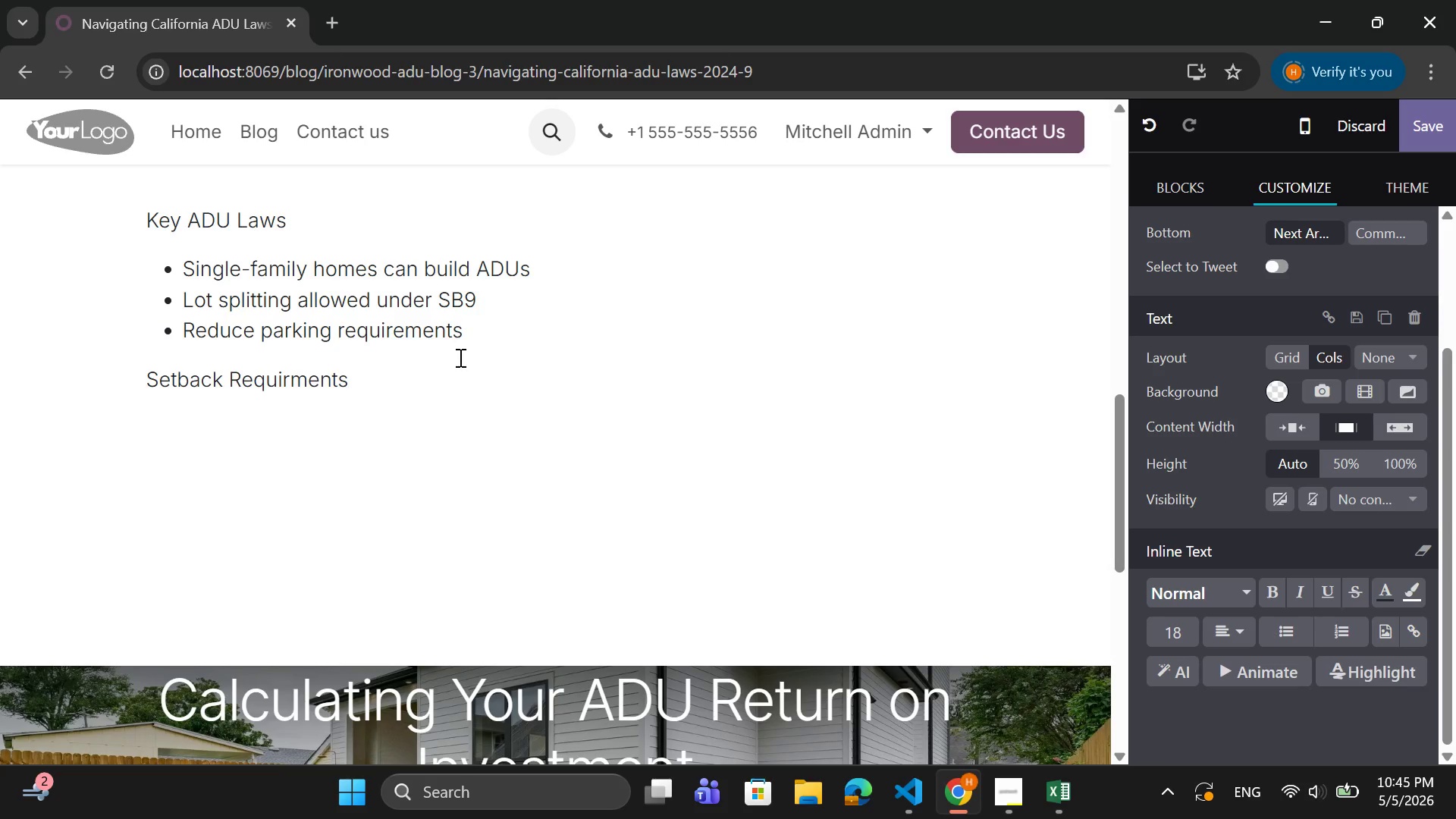 
key(Enter)
 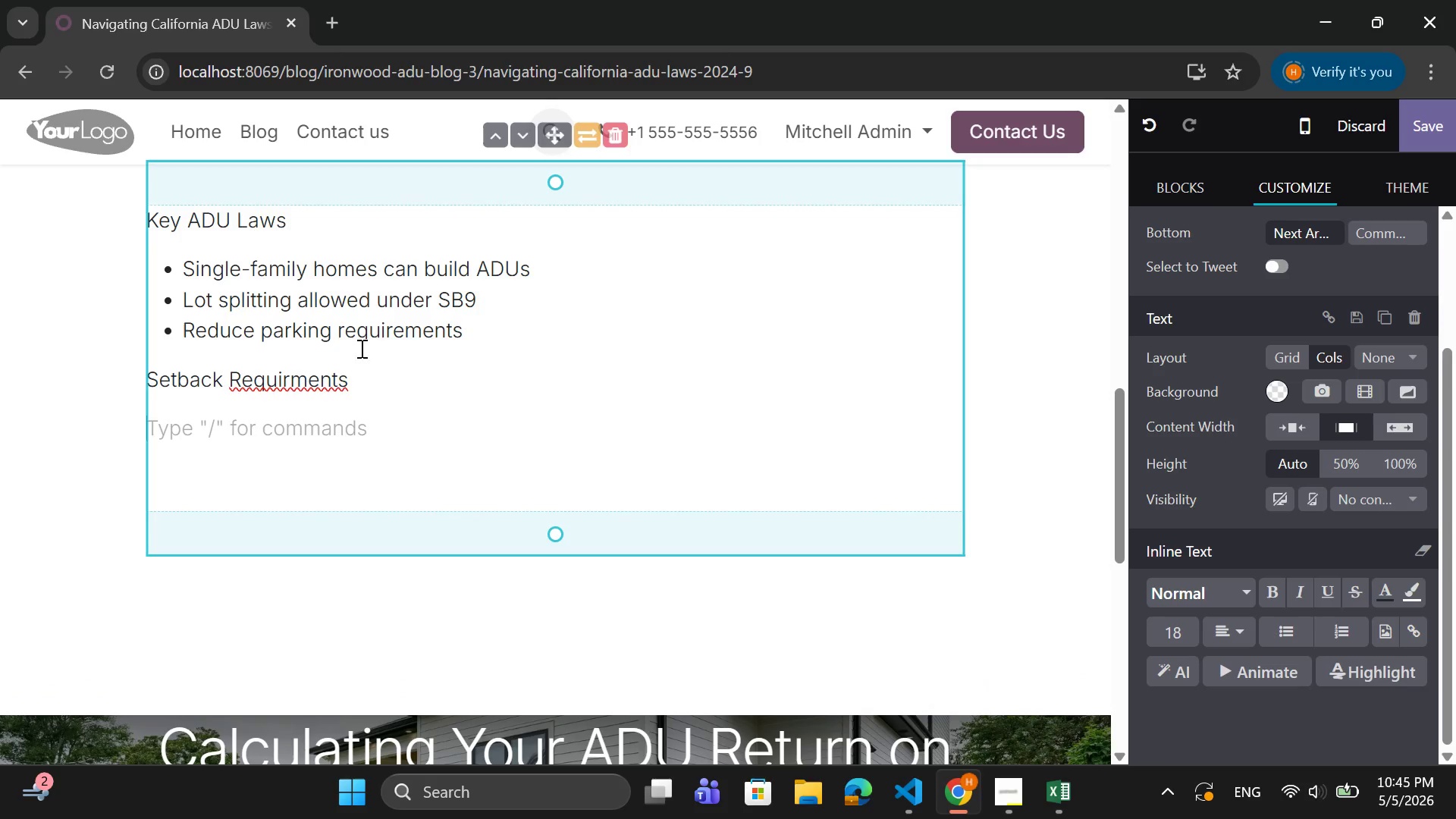 
right_click([317, 388])
 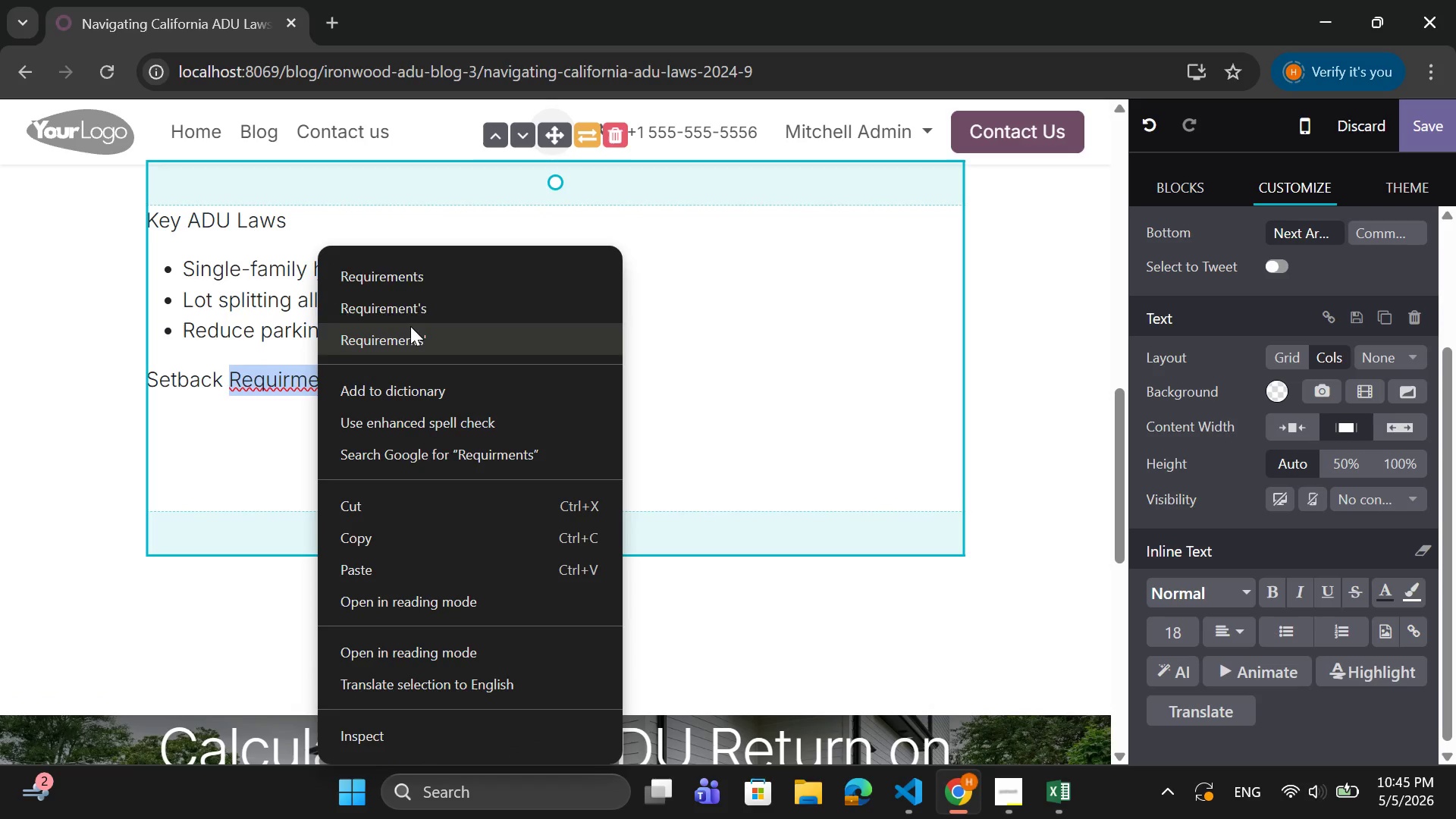 
left_click([524, 281])
 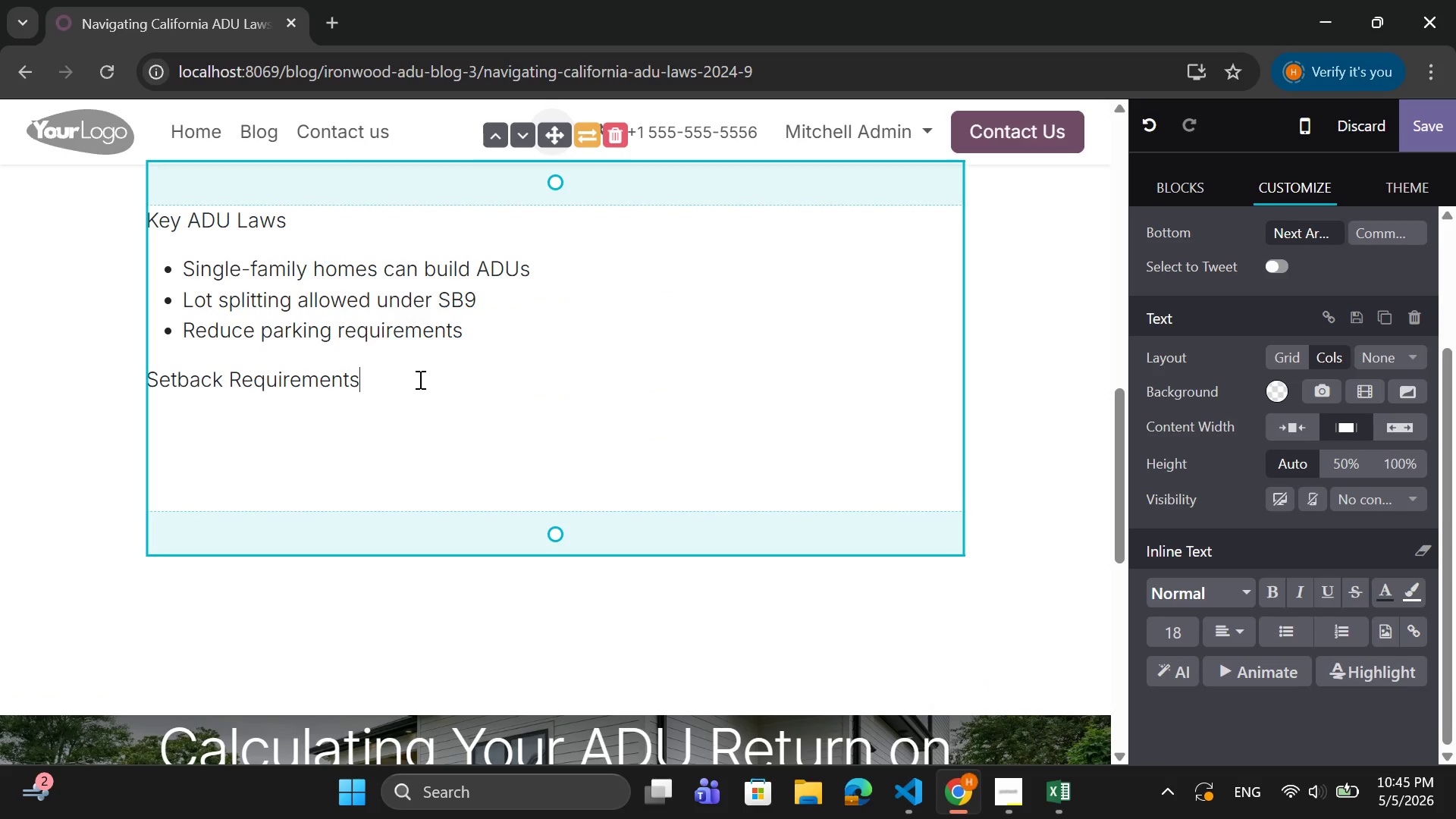 
key(Enter)
 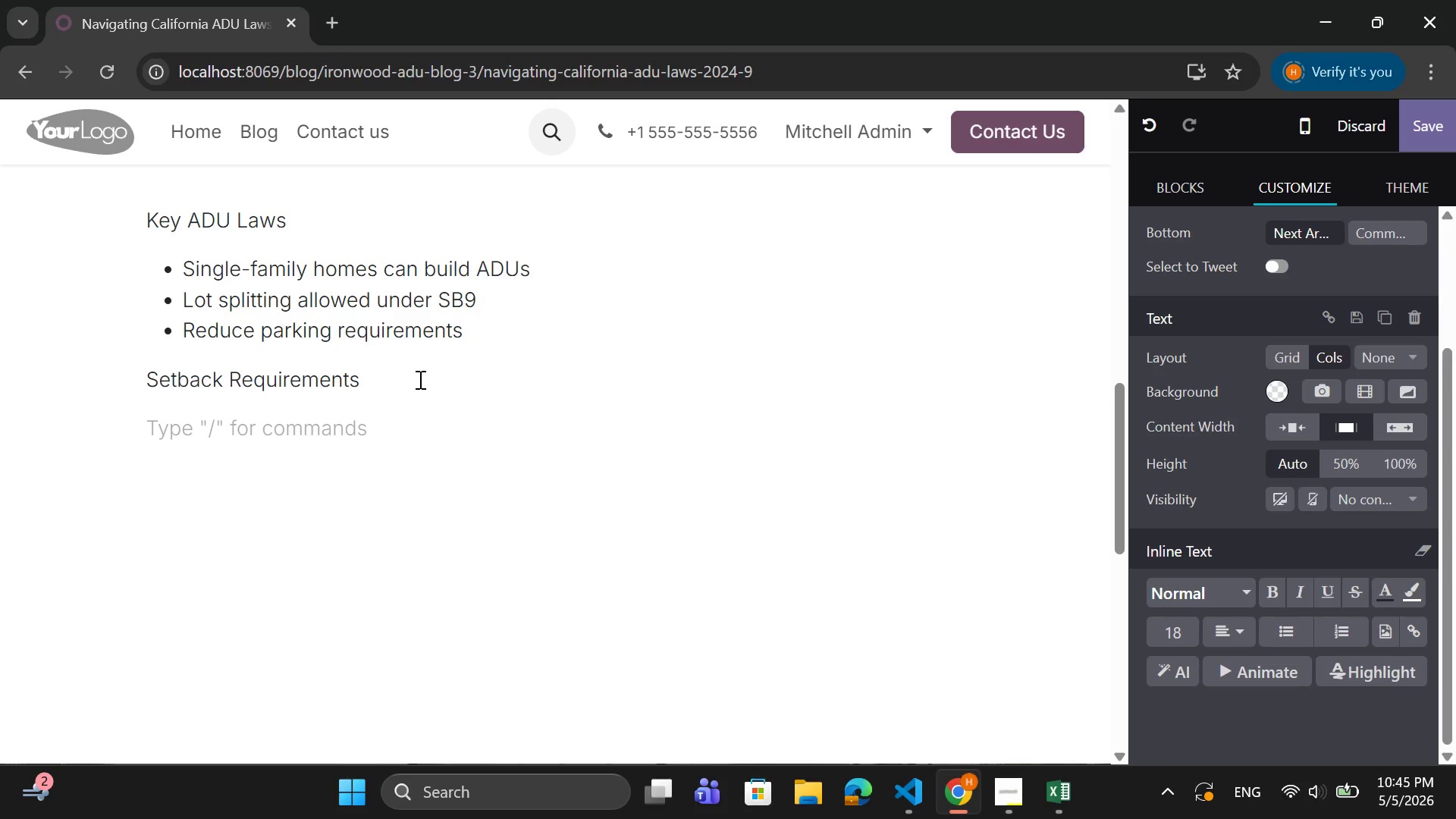 
type(Most cities require:)
 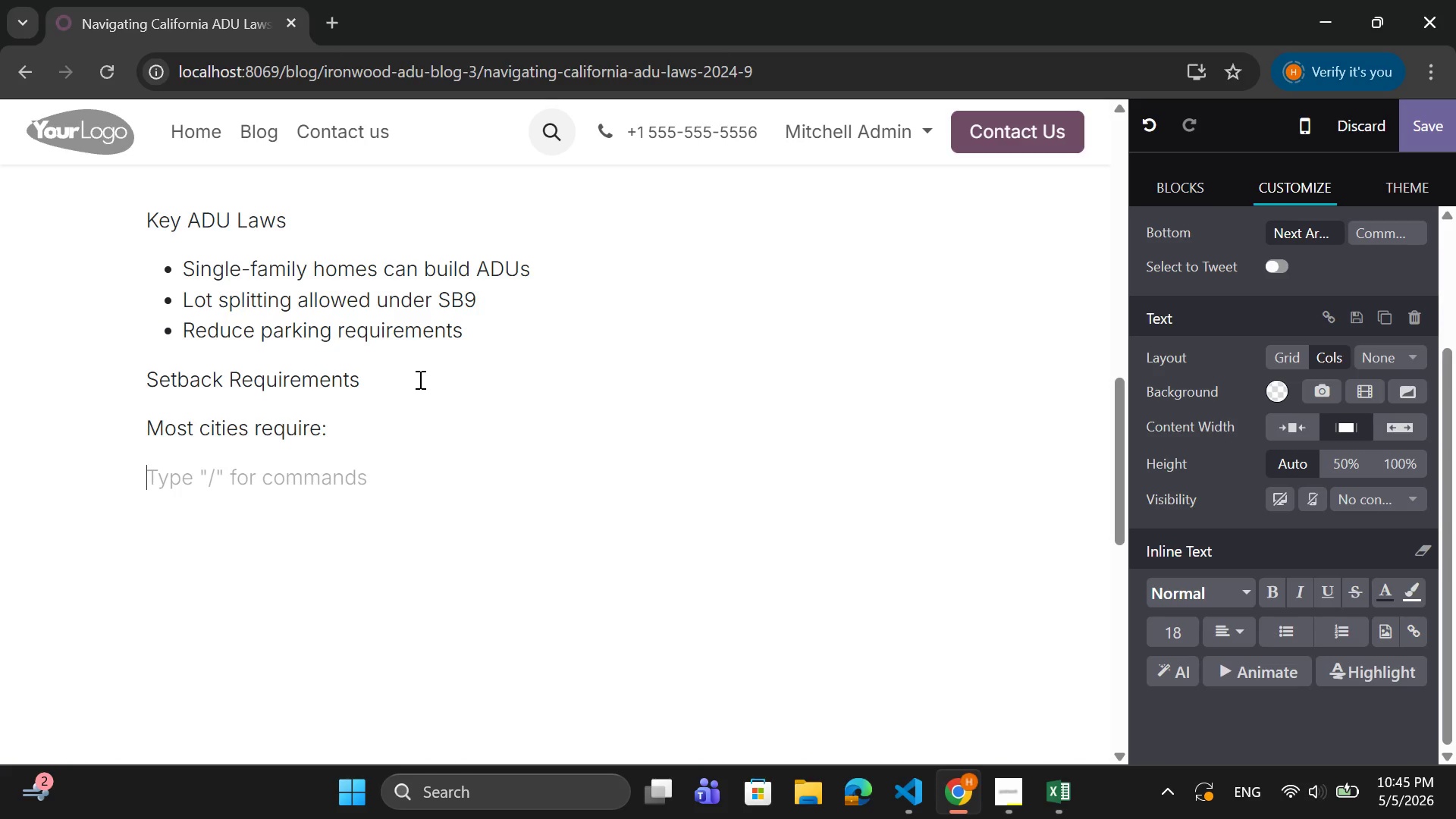 
 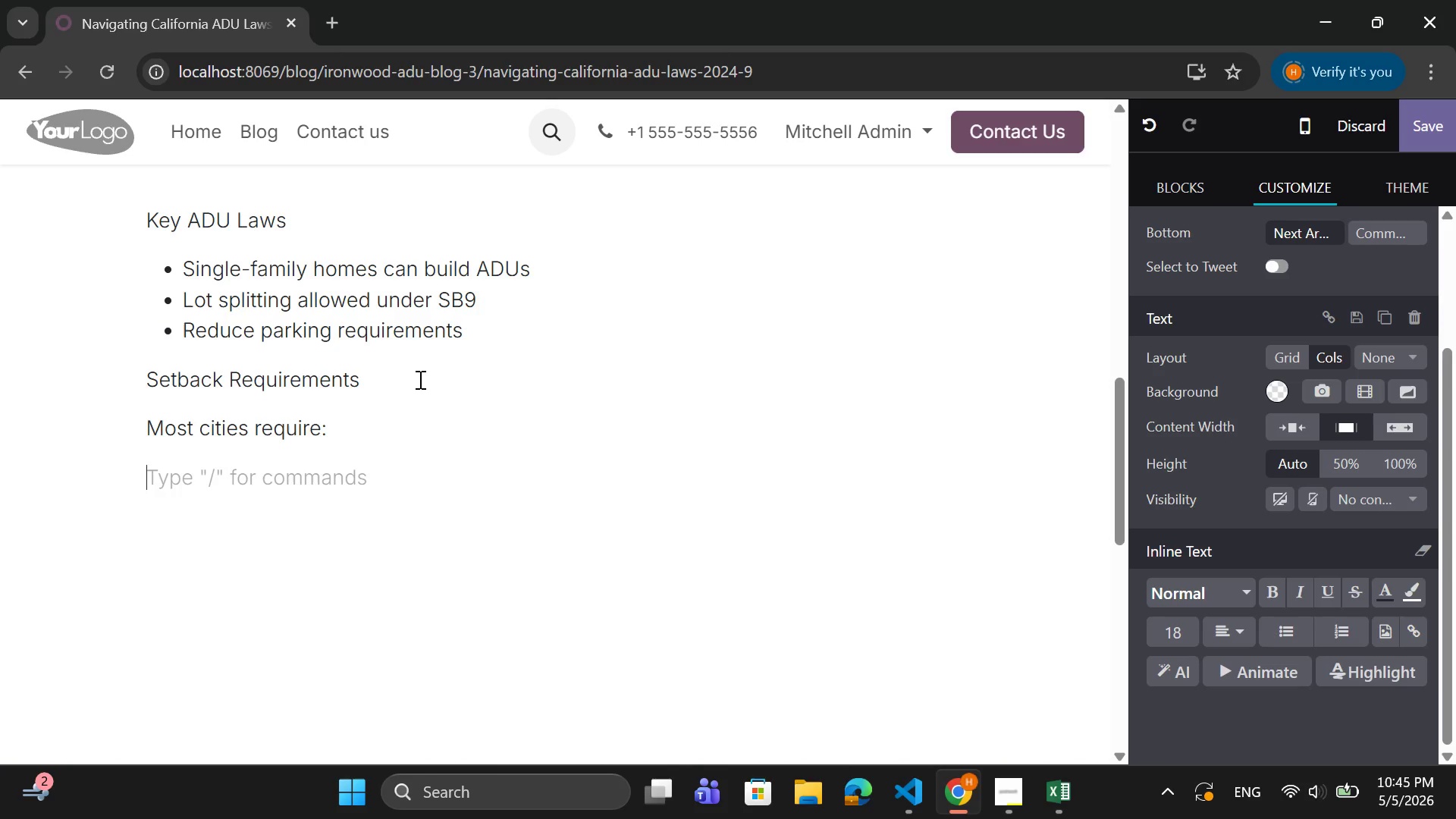 
key(Enter)
 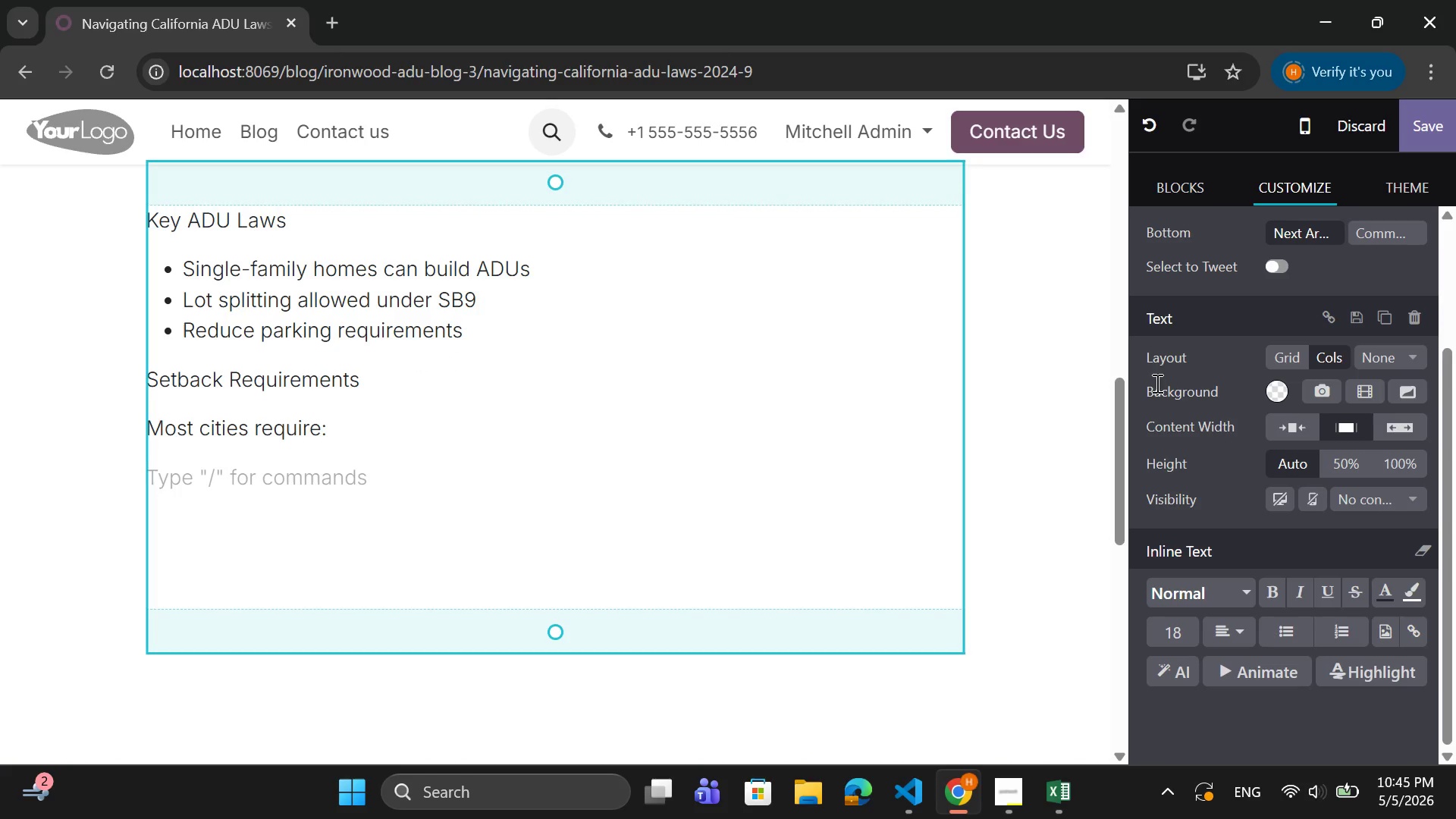 
left_click([1298, 627])
 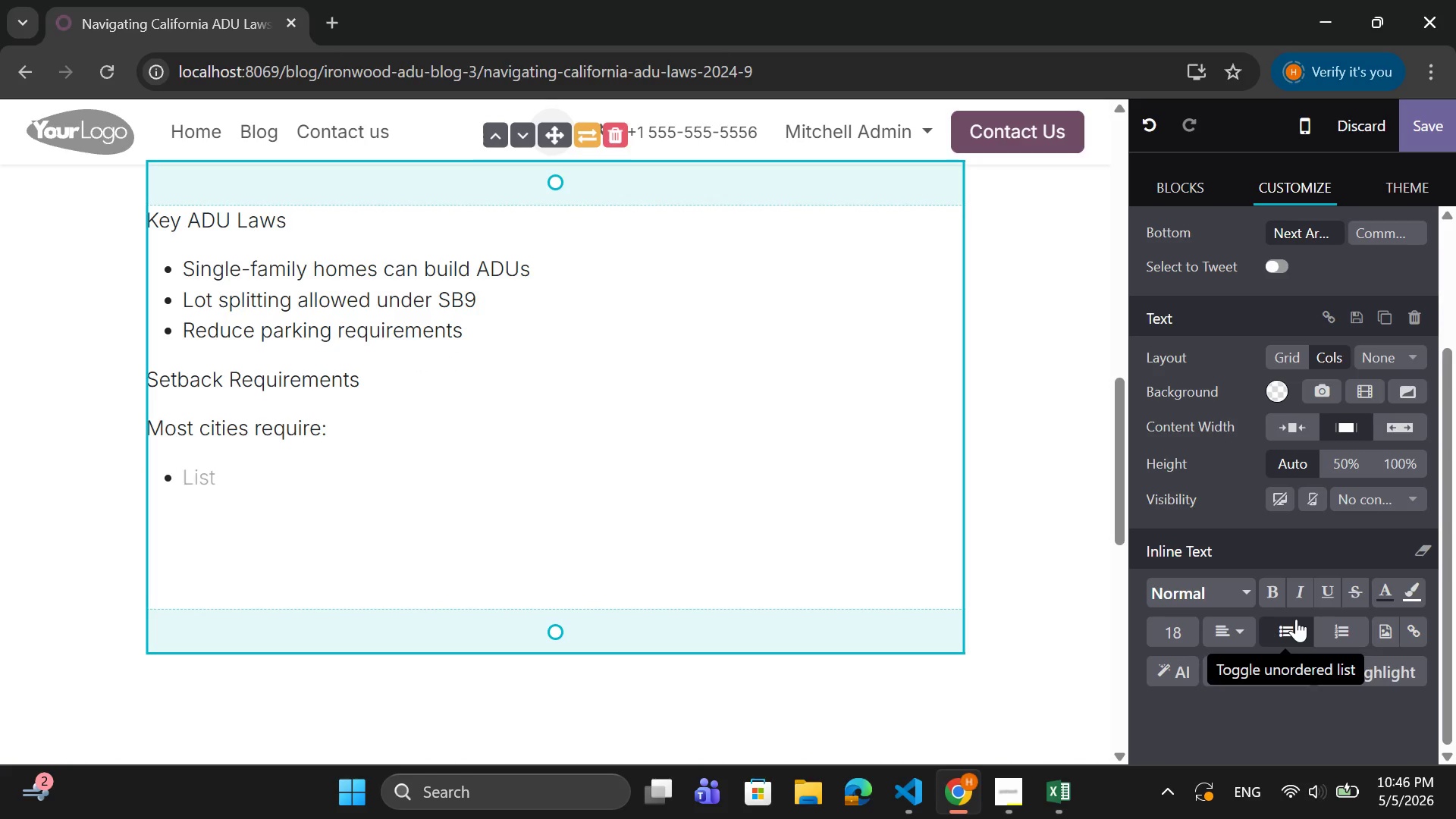 
type(4 ft )
 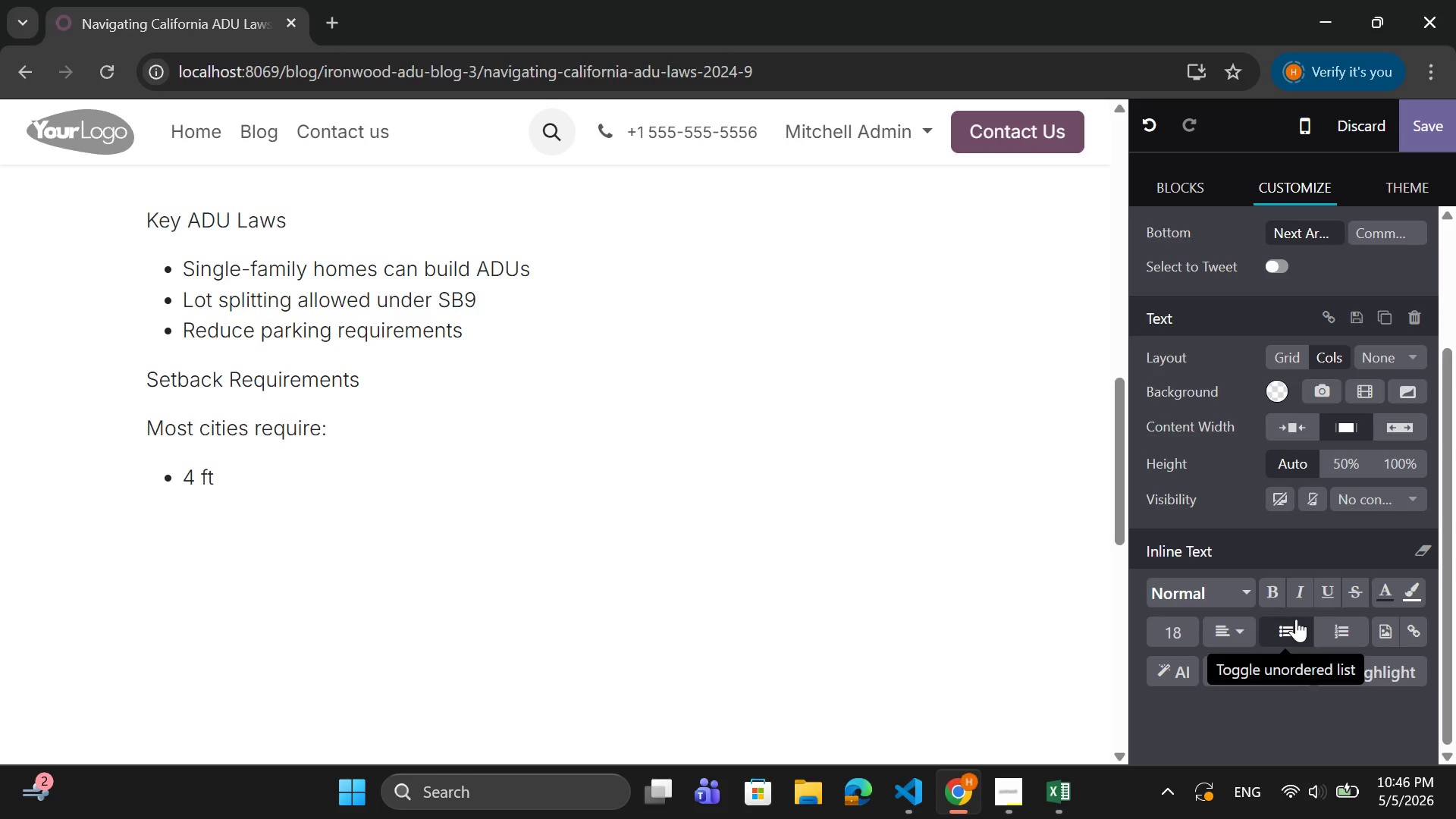 
wait(9.64)
 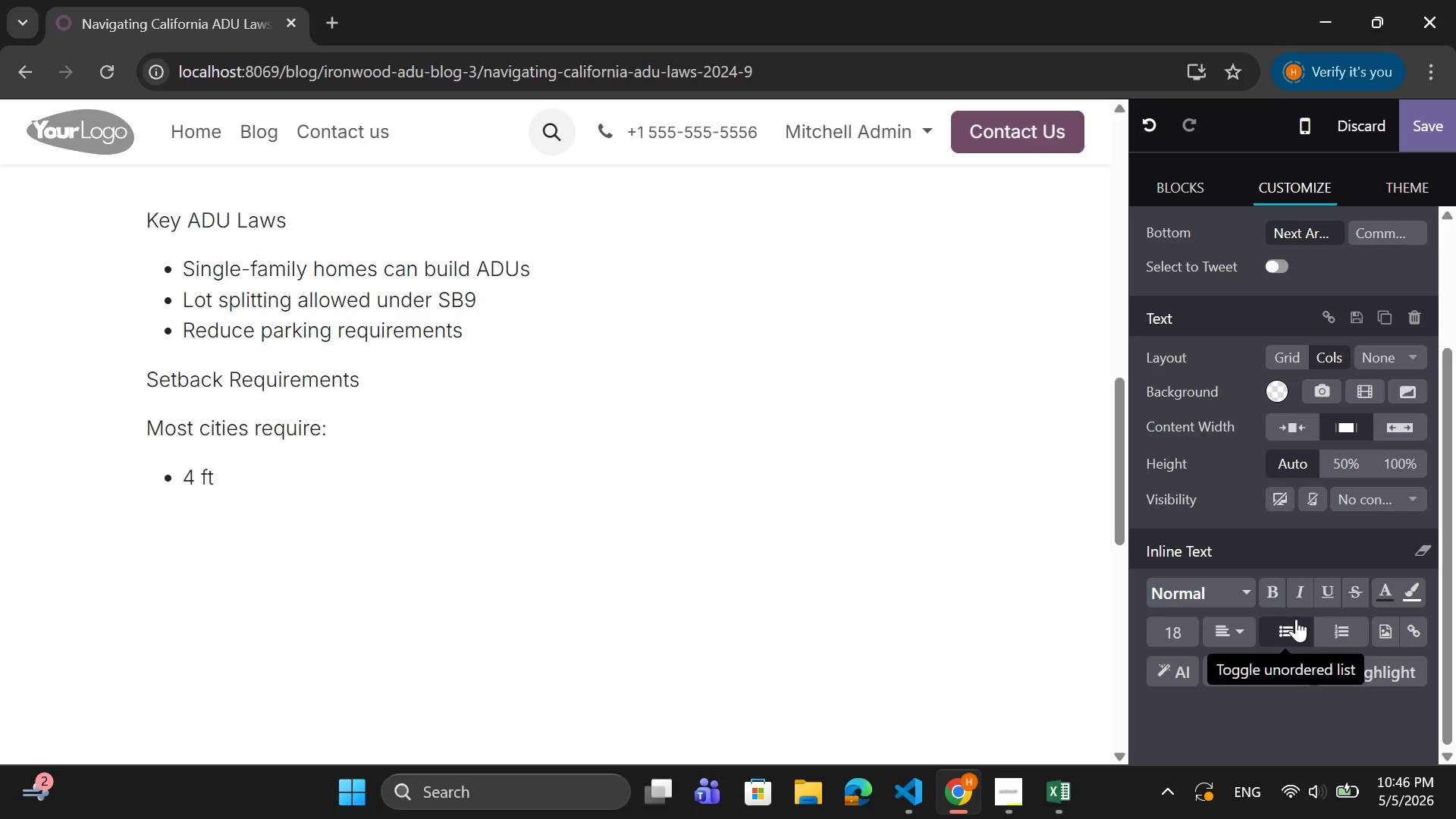 
type(from proprt)
key(Backspace)
key(Backspace)
type(erty lines)
 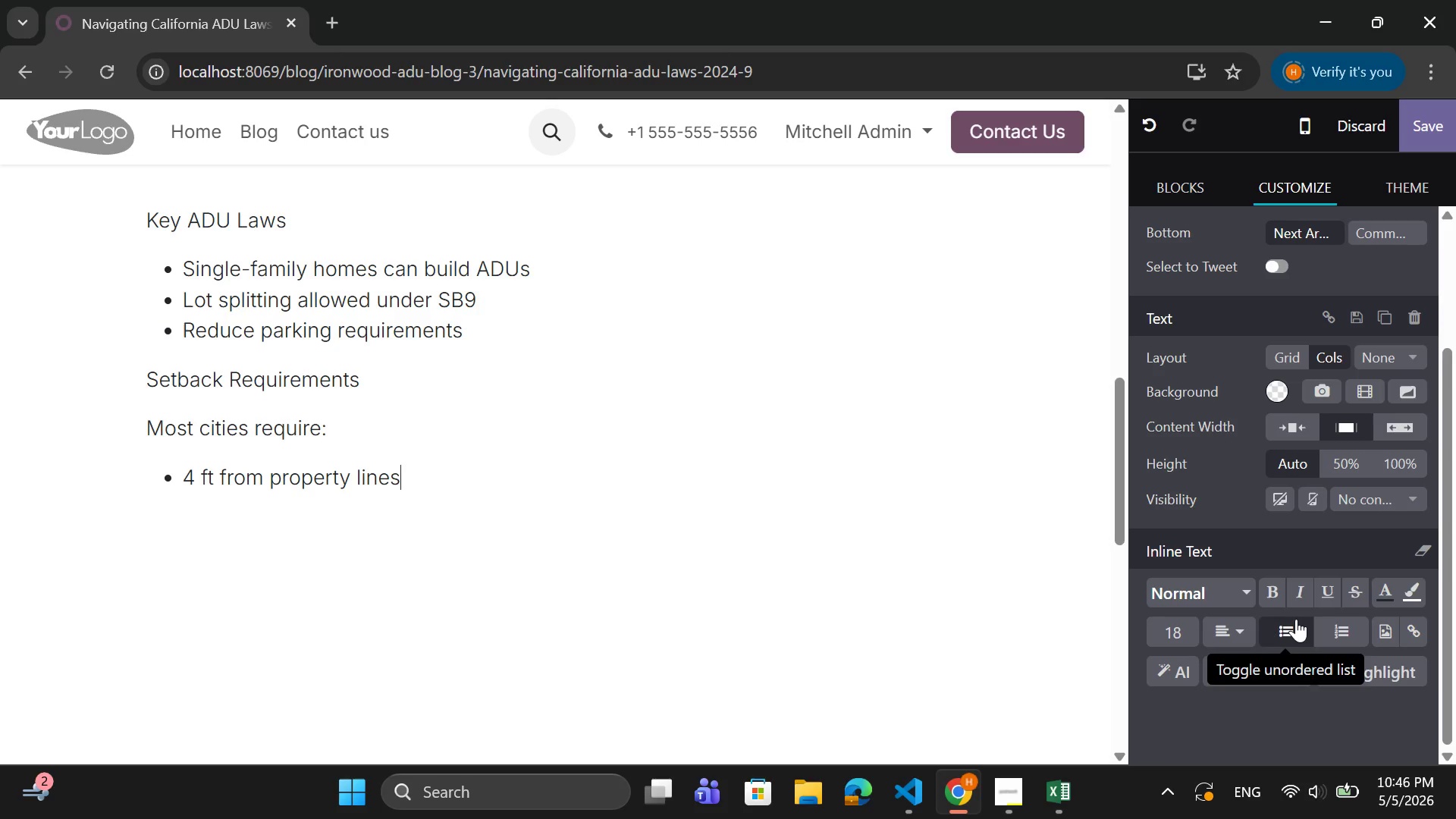 
key(Enter)
 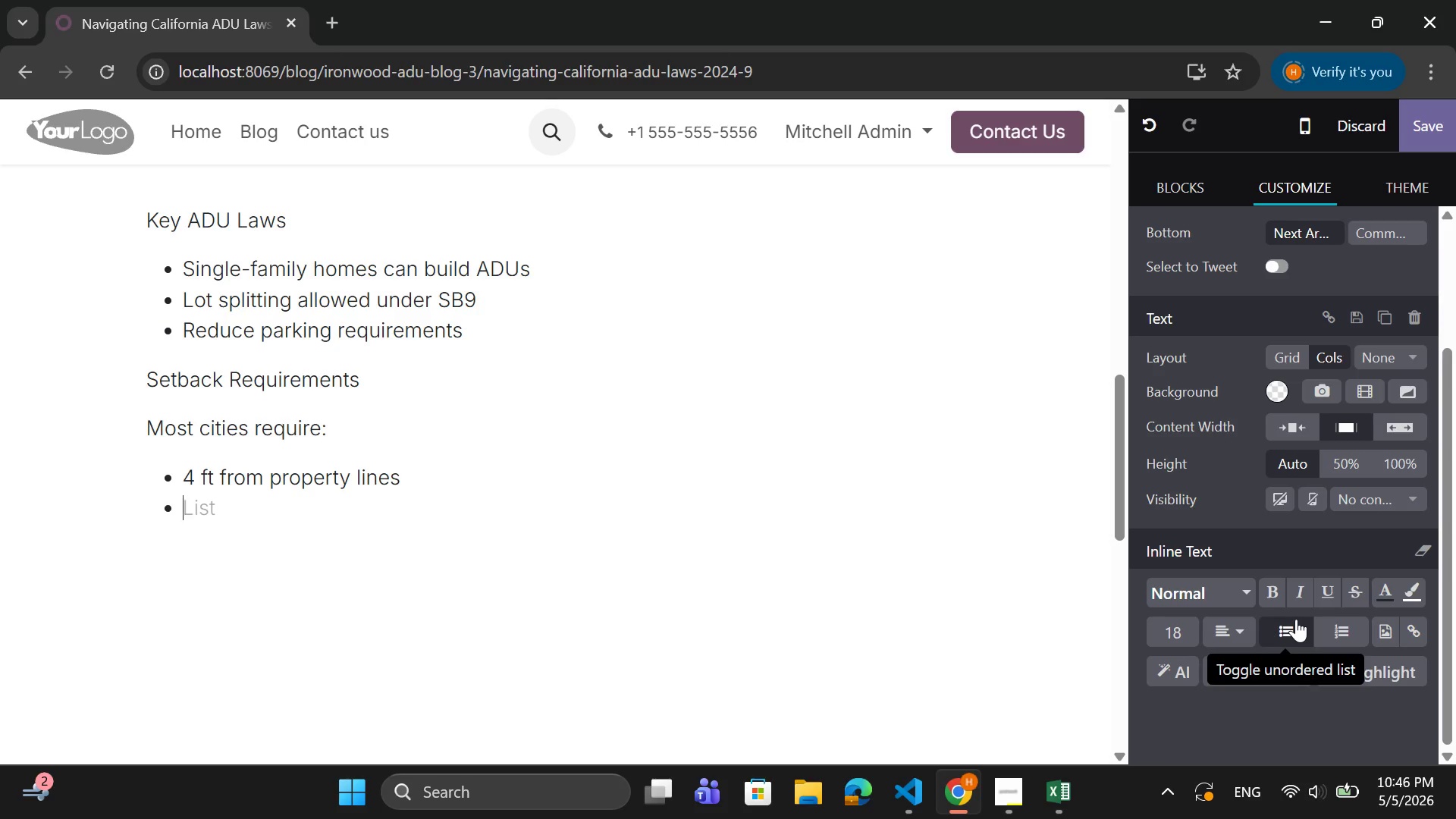 
type(HEIGHT)
key(Backspace)
key(Backspace)
key(Backspace)
key(Backspace)
key(Backspace)
type(eight limits)
 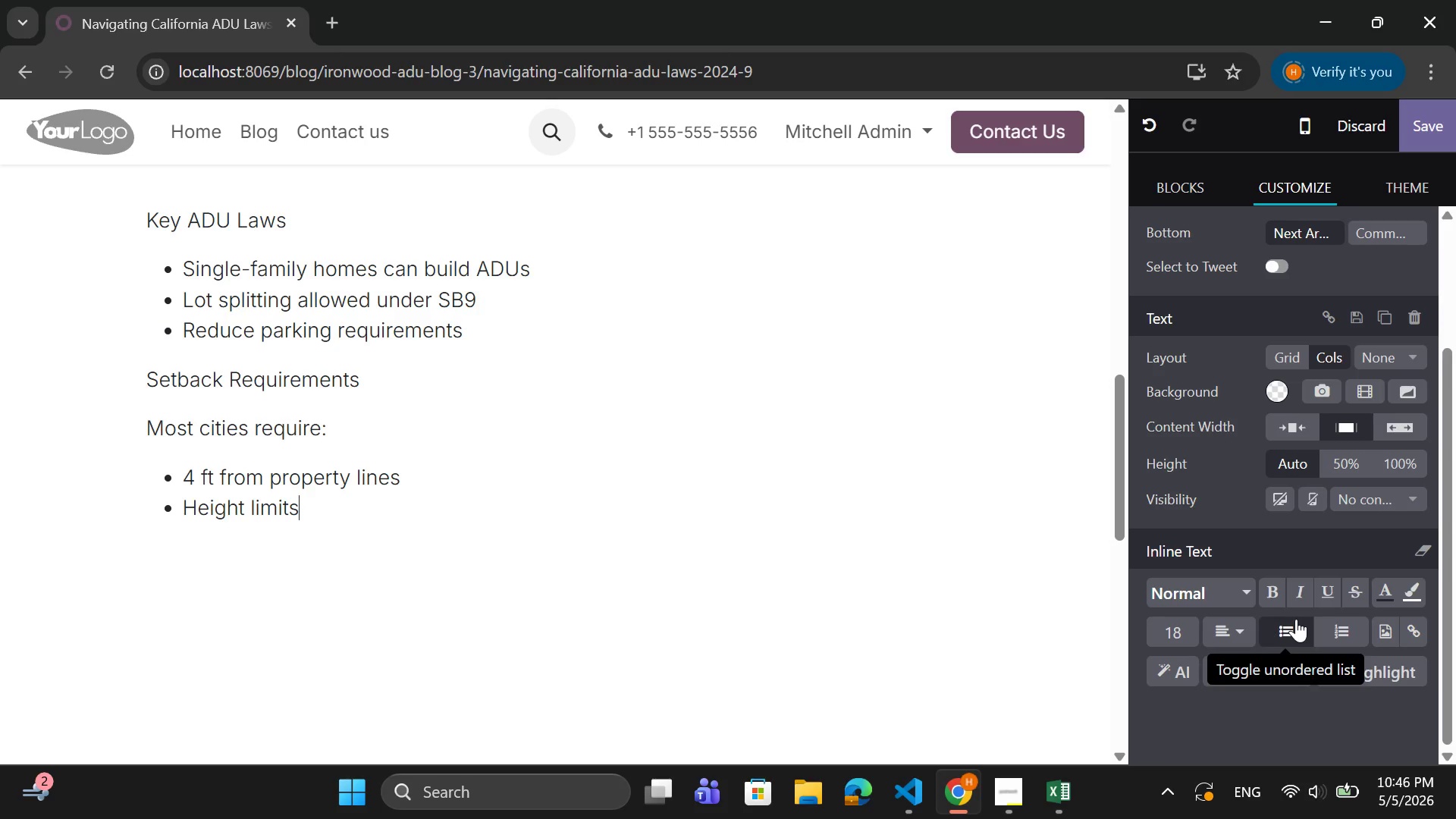 
wait(13.47)
 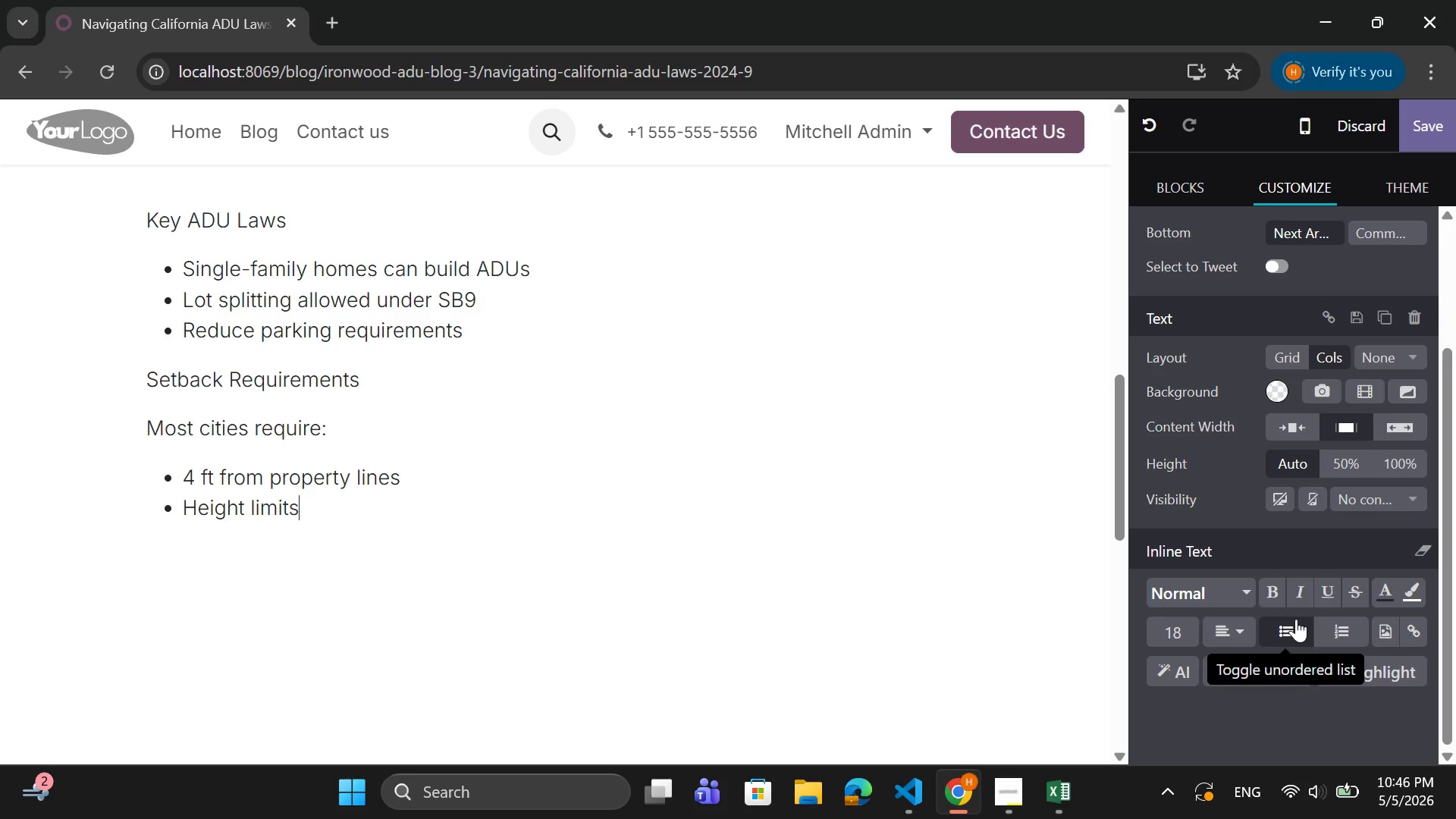 
type( apply)
 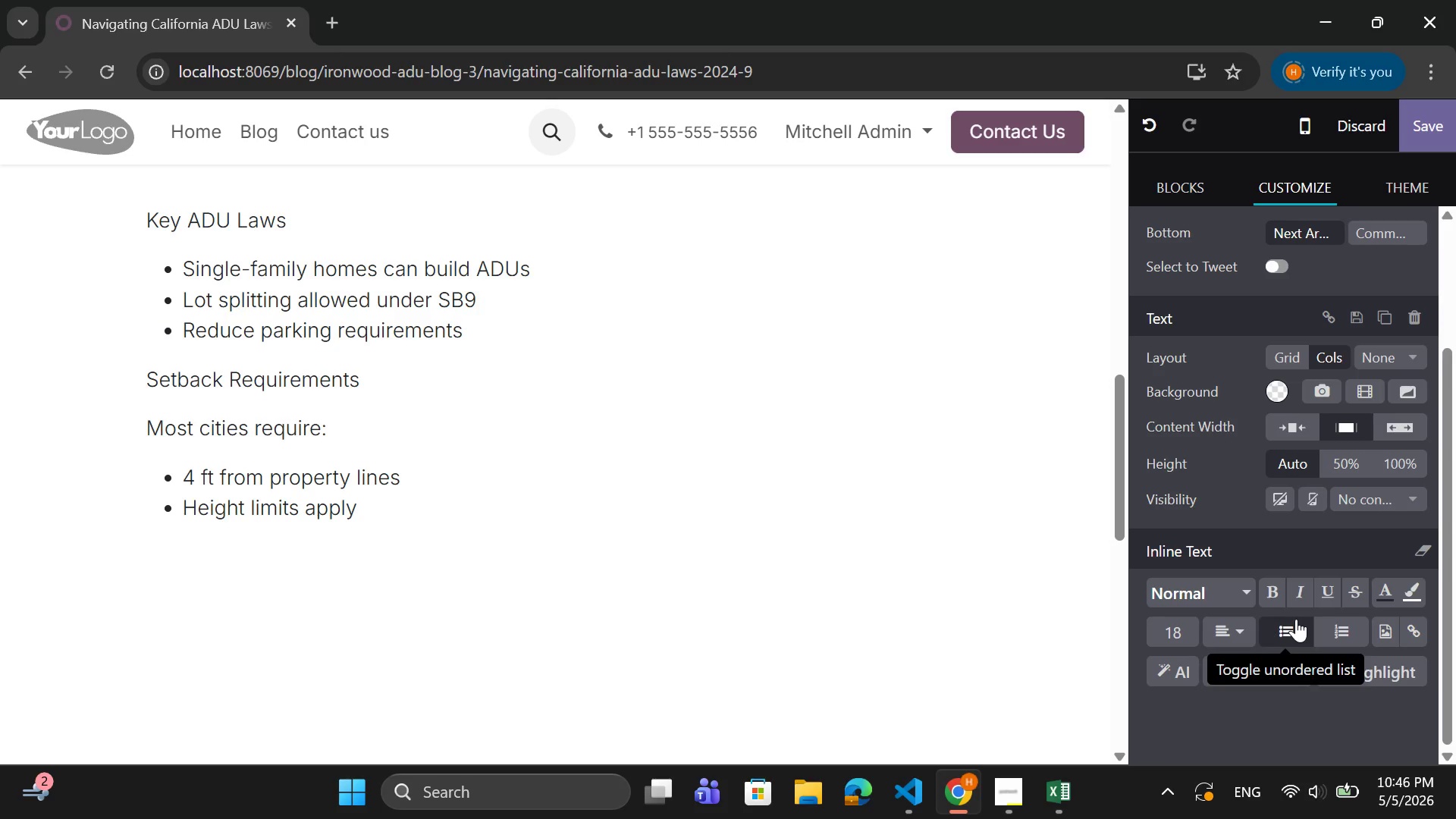 
key(Enter)
 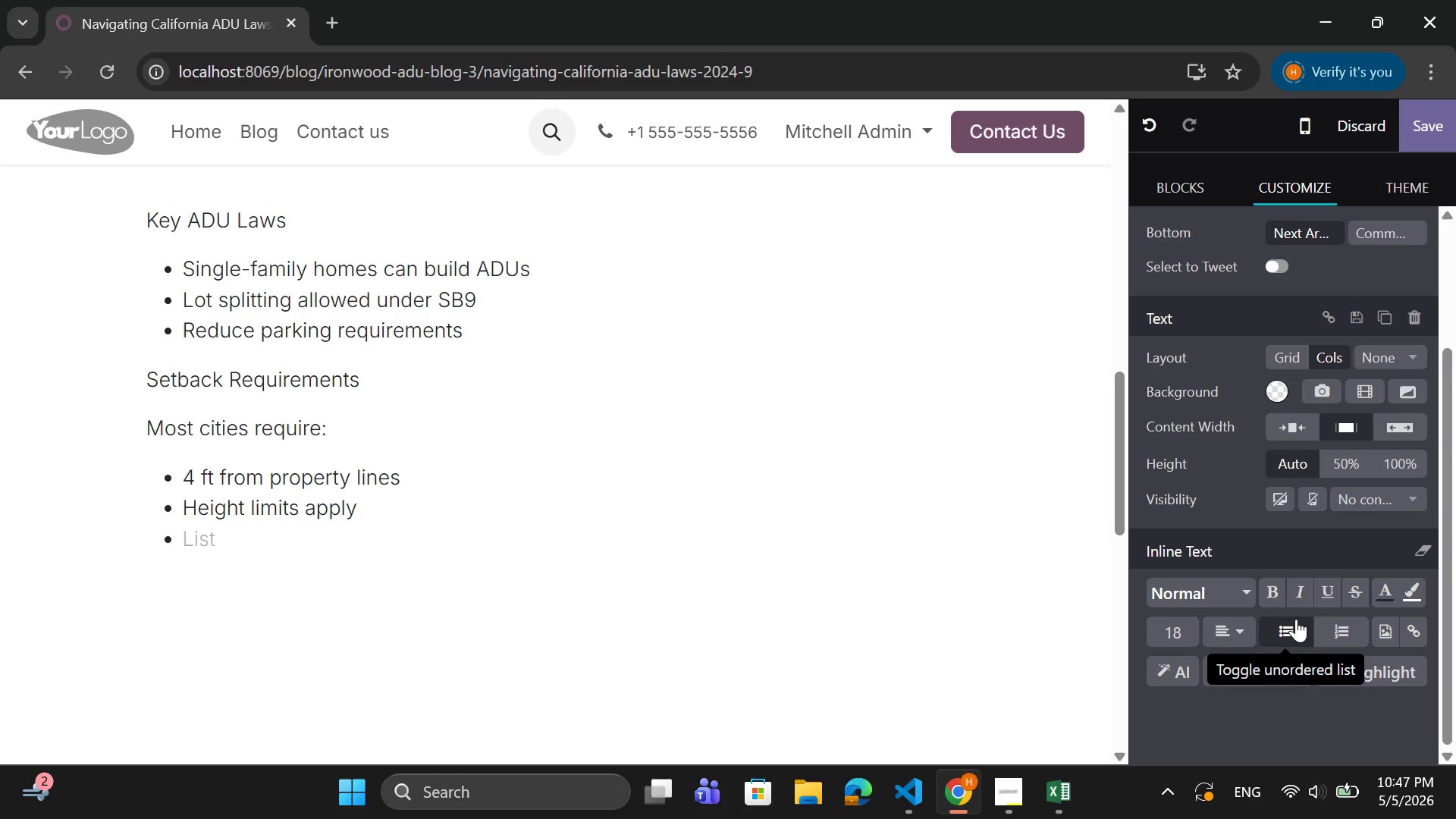 
key(Backspace)
 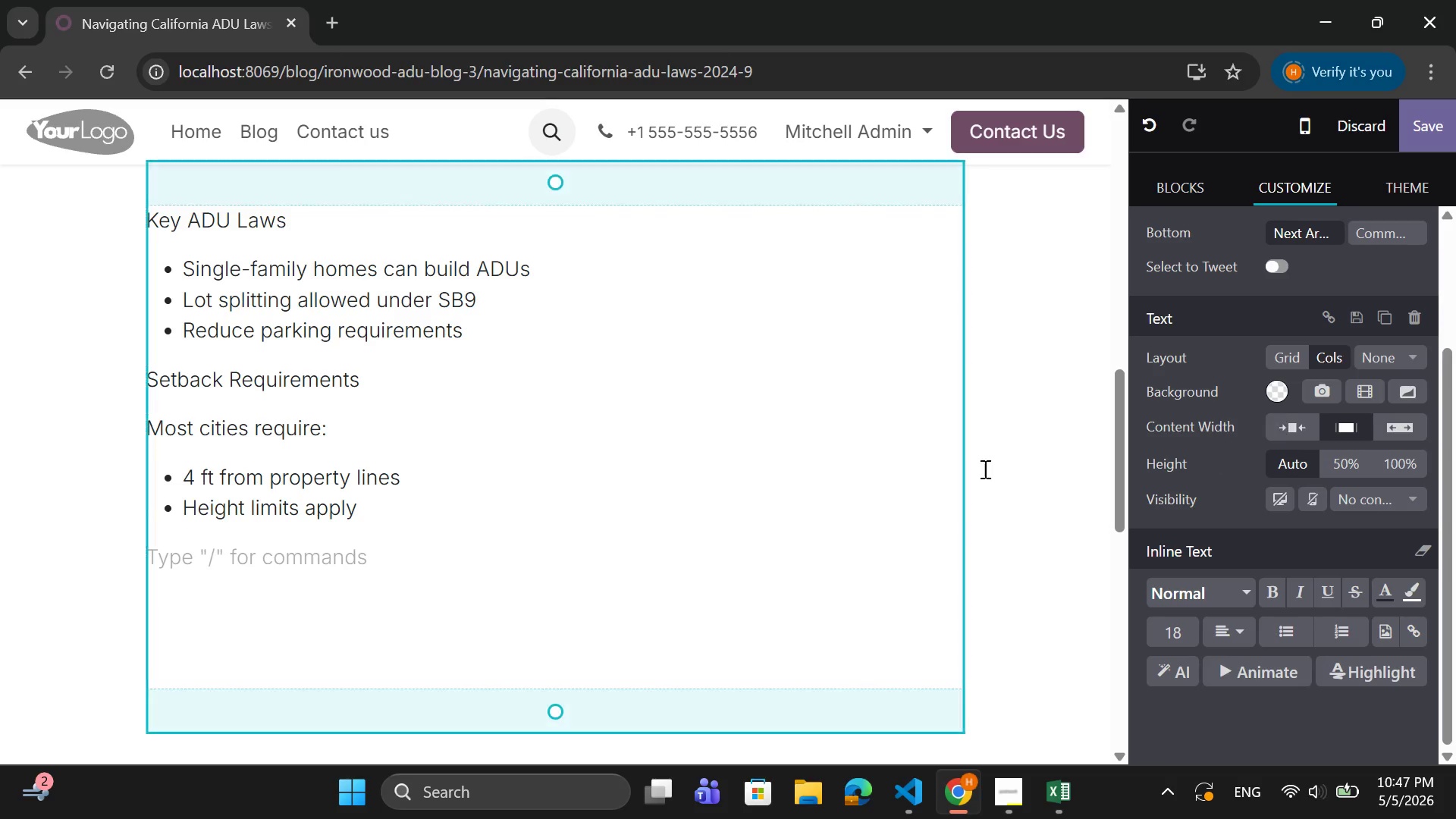 
scroll: coordinate [610, 359], scroll_direction: down, amount: 1.0
 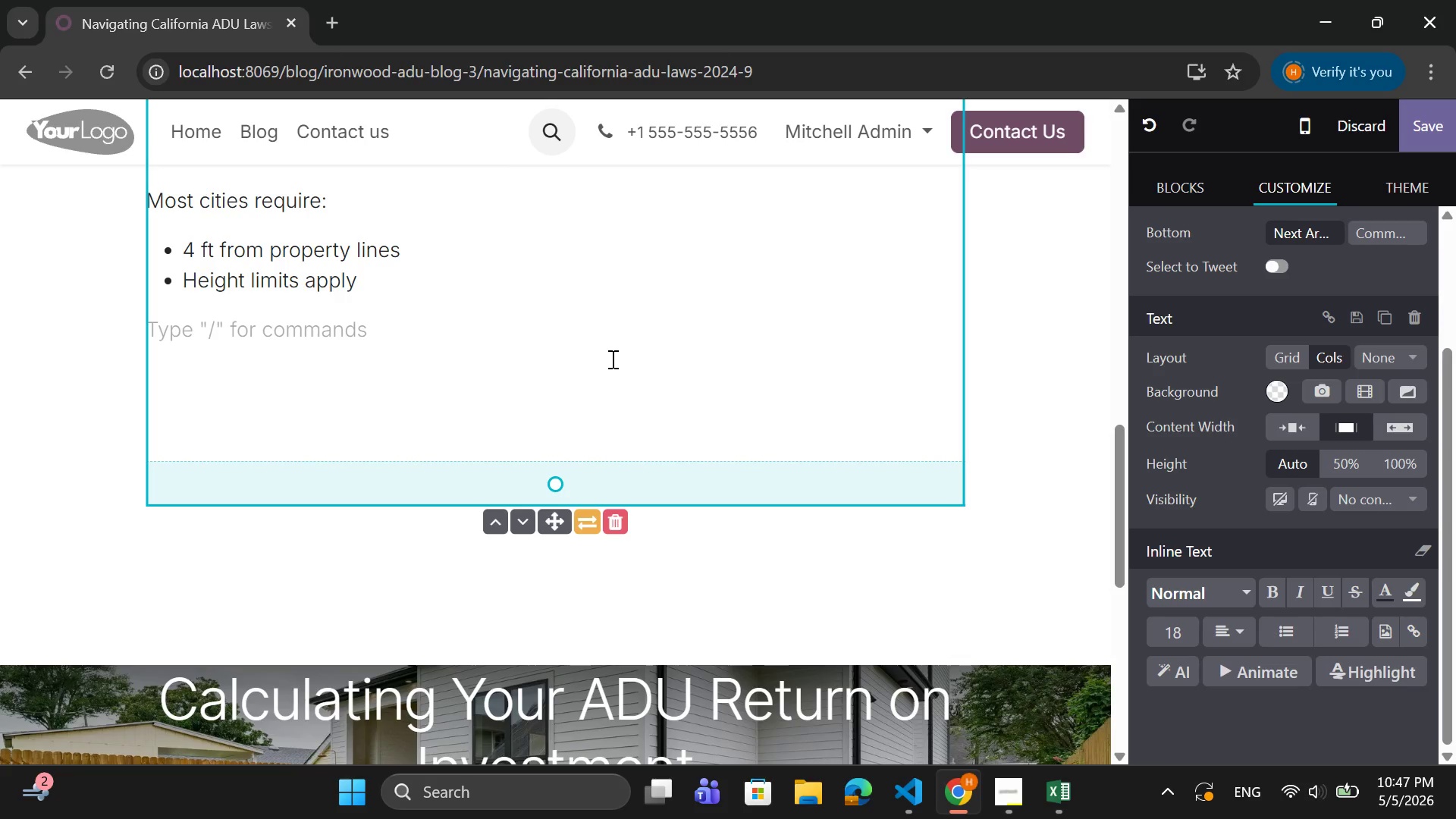 
wait(9.68)
 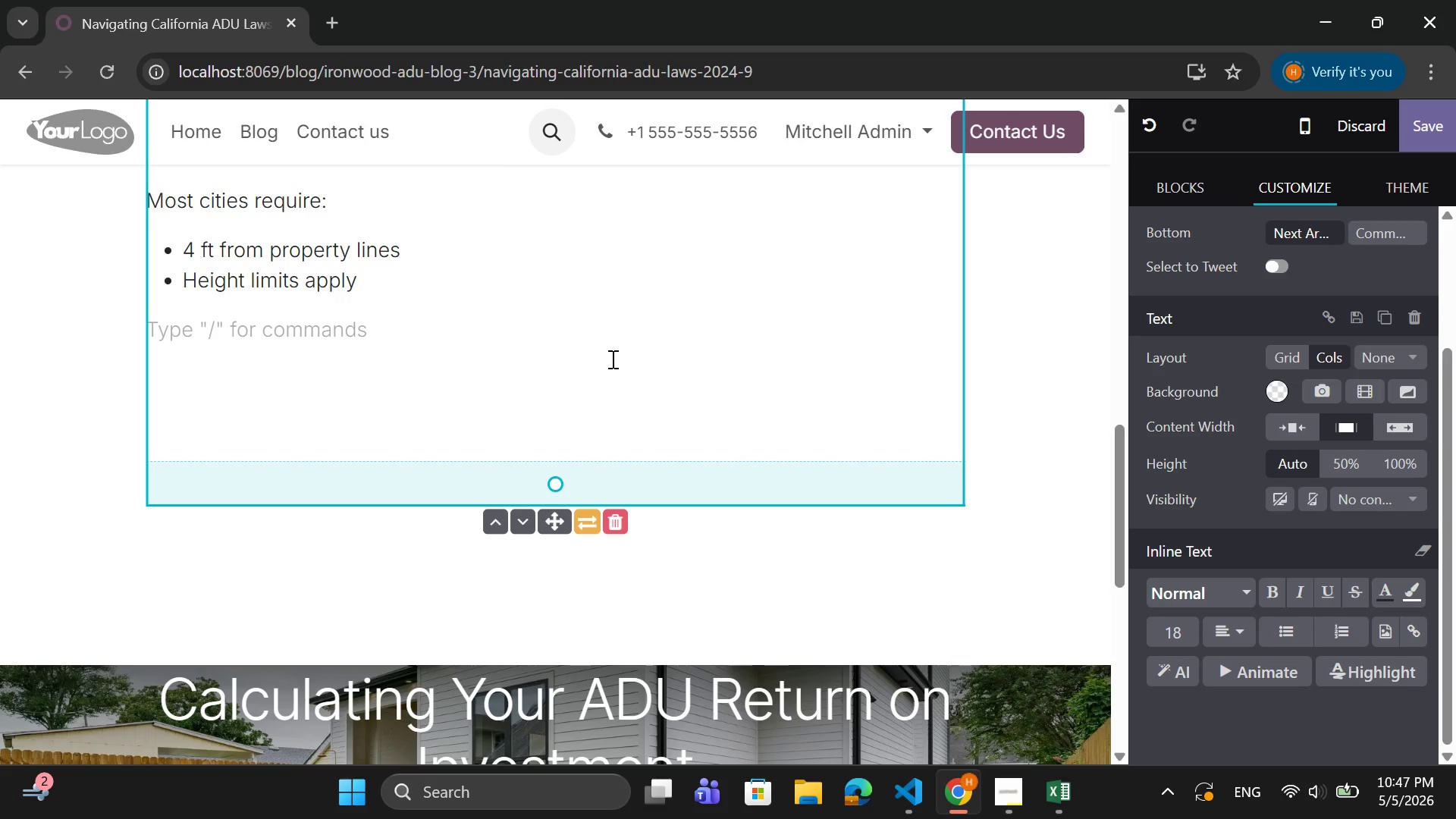 
type(Pern)
key(Backspace)
type(mit Process)
 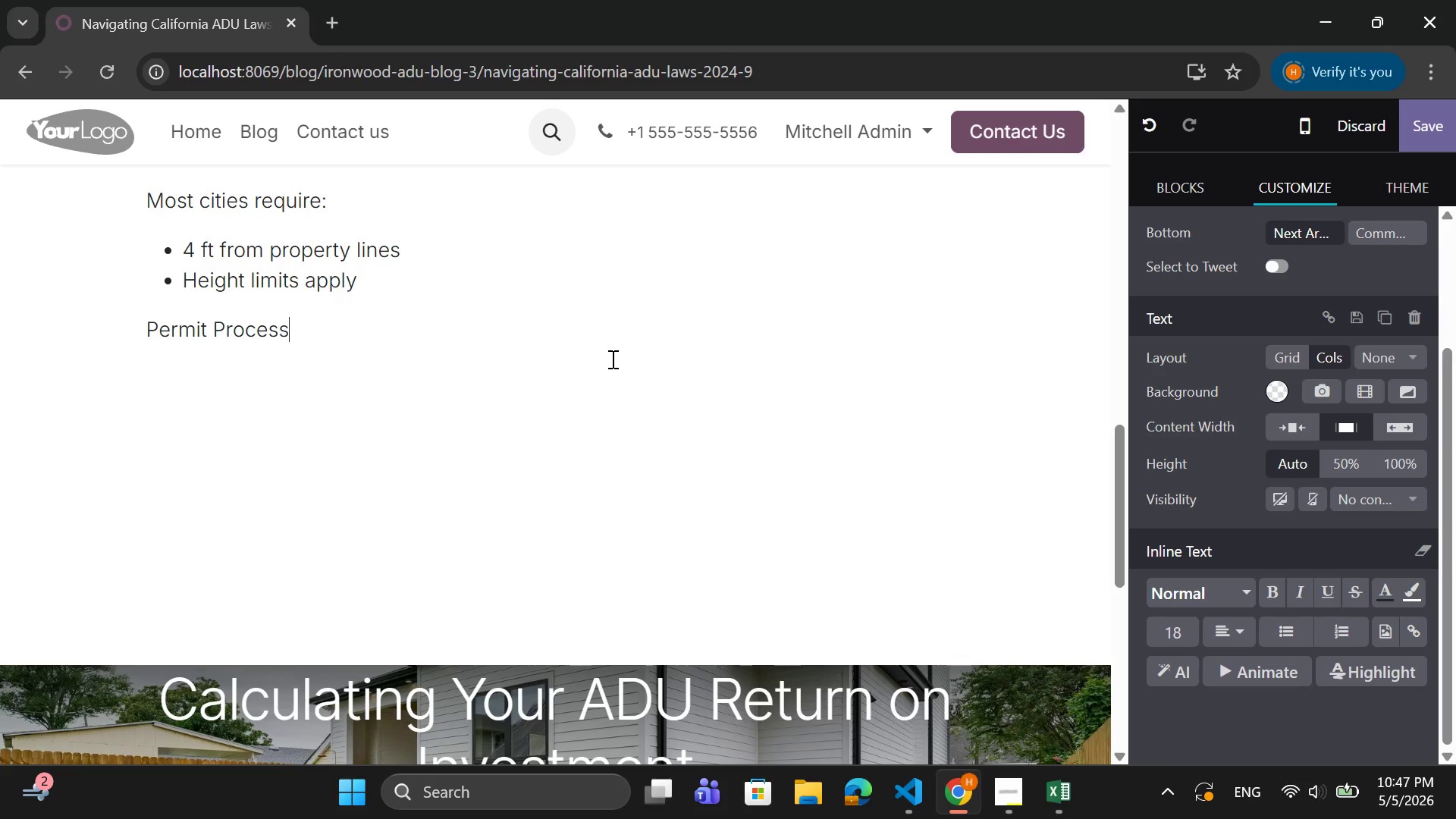 
key(Enter)
 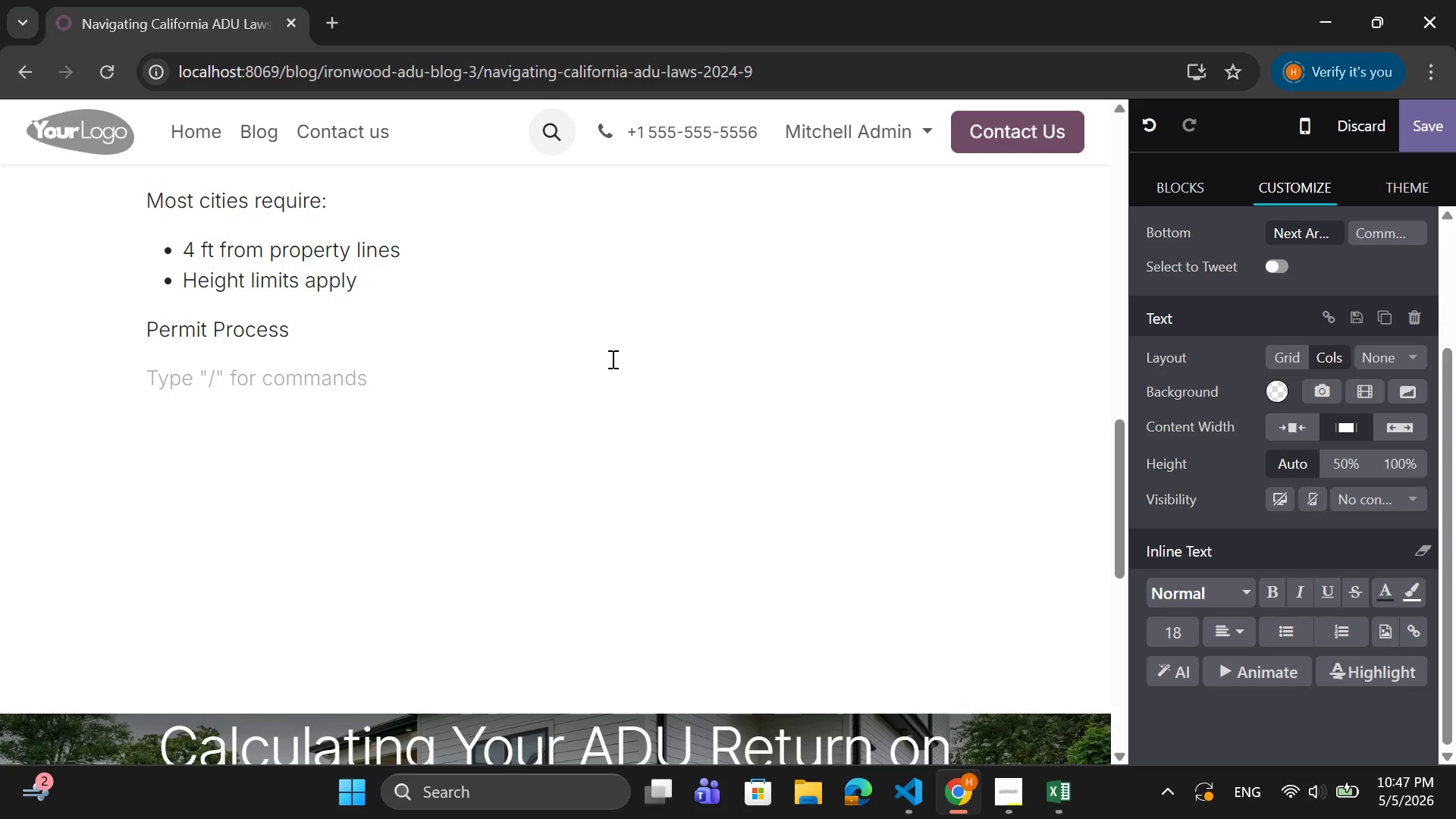 
wait(15.16)
 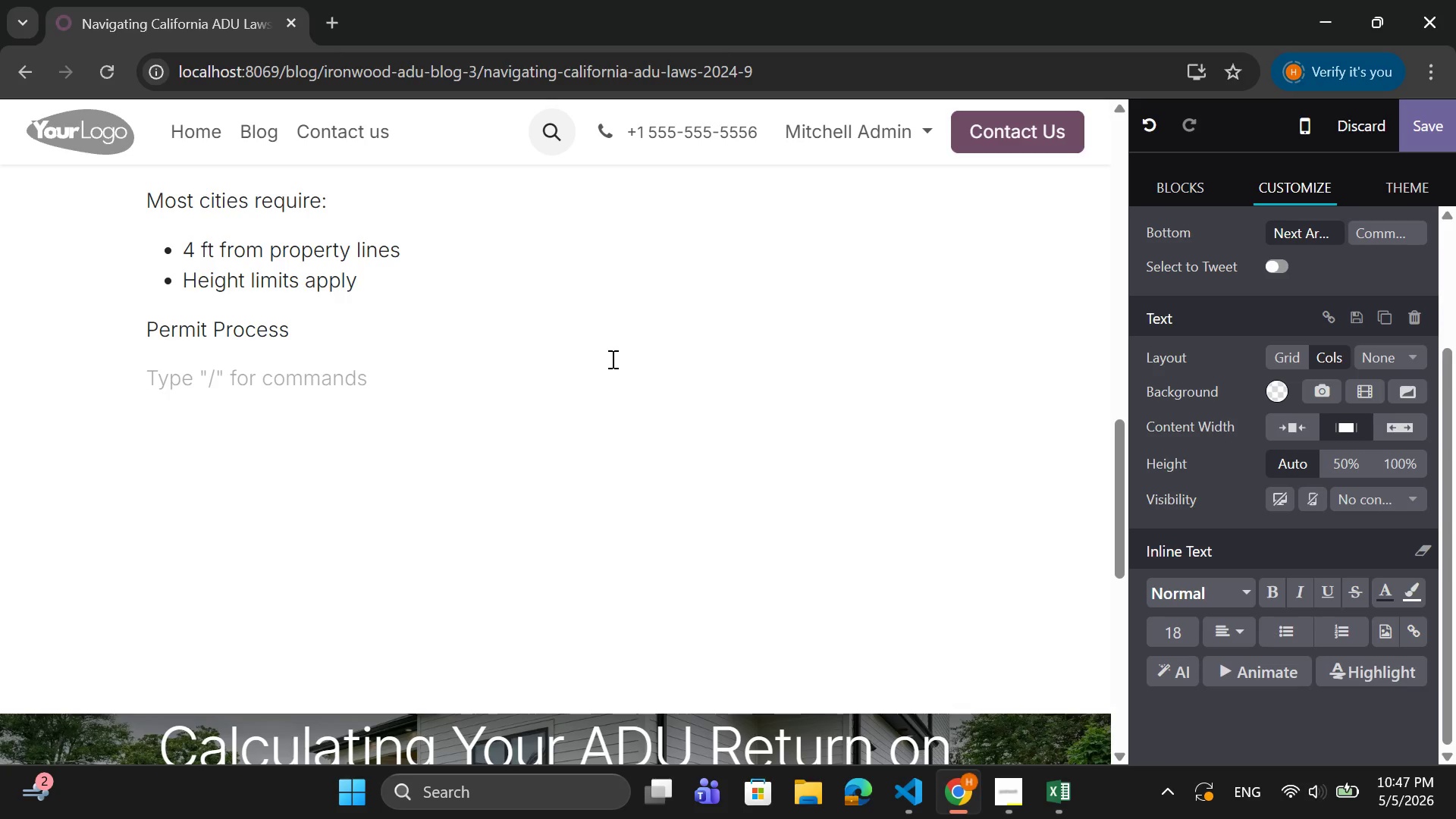 
type(Steps:)
 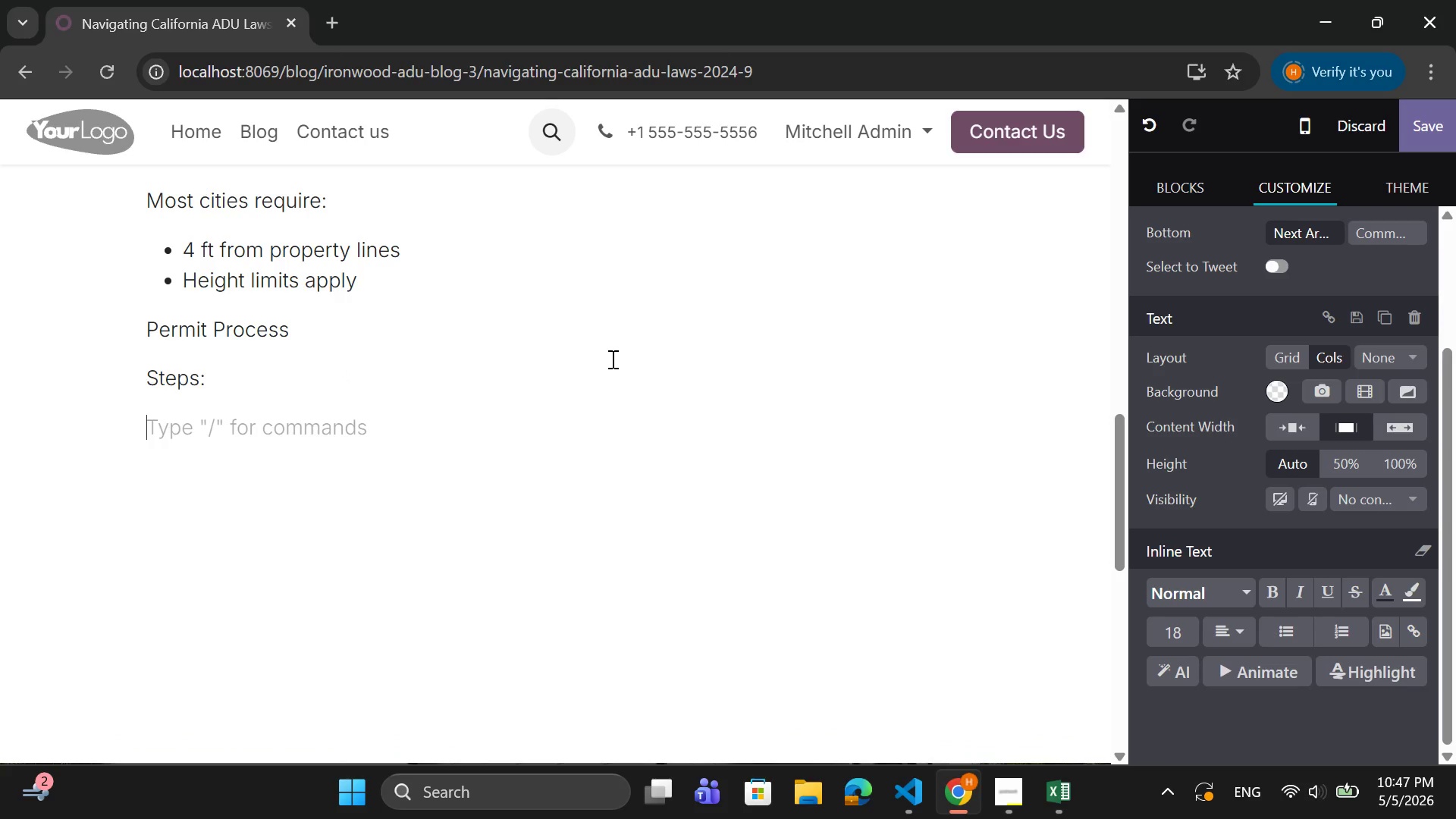 
 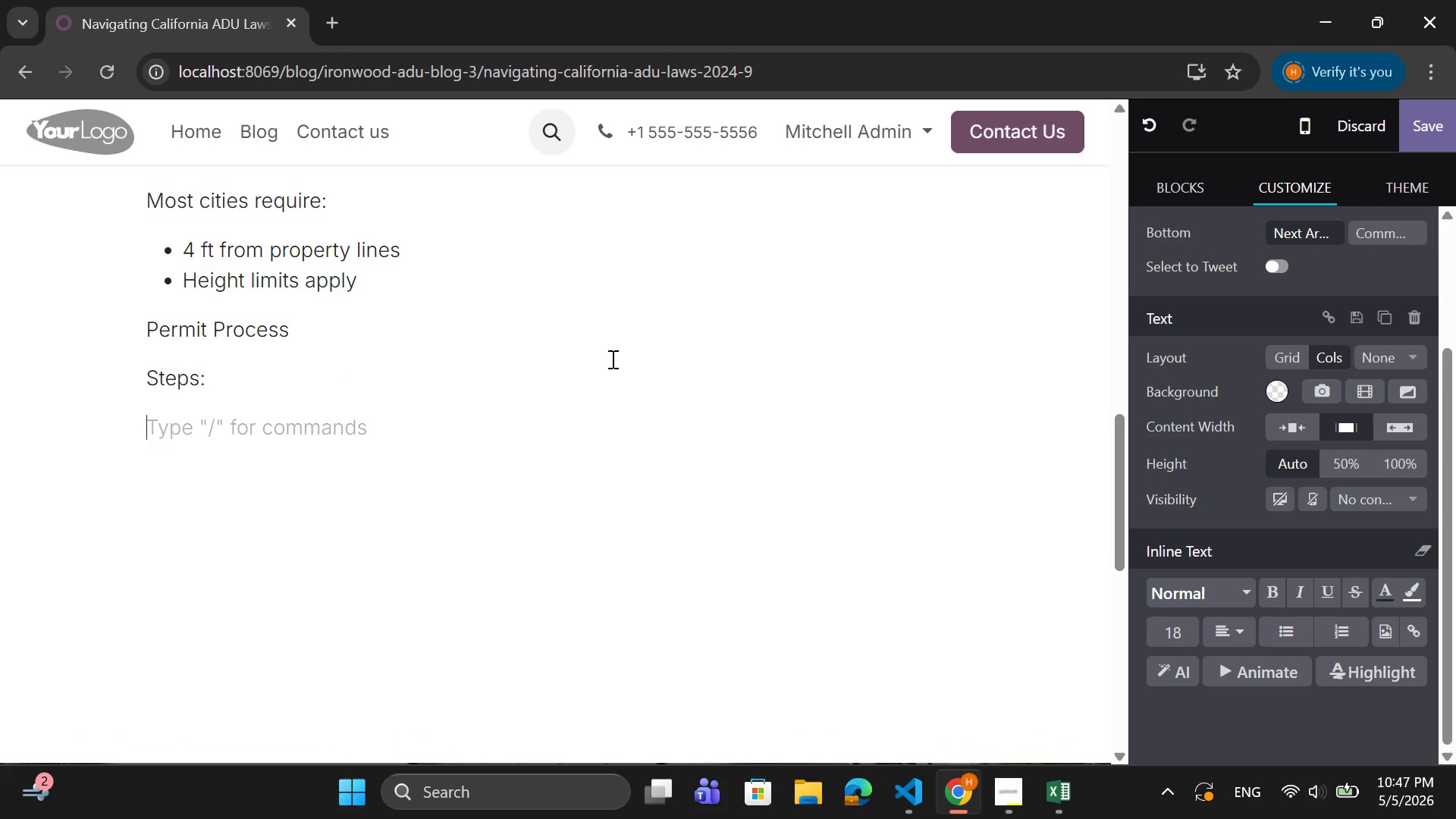 
key(Enter)
 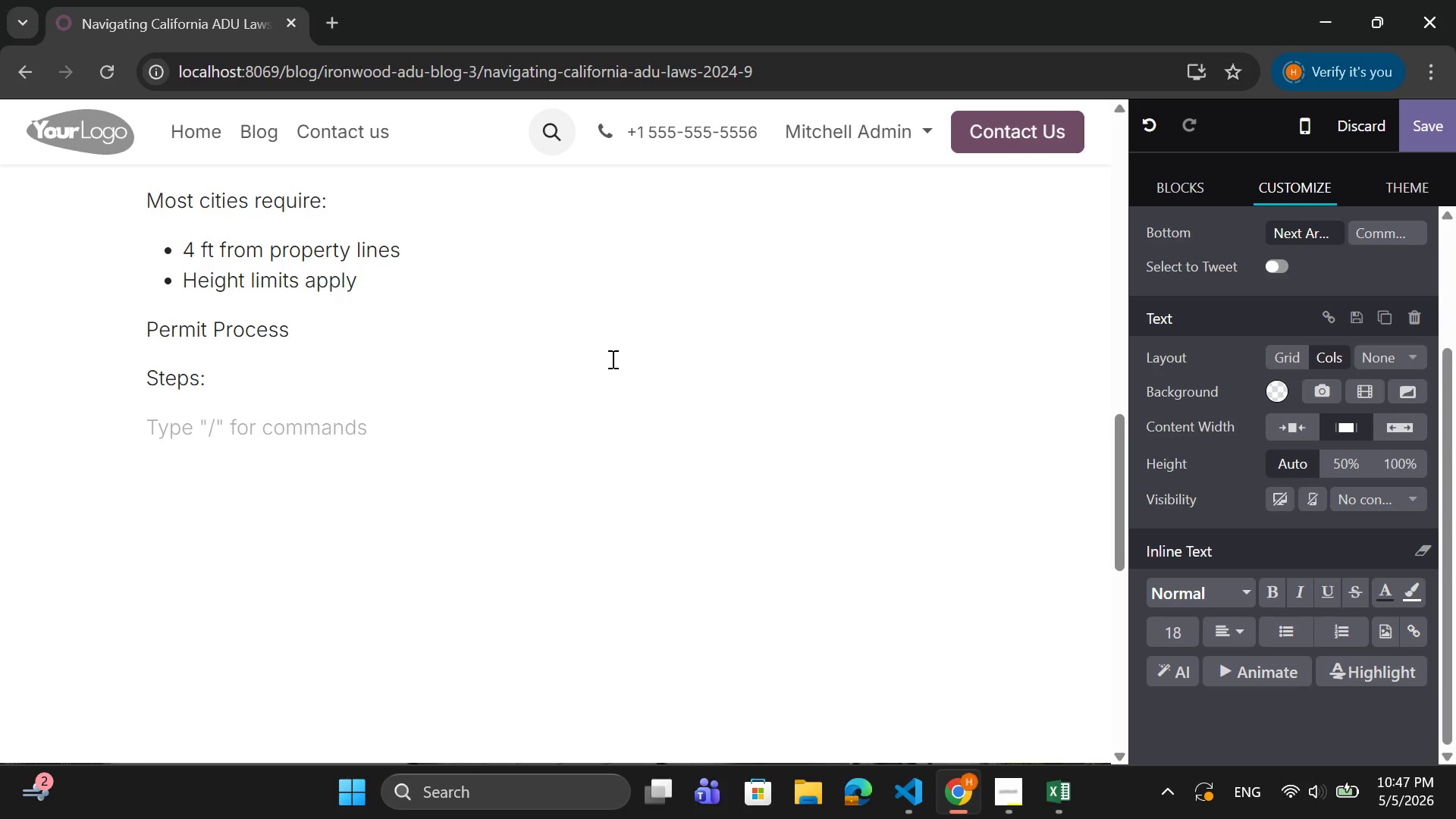 
wait(7.83)
 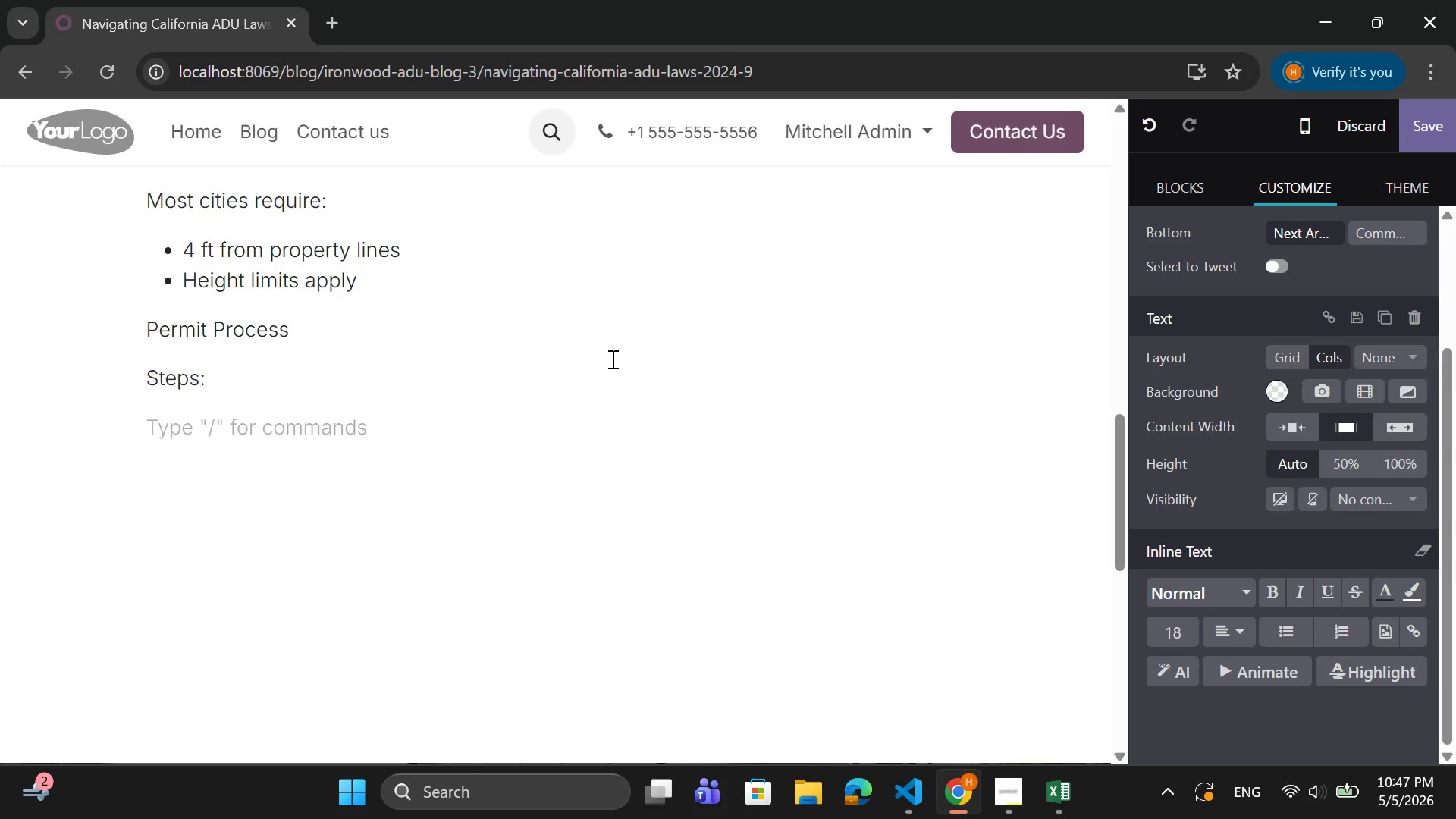 
type(1. SUBMIR)
key(Backspace)
key(Backspace)
key(Backspace)
key(Backspace)
key(Backspace)
type(ubmit plans)
 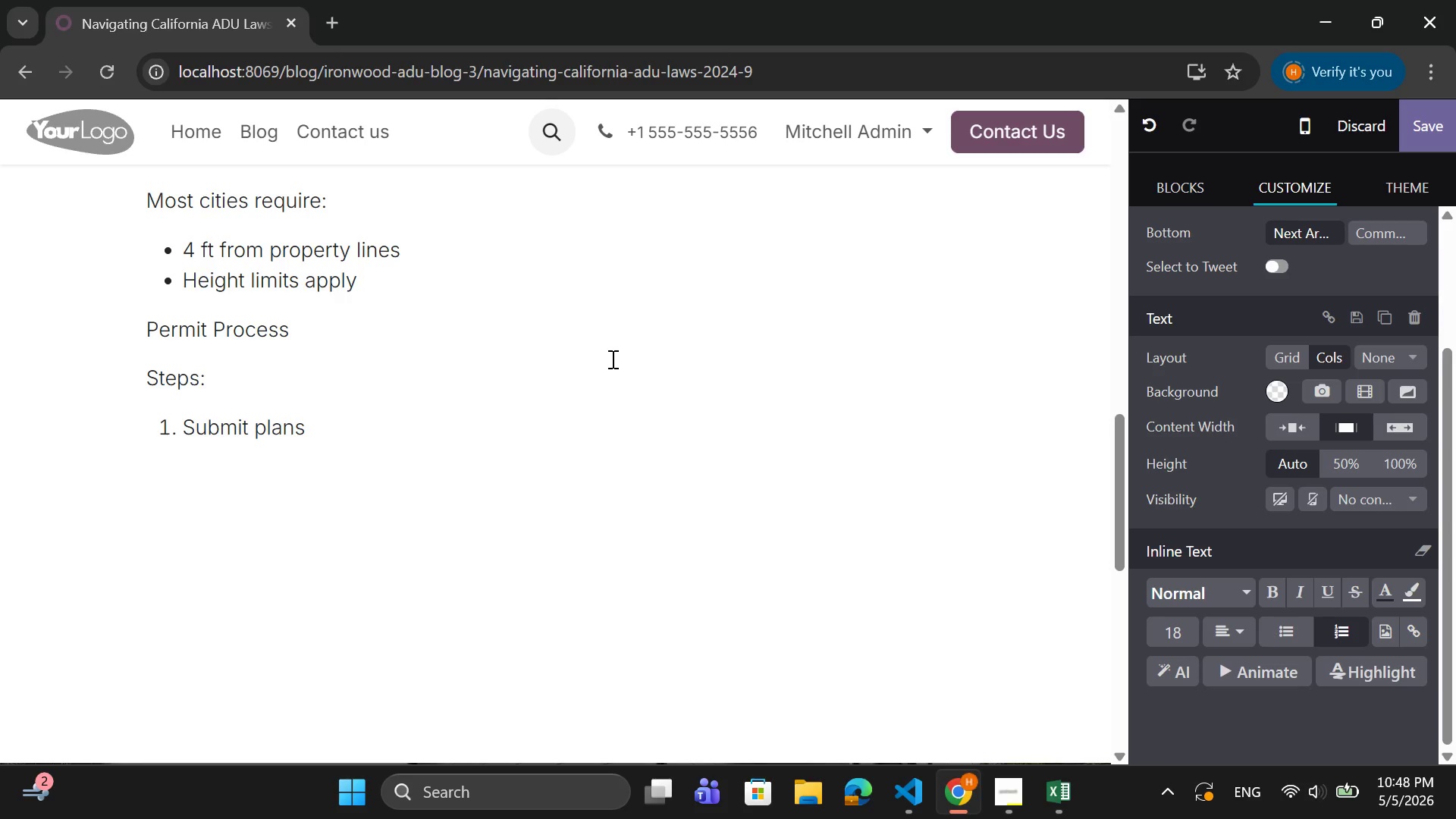 
key(Enter)
 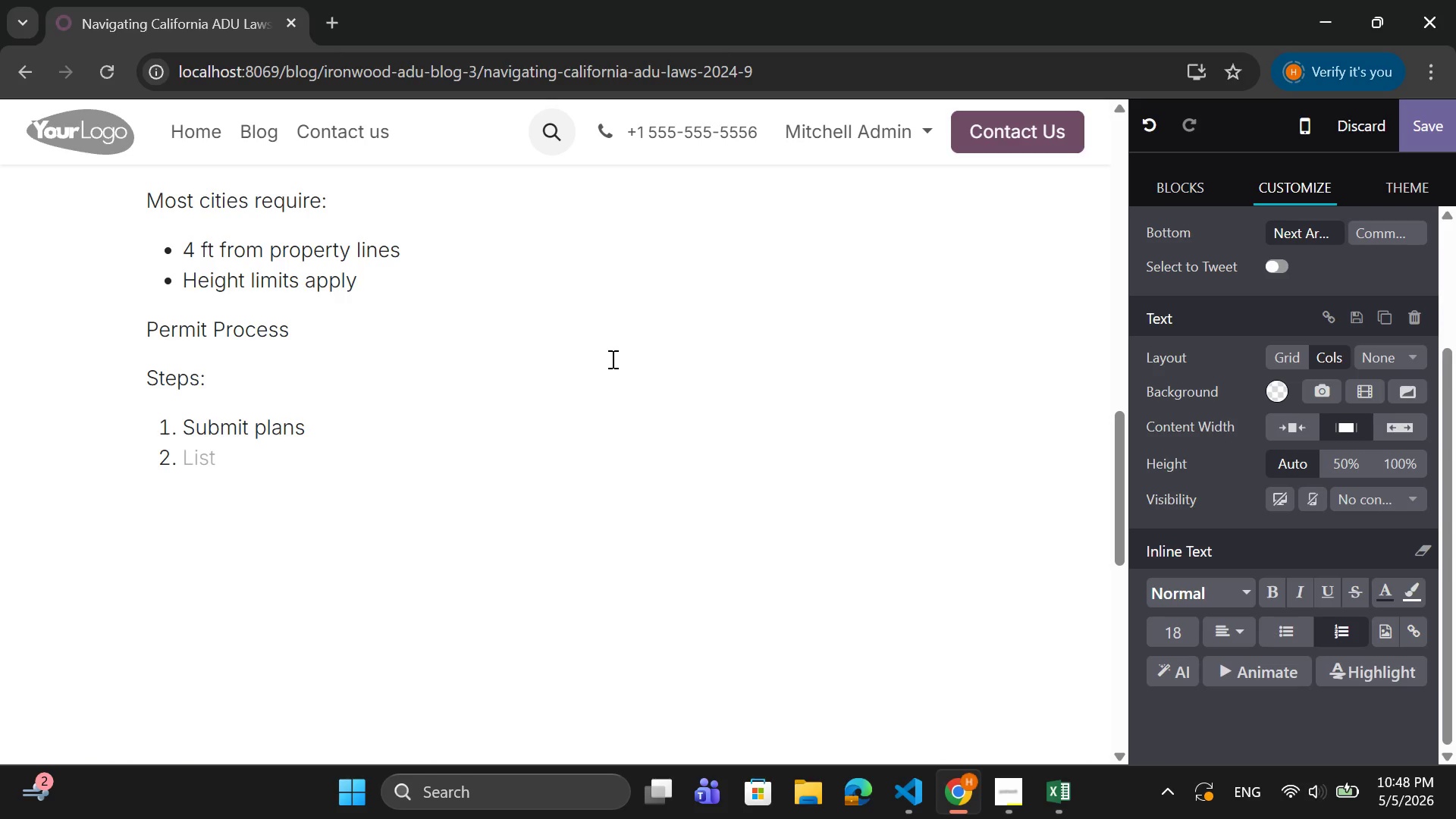 
wait(12.16)
 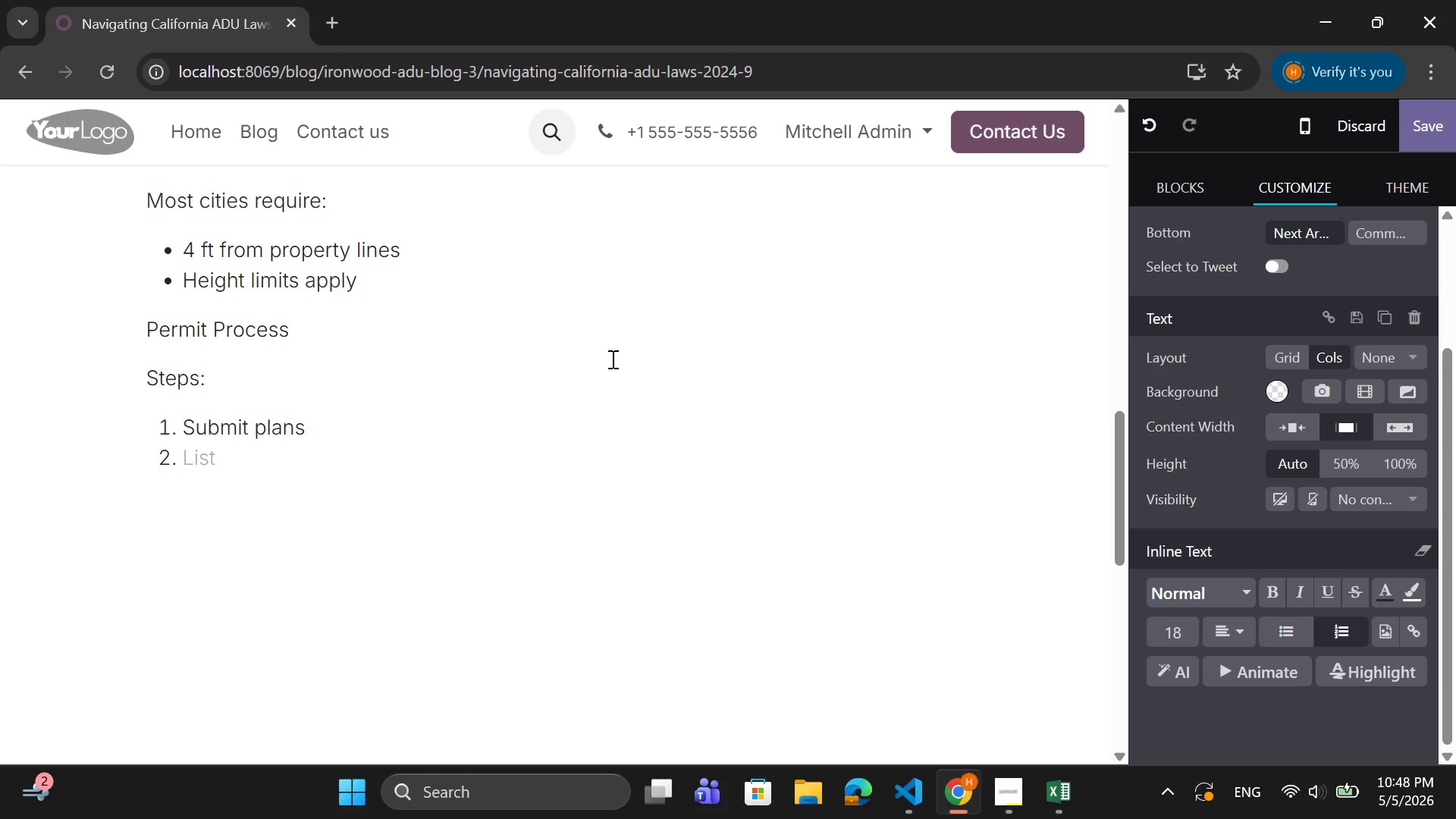 
type(City rw)
key(Backspace)
type(eview)
 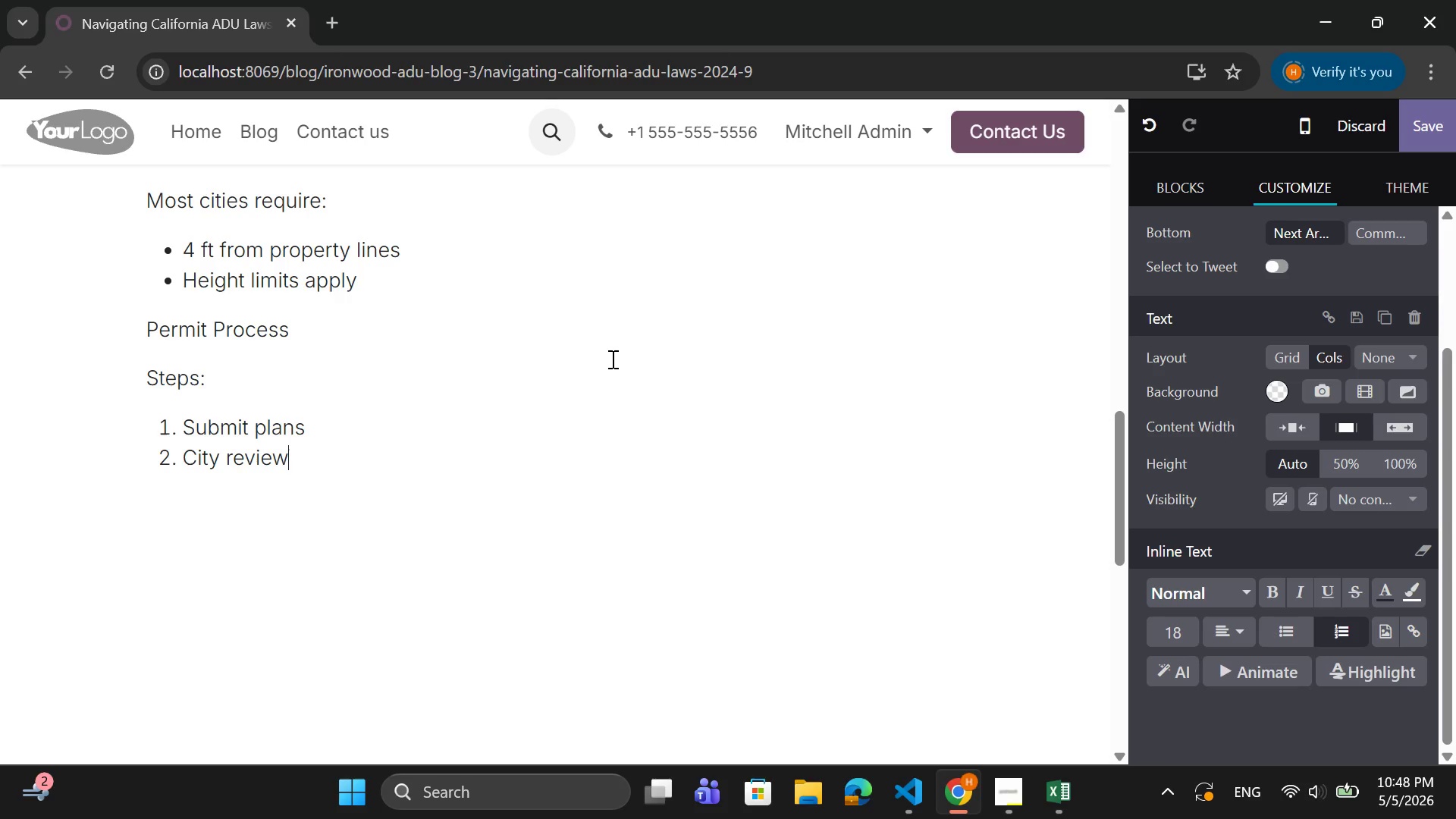 
key(Enter)
 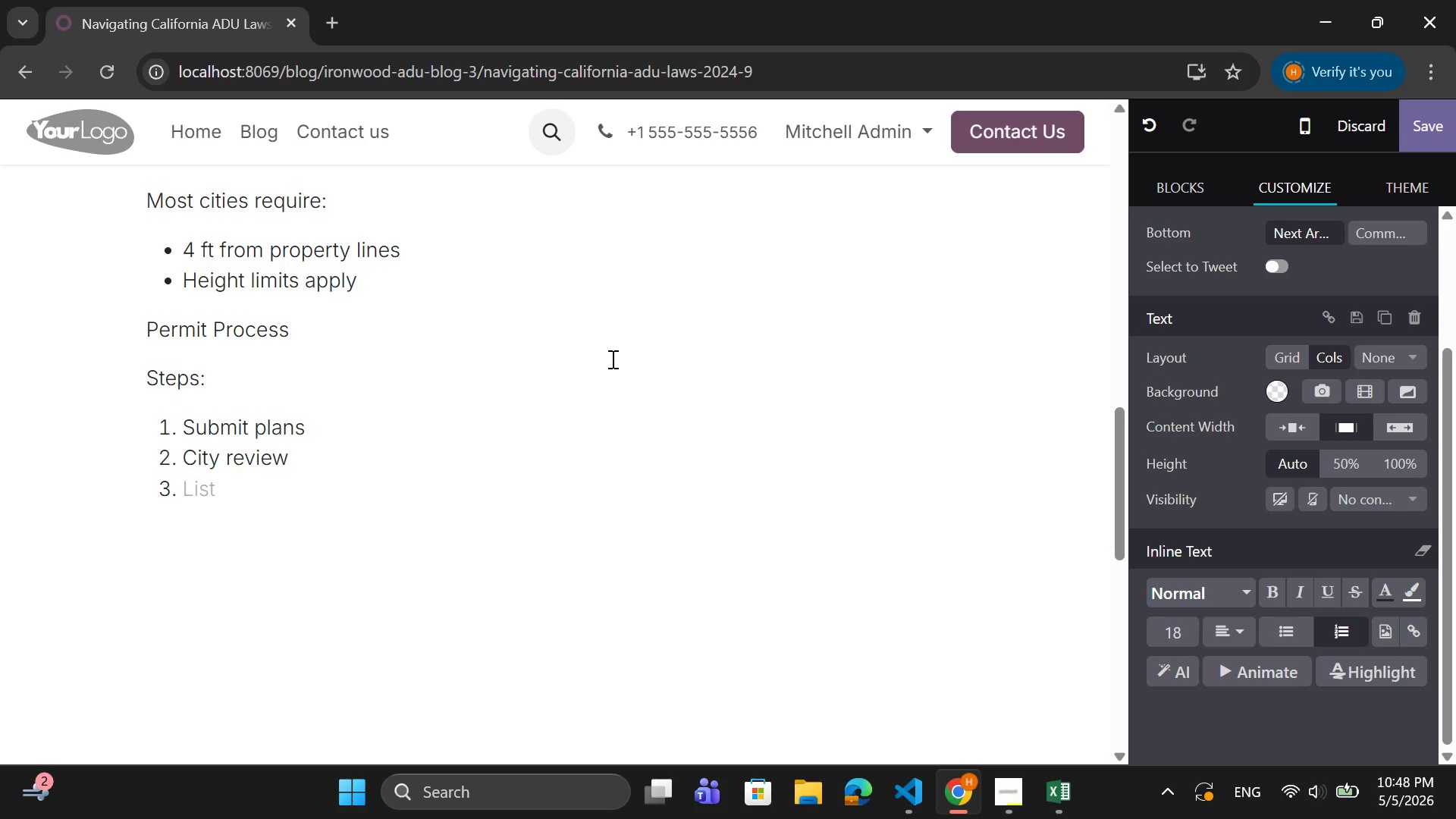 
type(Approval)
 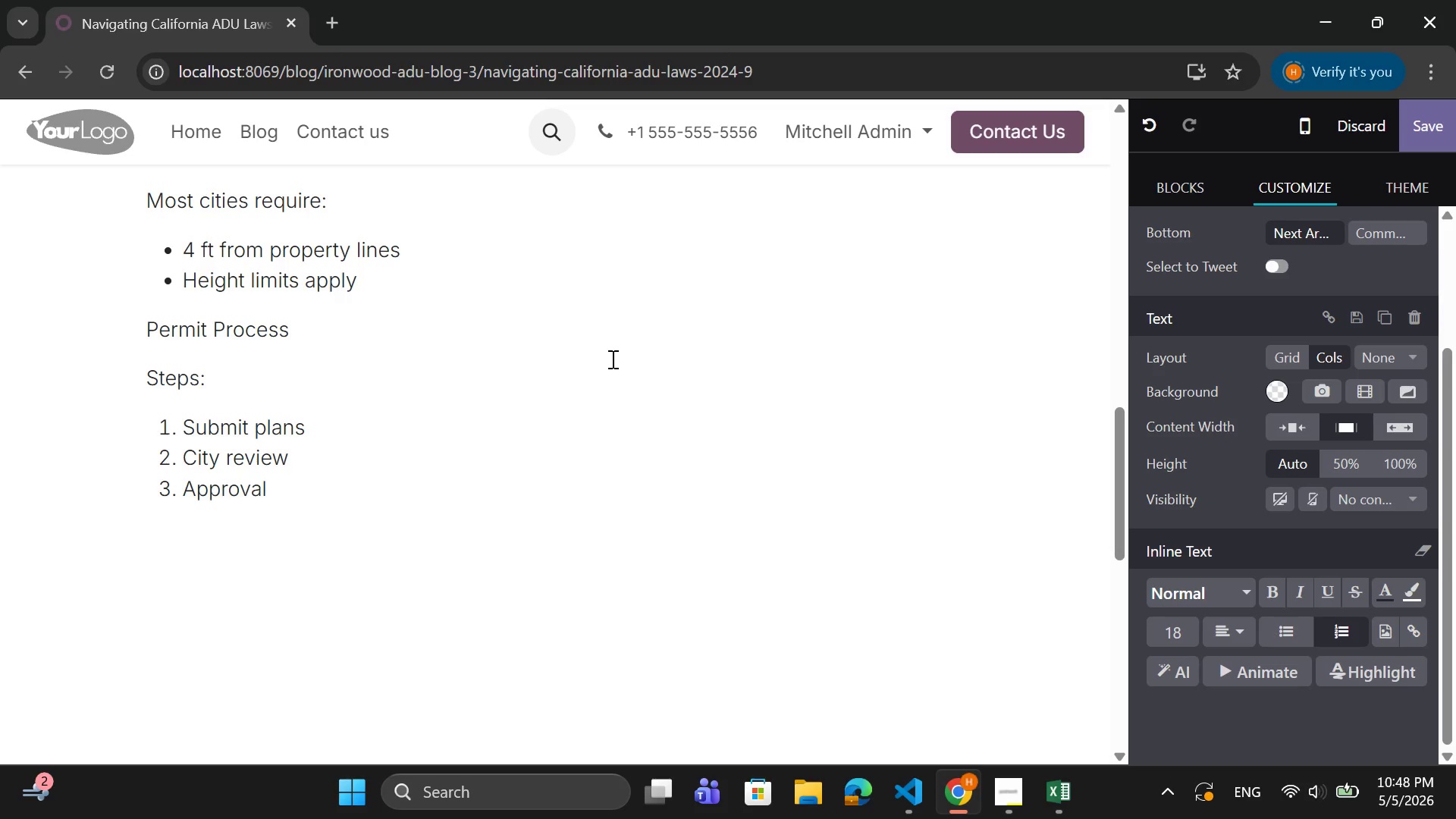 
key(Enter)
 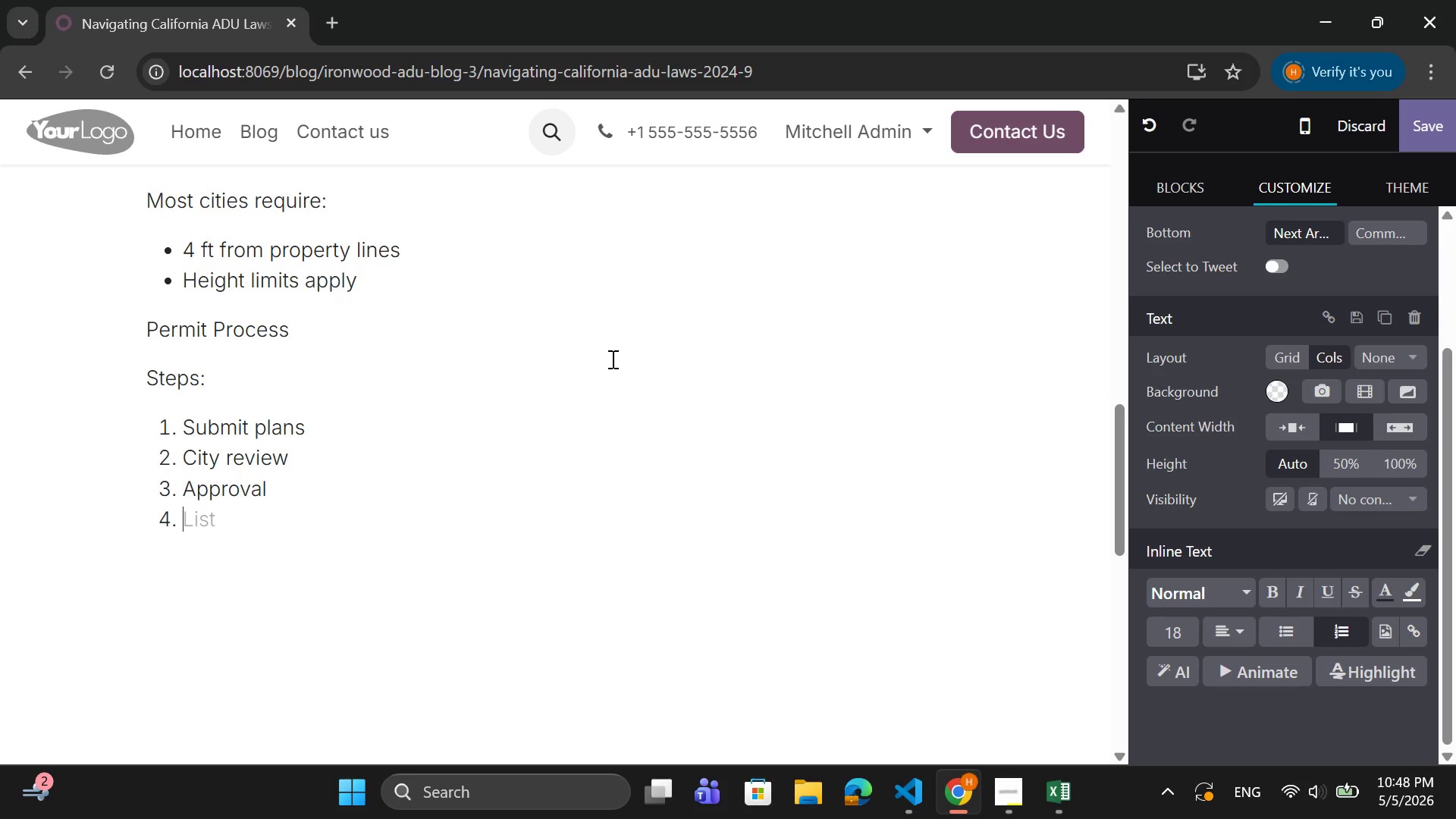 
type(Construction permit)
 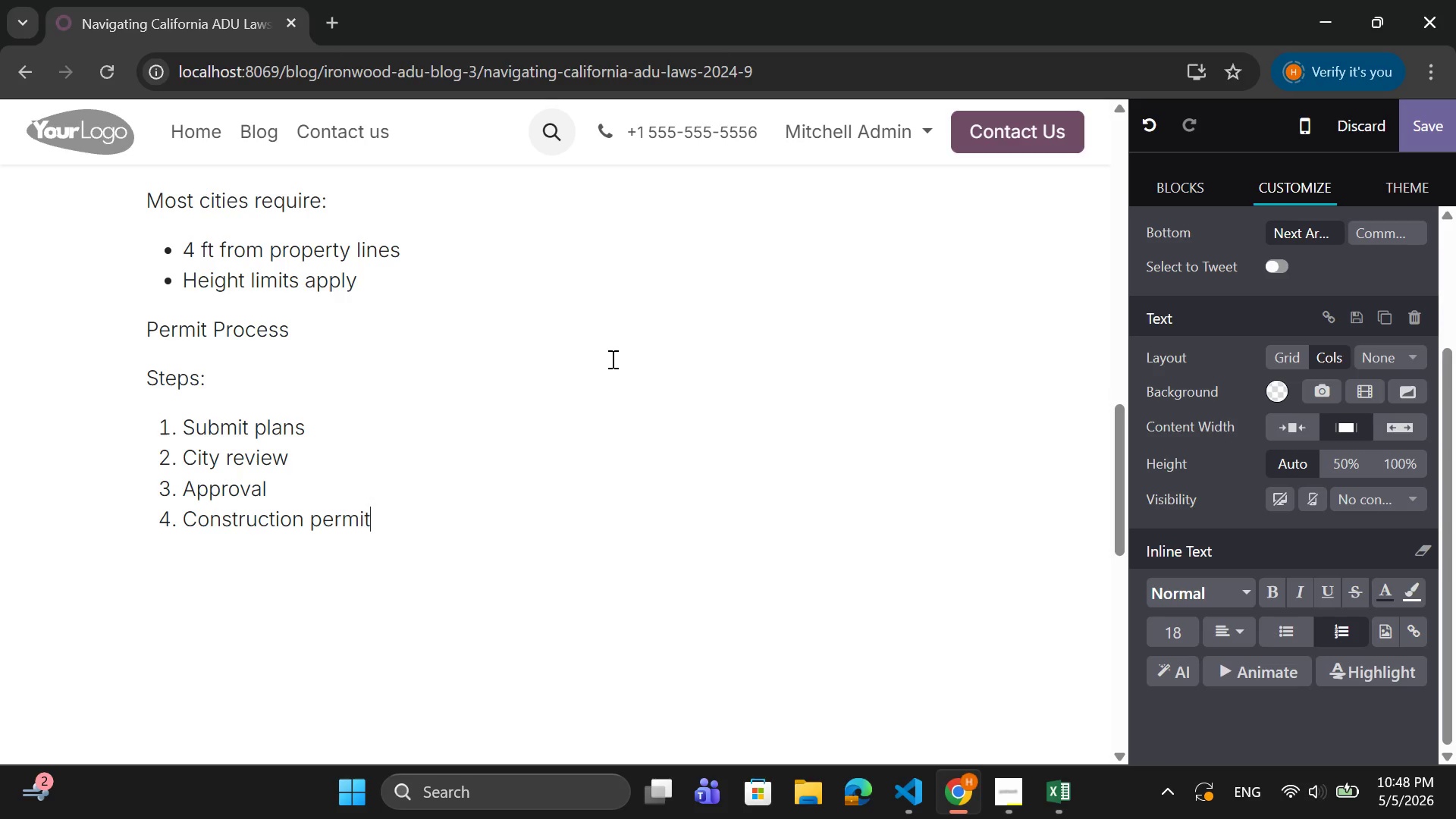 
key(Enter)
 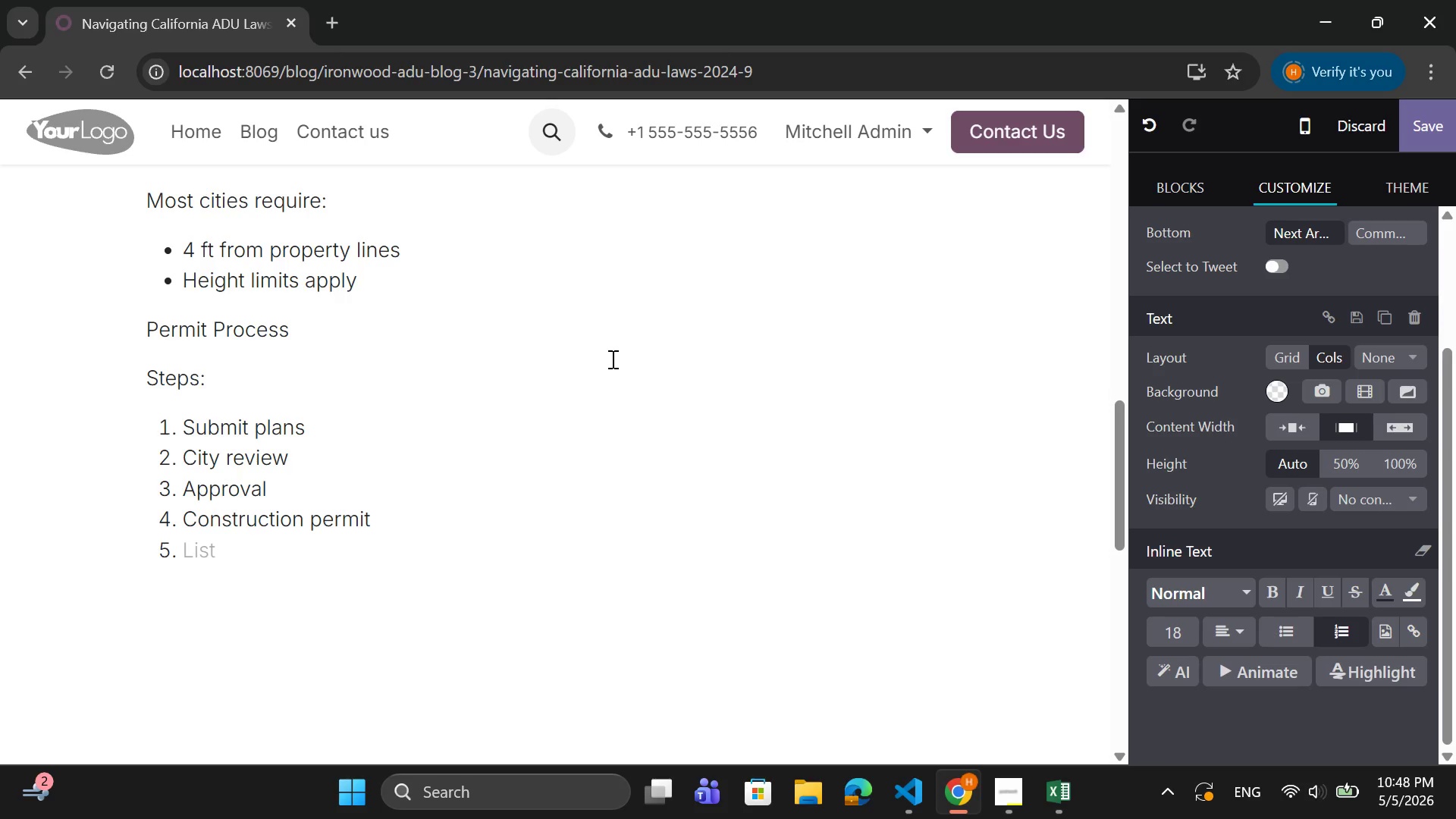 
key(Backspace)
 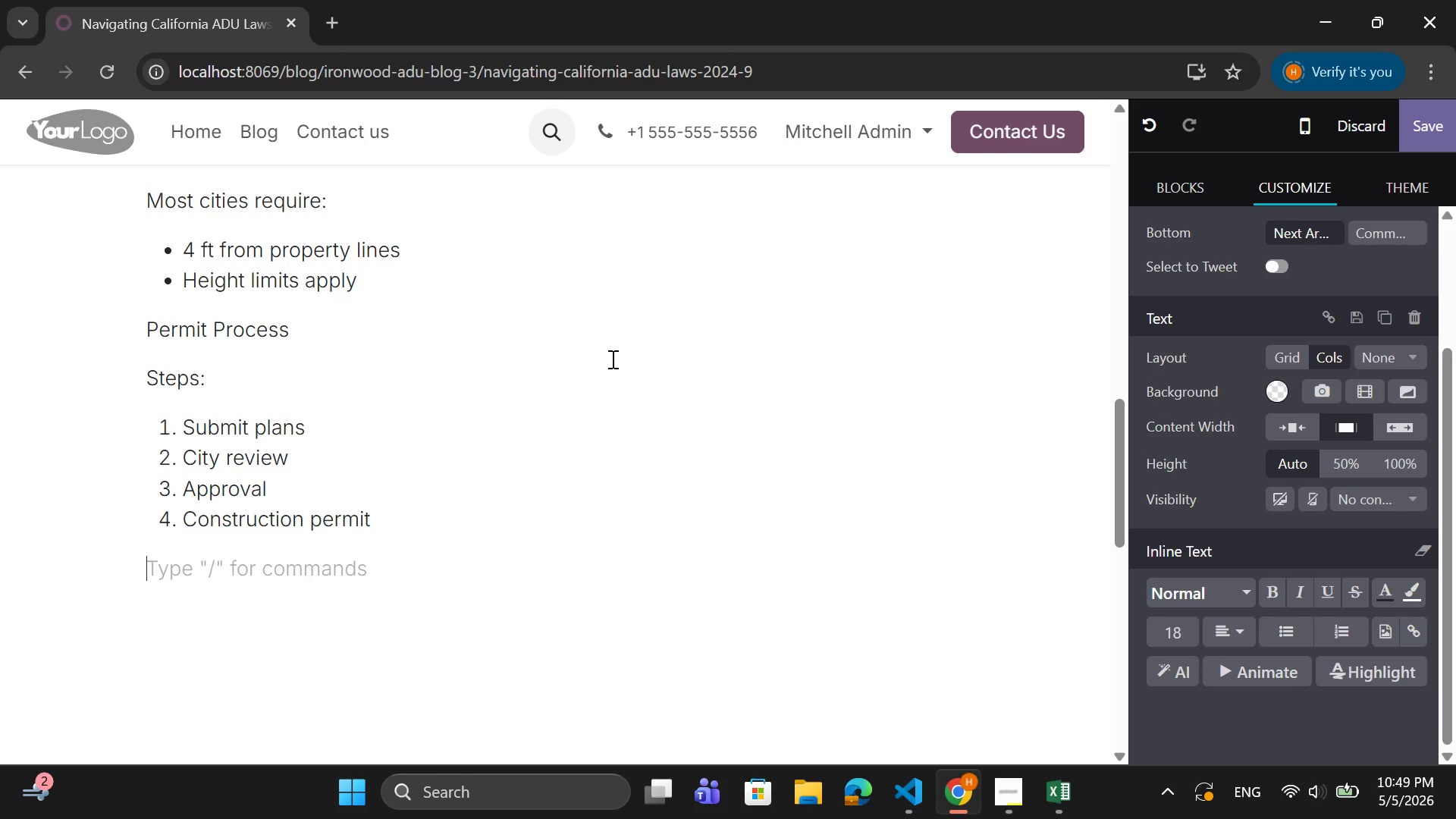 
wait(9.14)
 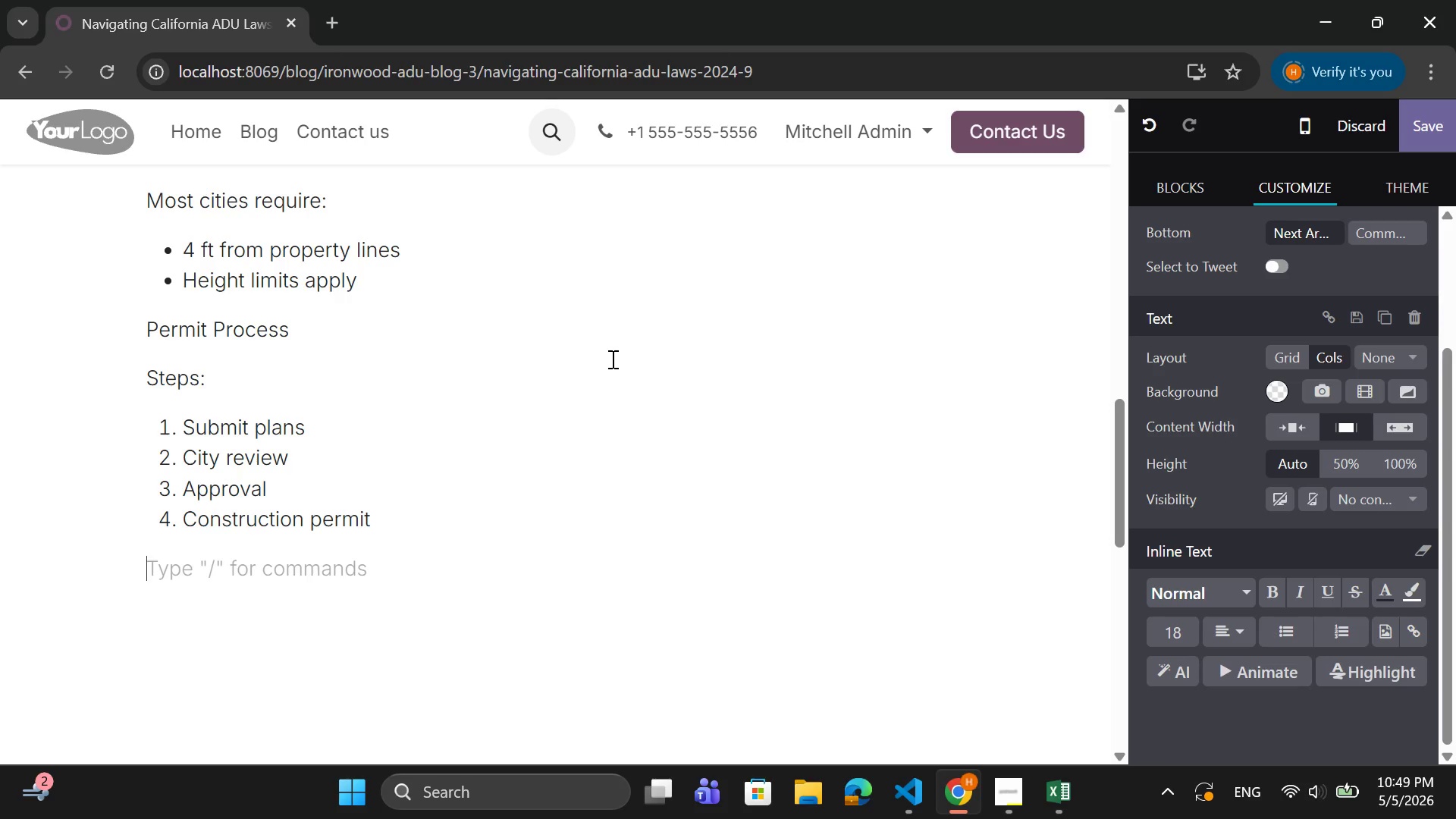 
type(Timeline: 2-6 months)
 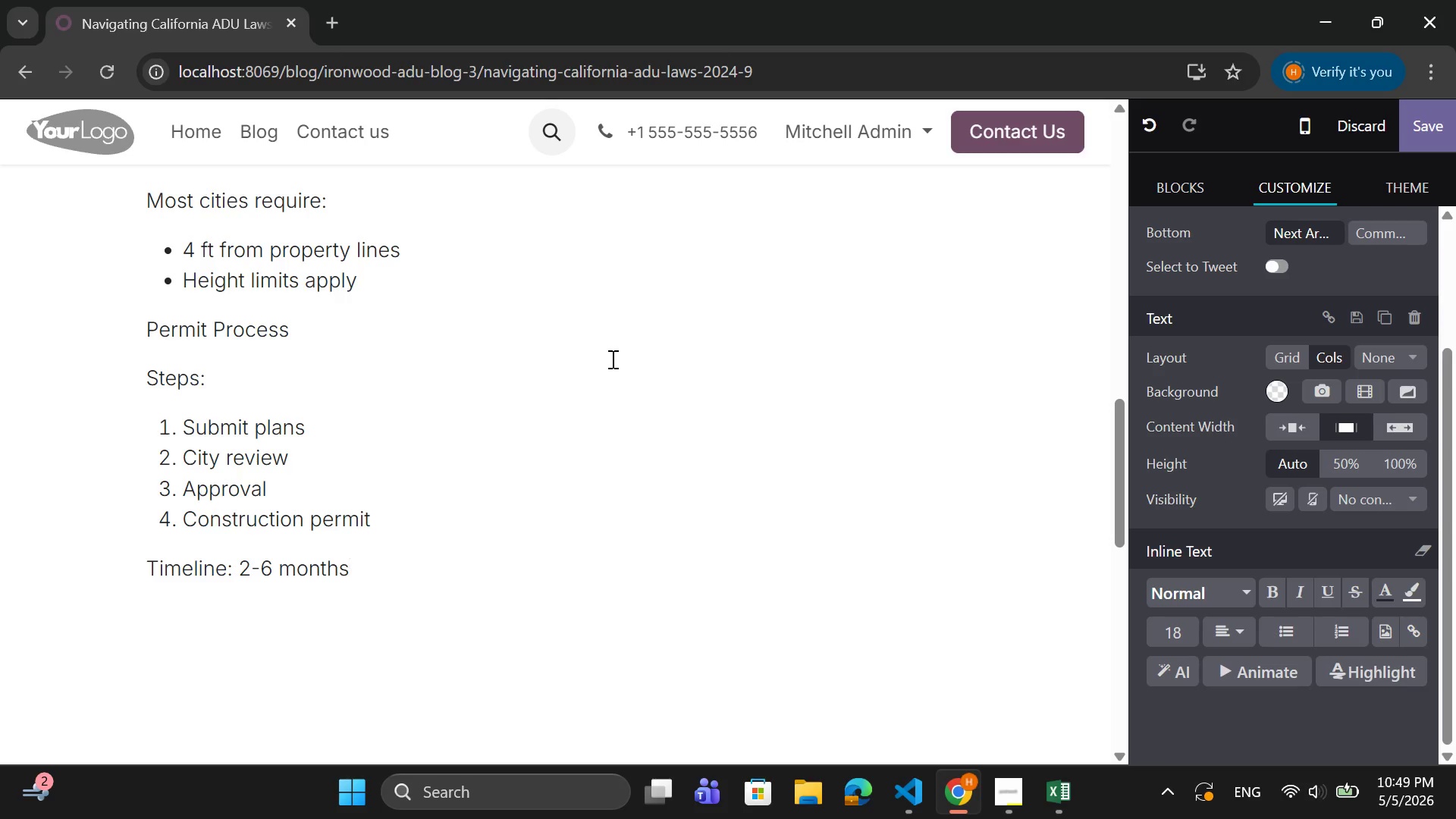 
key(Enter)
 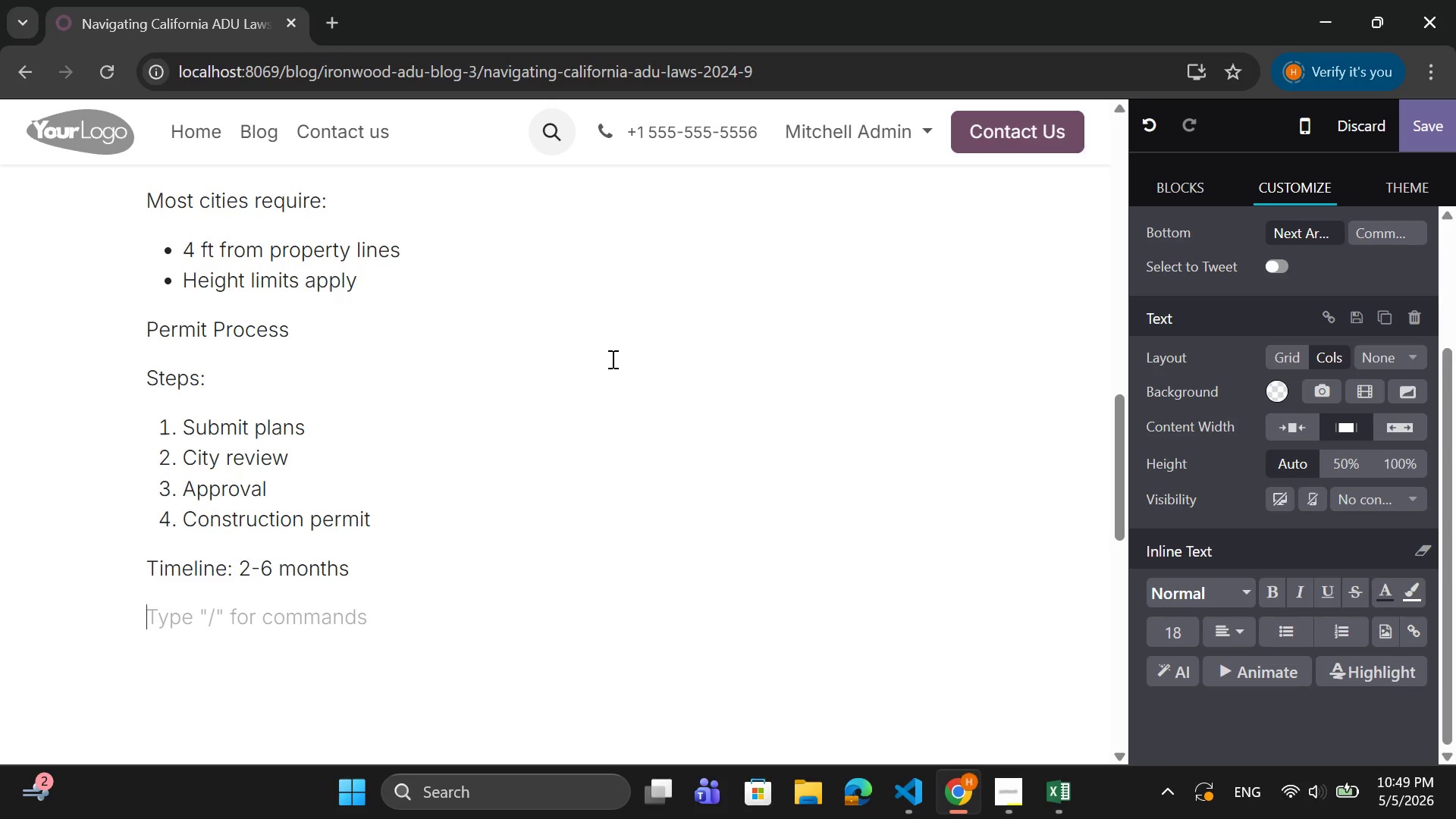 
key(Tab)
type(c)
key(Backspace)
type(Common Mistakes)
 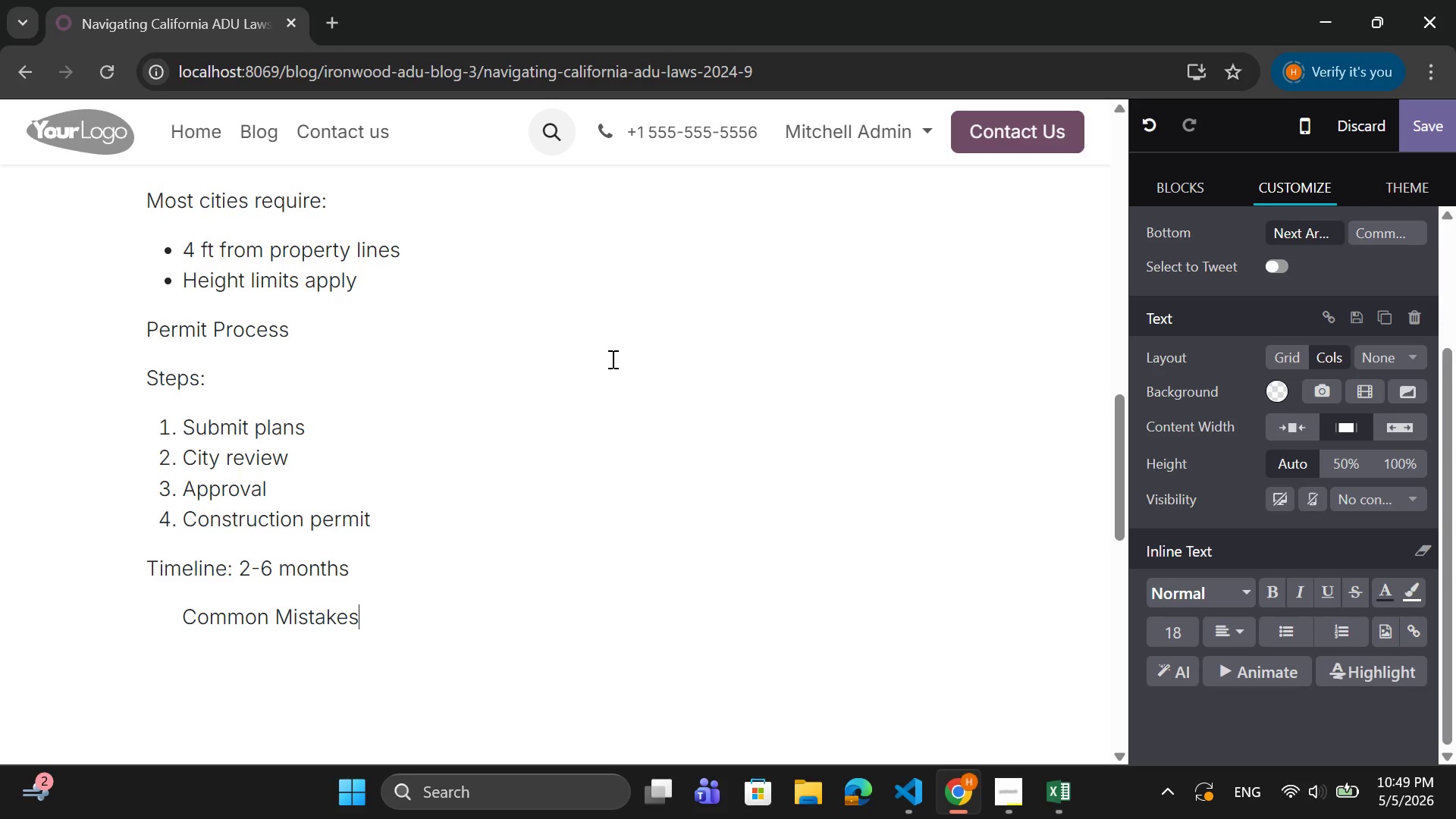 
key(Enter)
 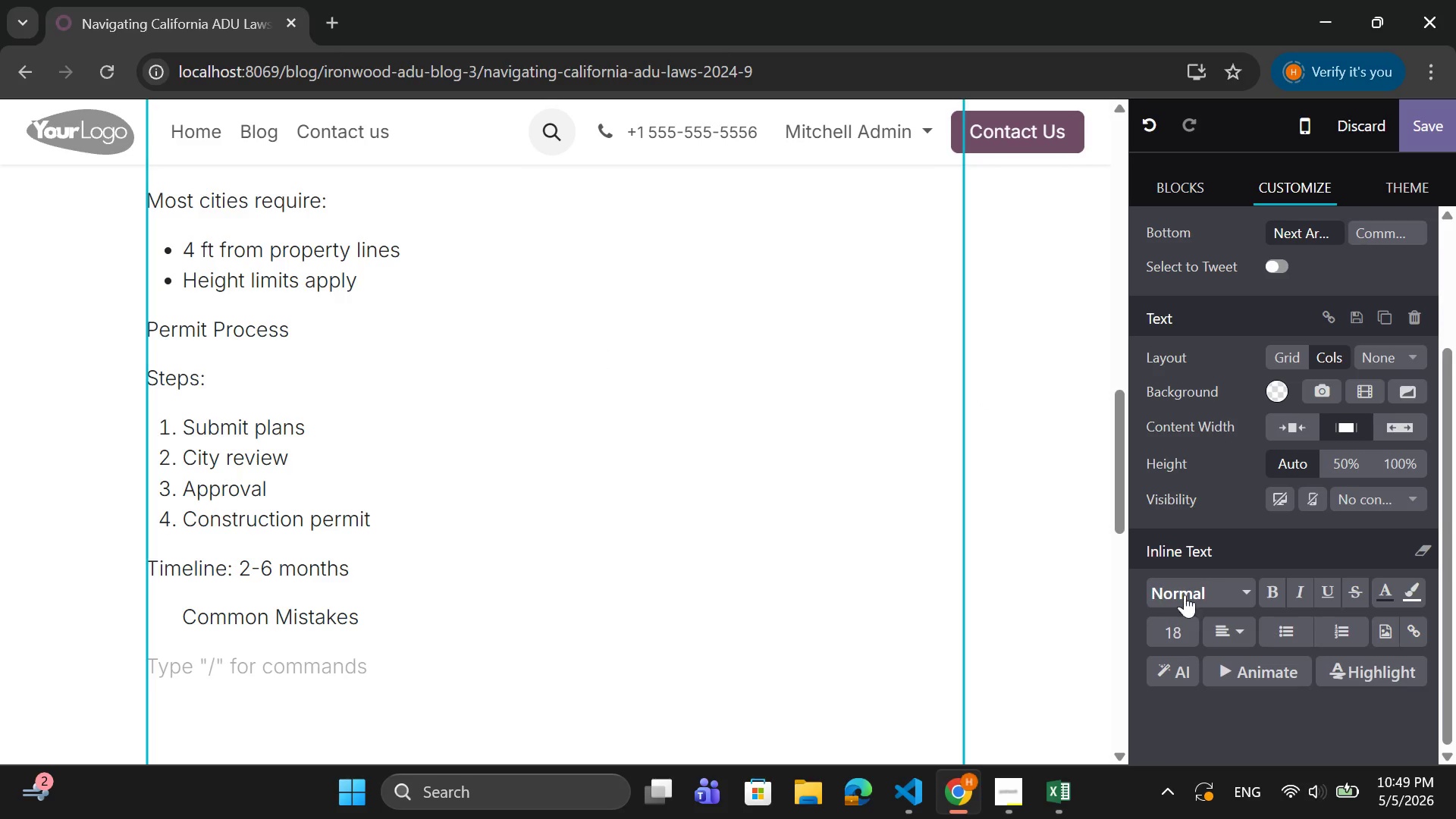 
left_click([1282, 626])
 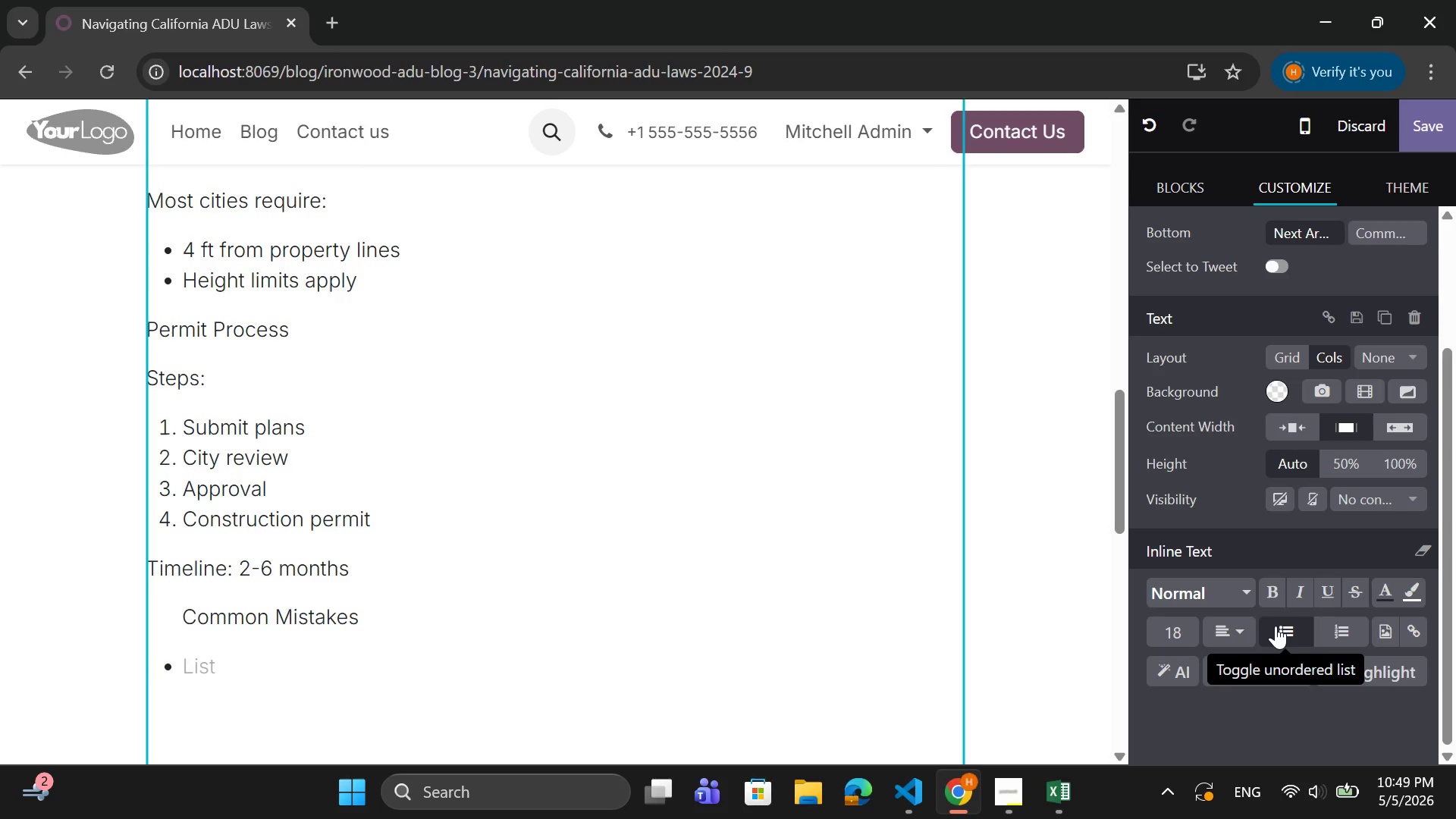 
type(Ignoring Local )
 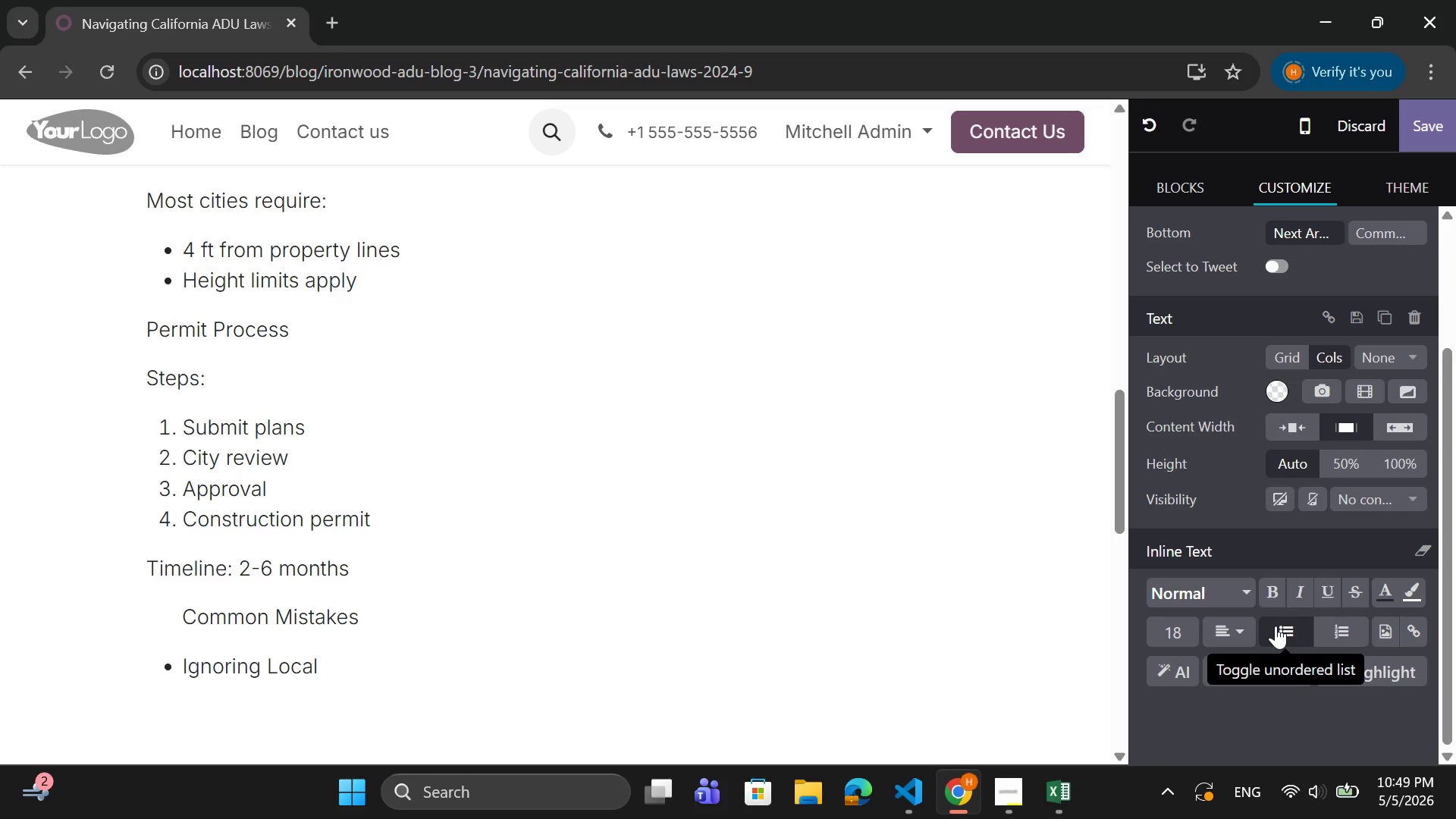 
key(Backspace)
key(Backspace)
key(Backspace)
key(Backspace)
key(Backspace)
key(Backspace)
type(local zoning rules)
 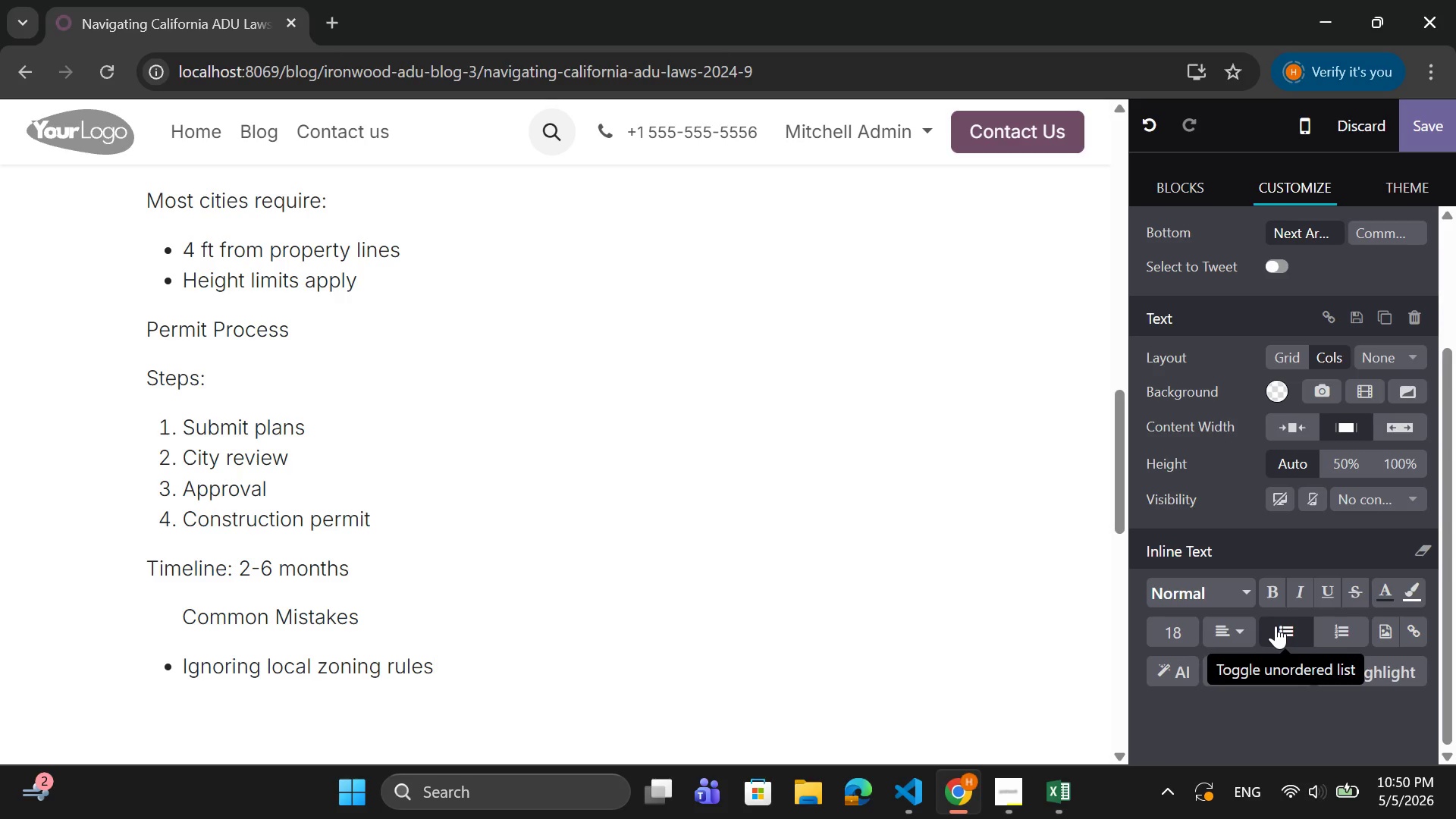 
key(Enter)
 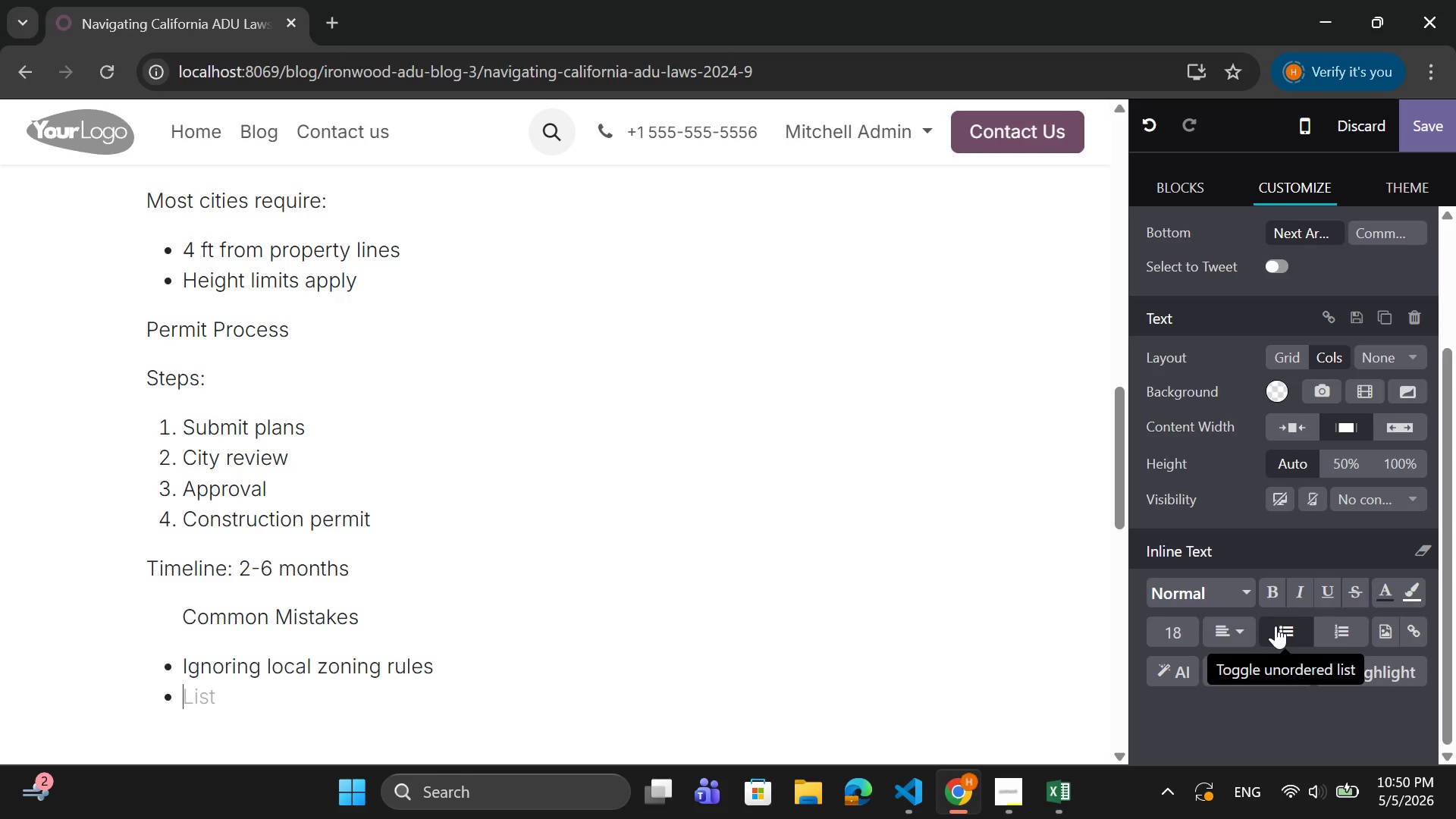 
wait(6.98)
 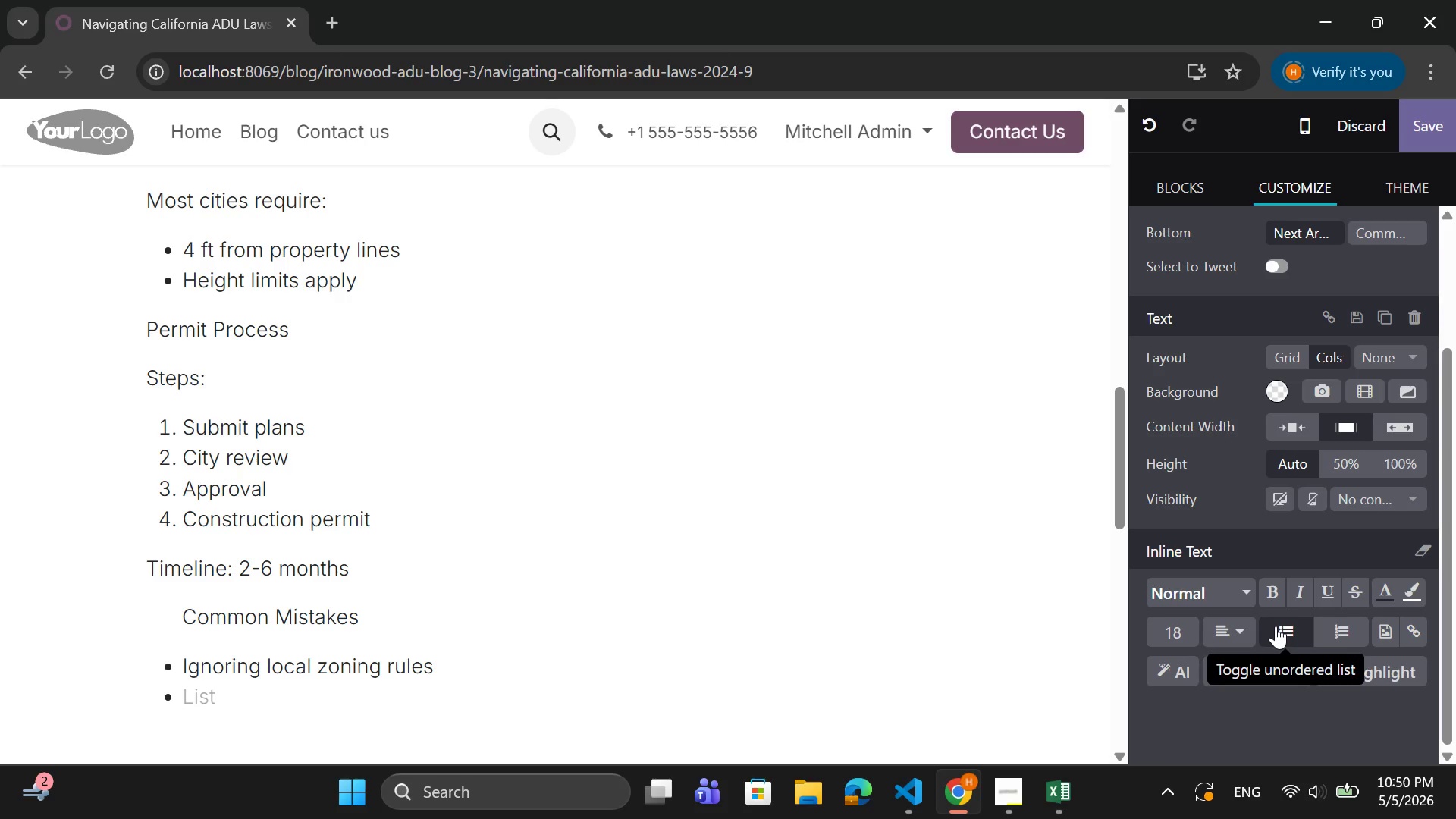 
type(Underestimating permit time)
 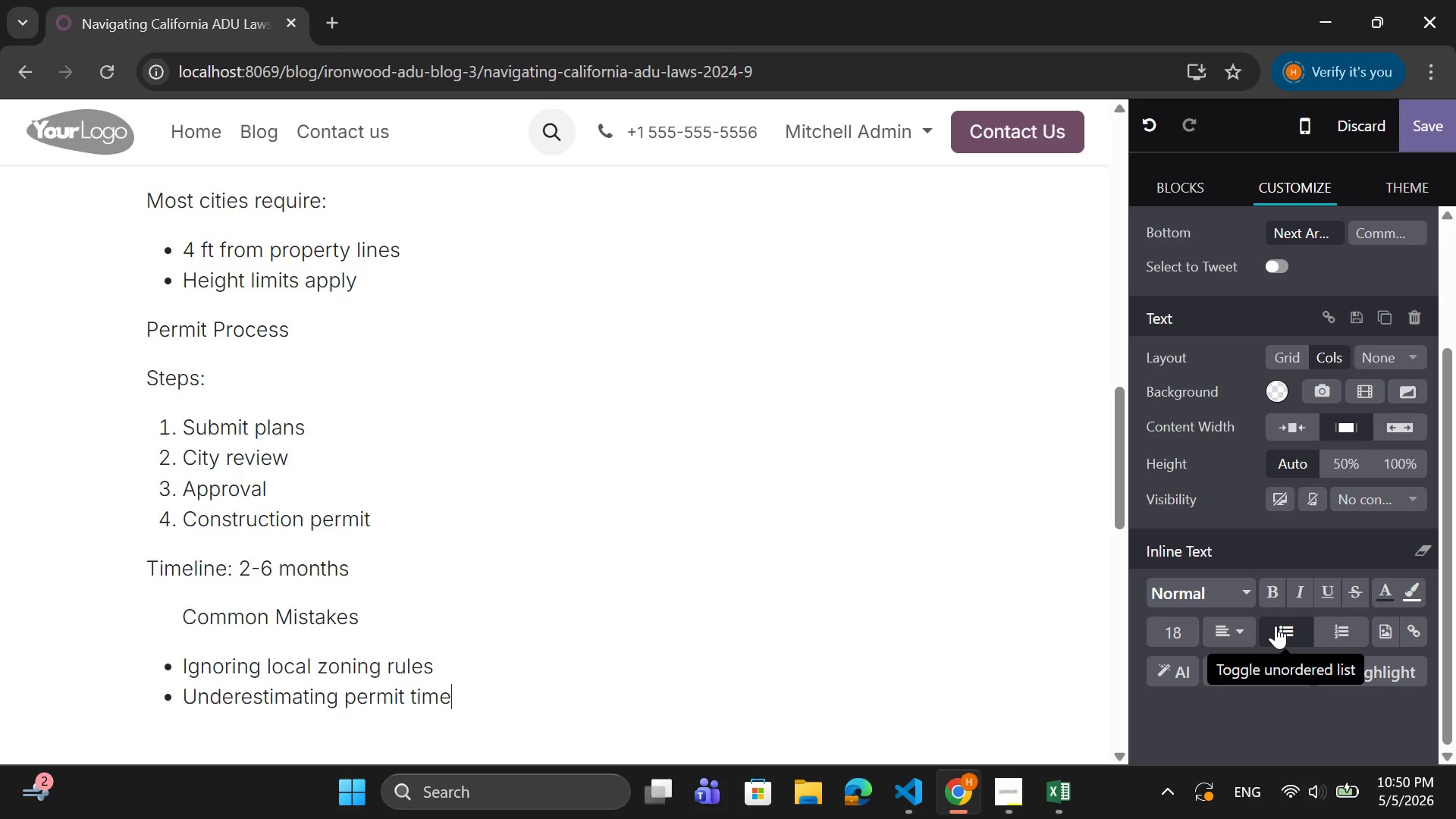 
key(Enter)
 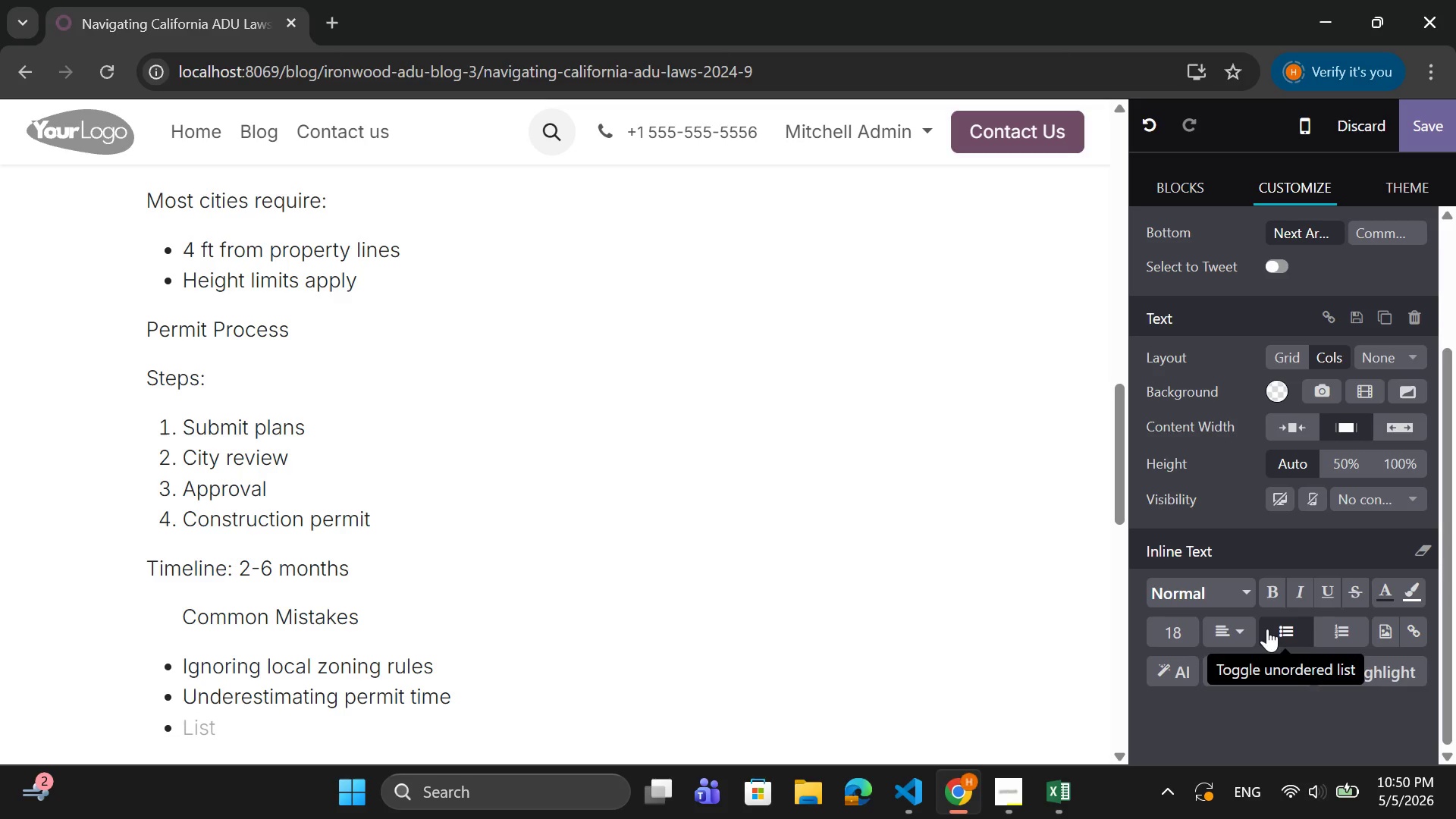 
wait(12.98)
 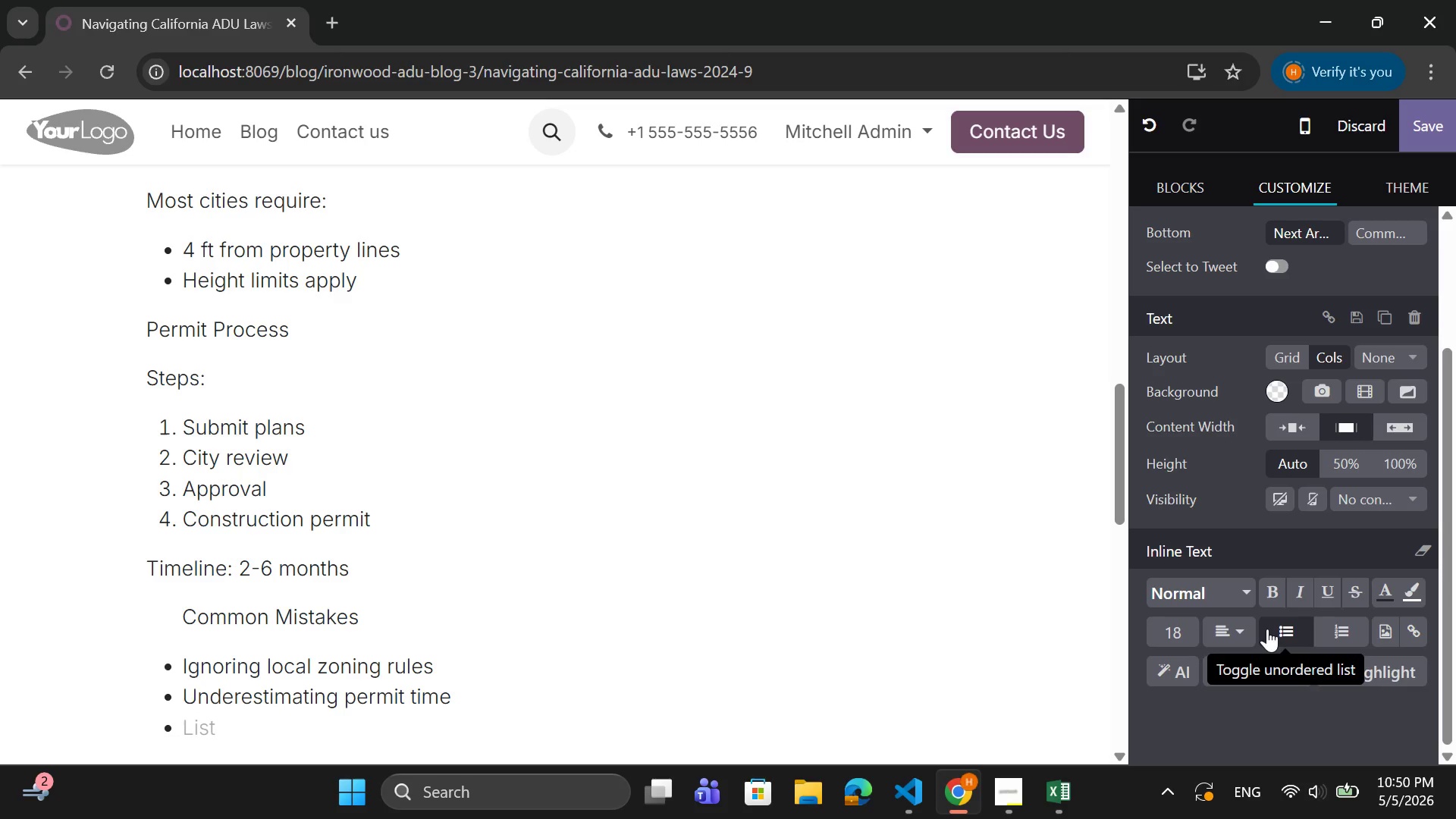 
mouse_move([1210, 627])
 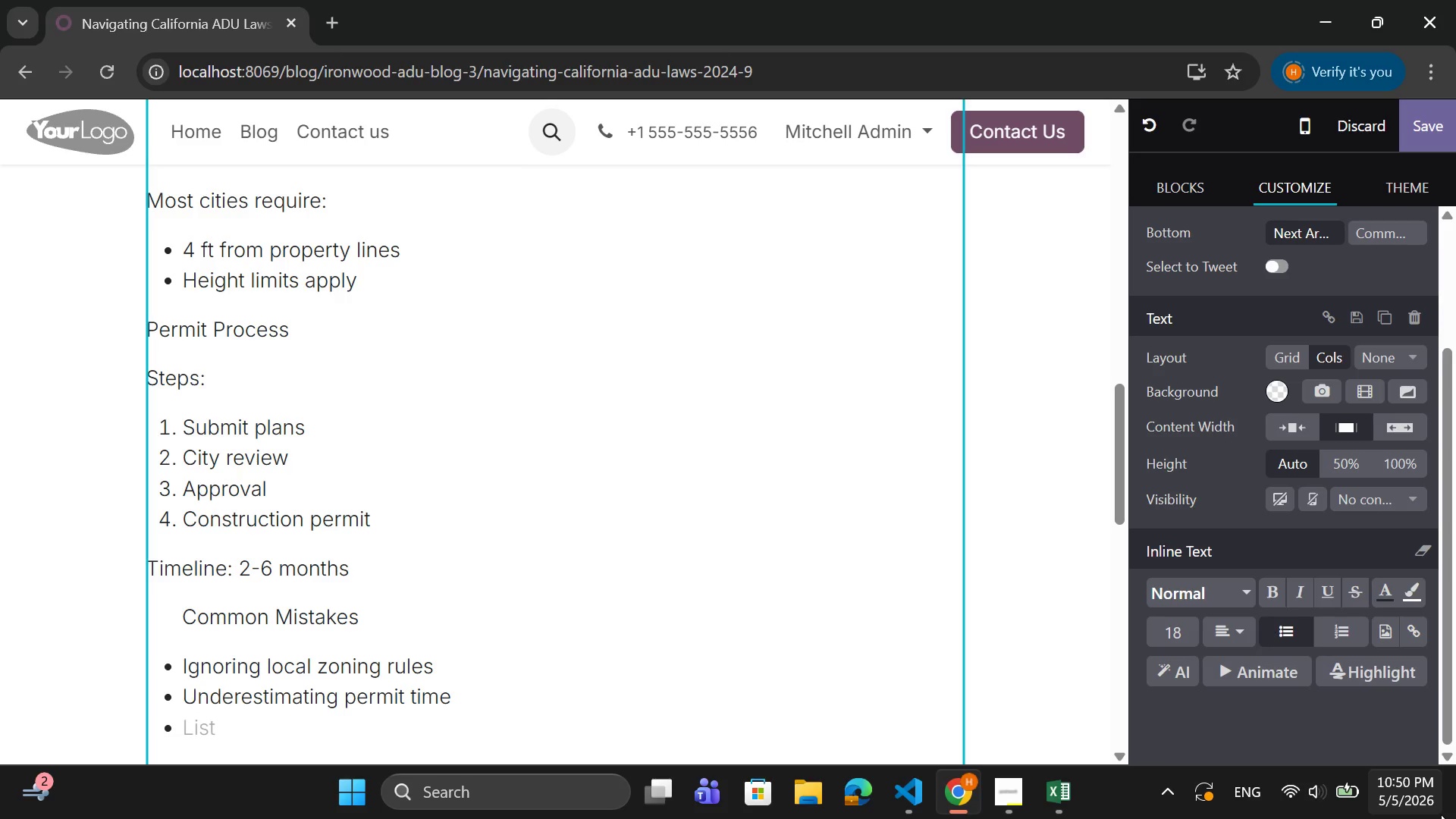 
wait(8.78)
 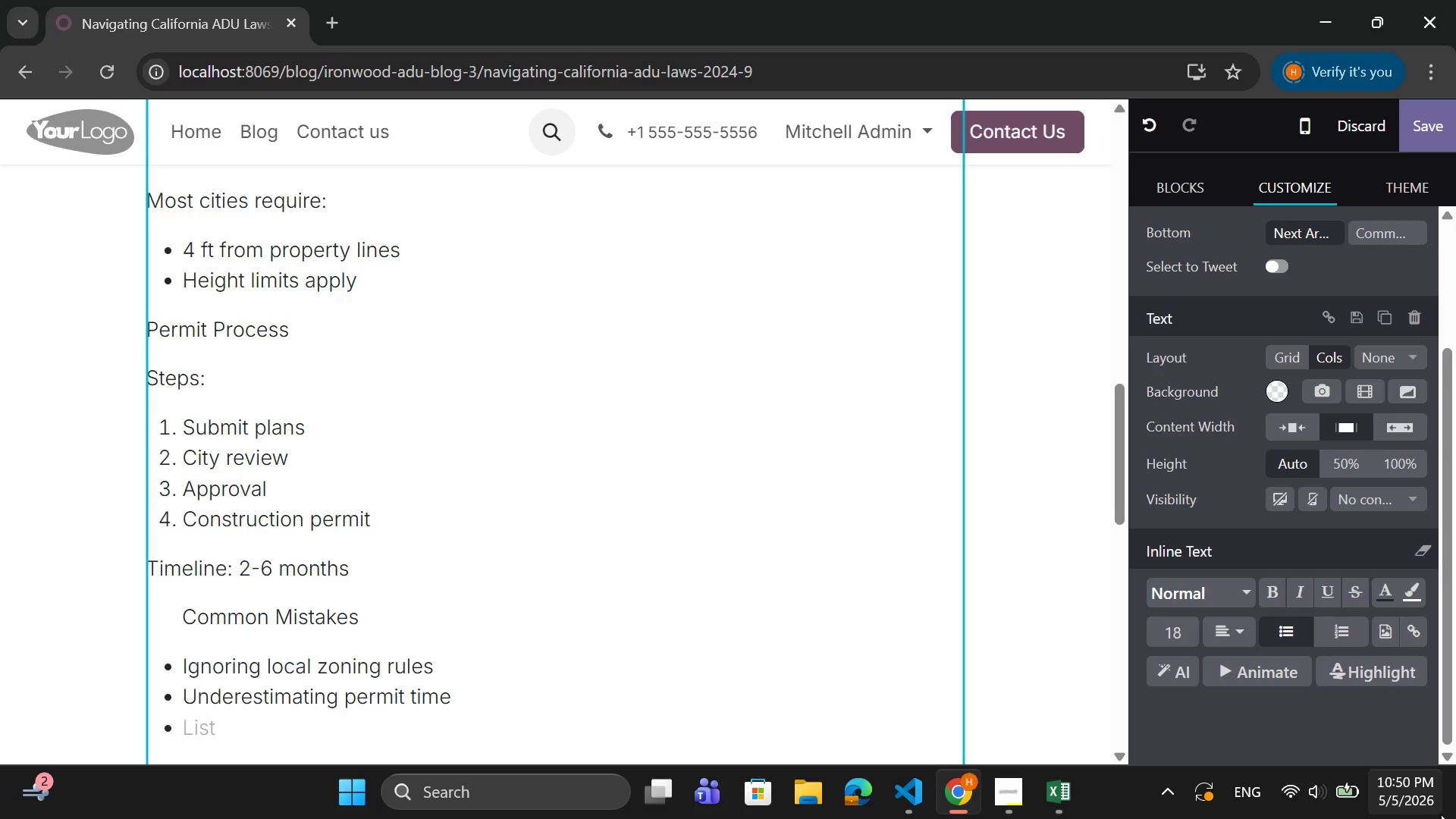 
type(Missing documentation)
 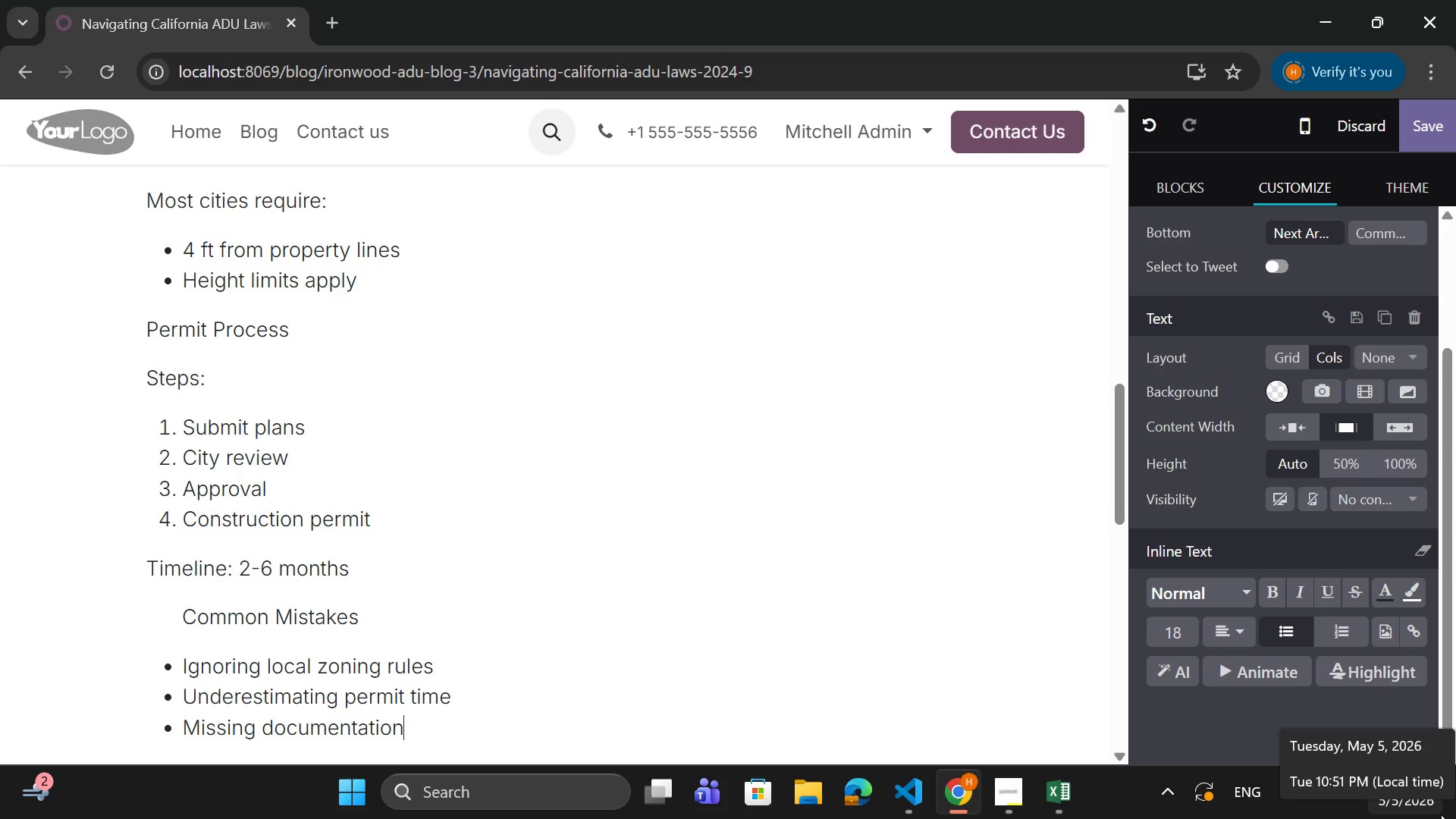 
key(Enter)
 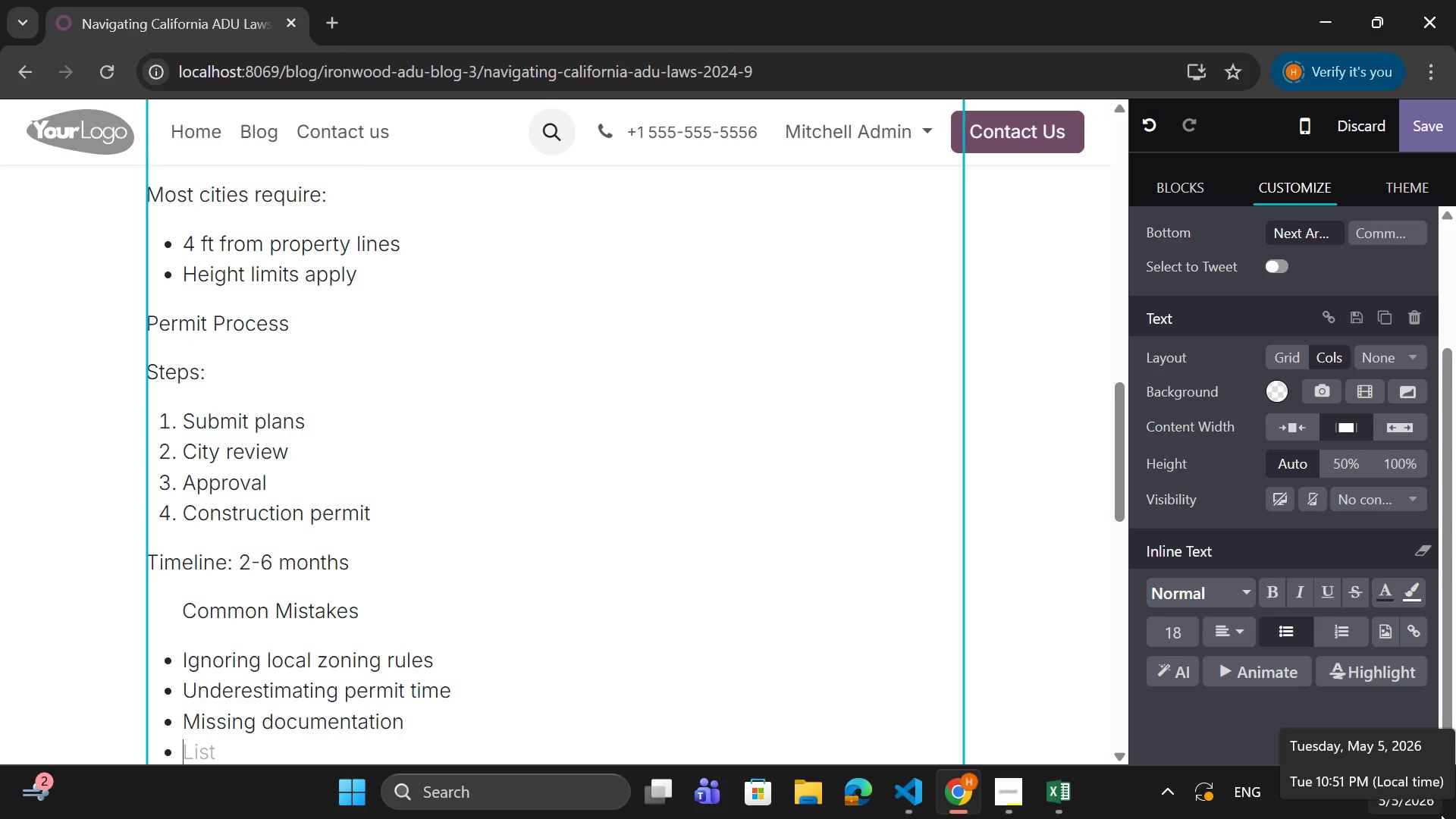 
key(Backspace)
 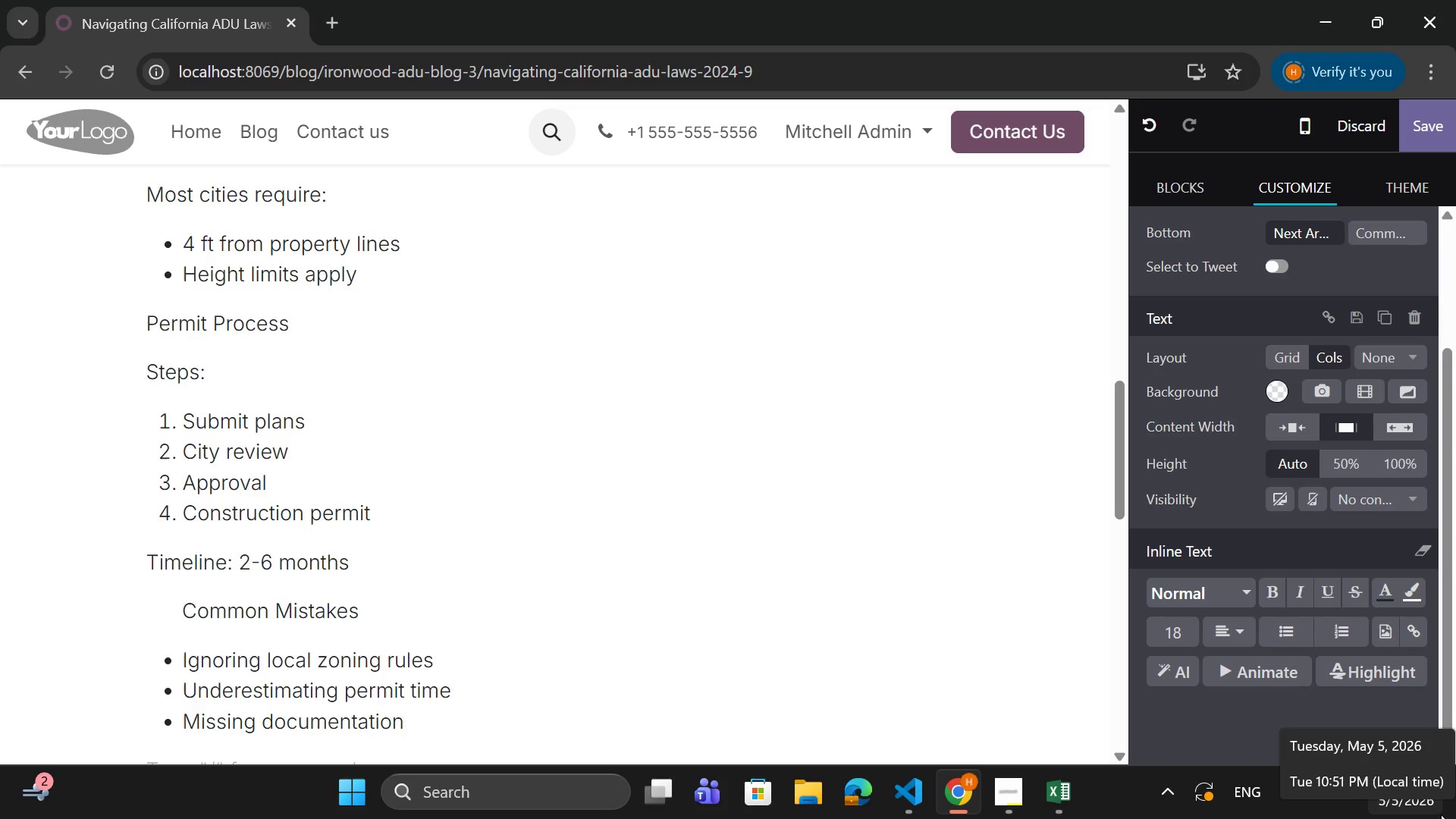 
wait(12.25)
 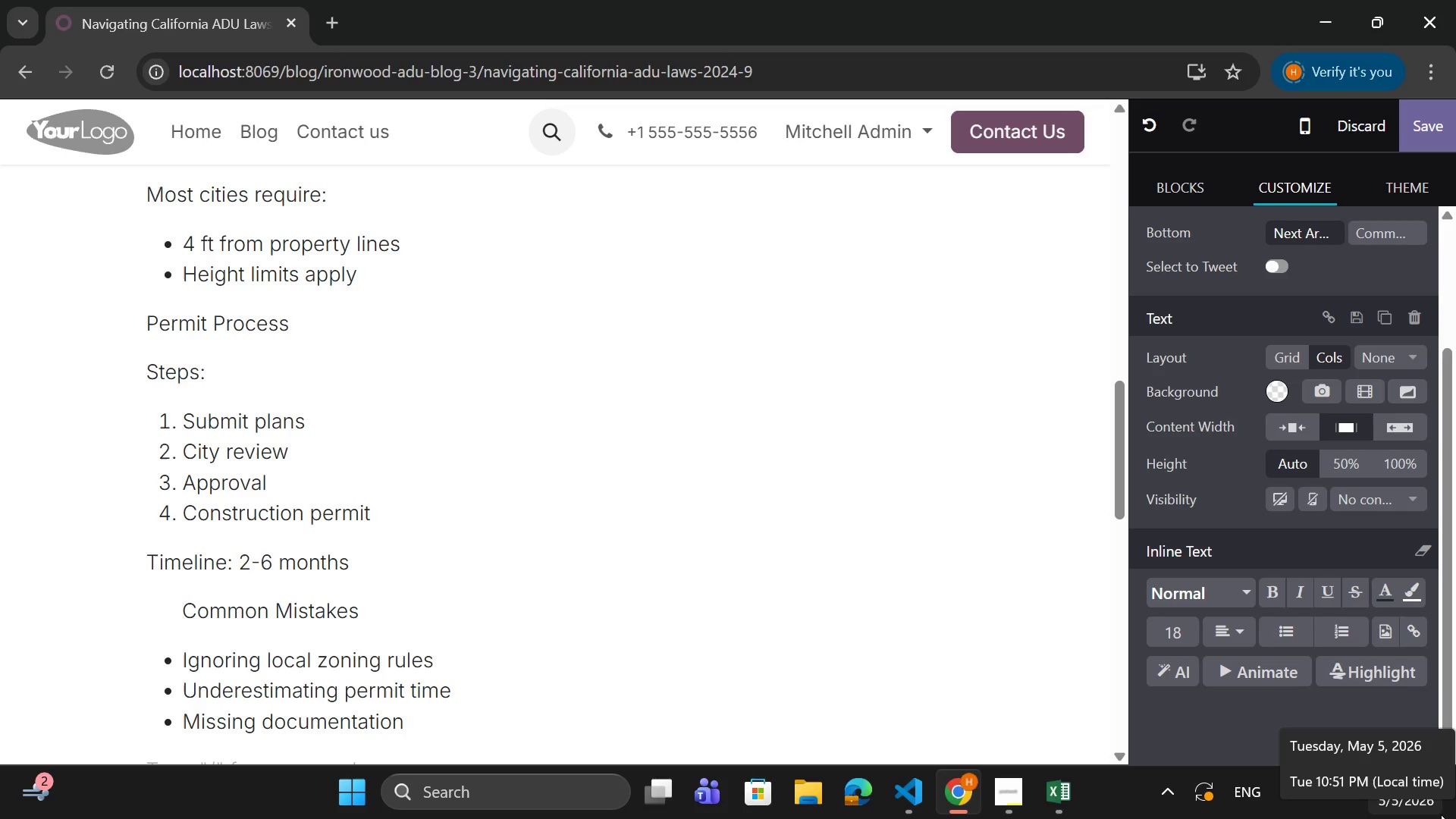 
left_click_drag(start_coordinate=[374, 601], to_coordinate=[186, 601])
 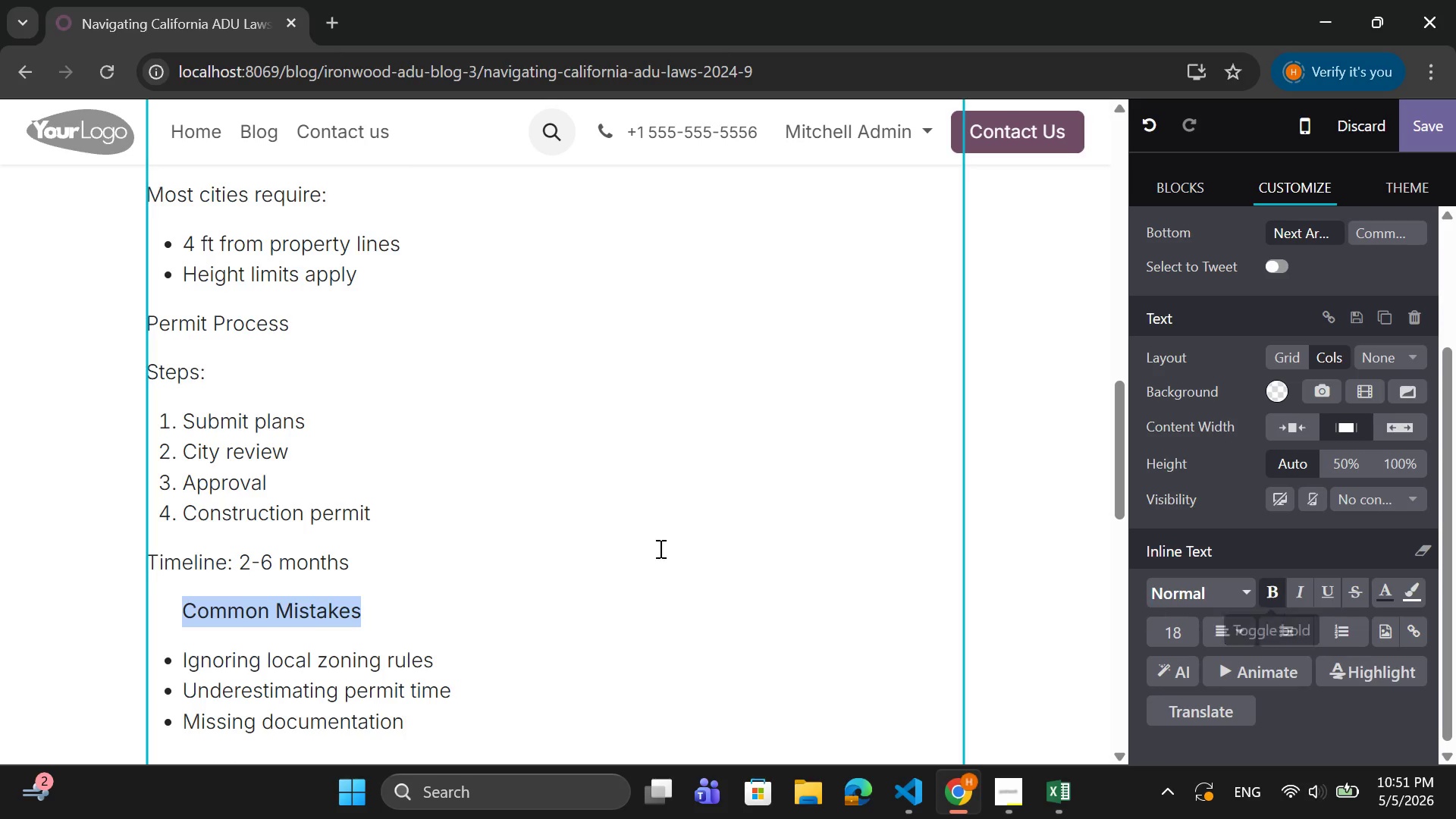 
scroll: coordinate [499, 502], scroll_direction: up, amount: 1.0
 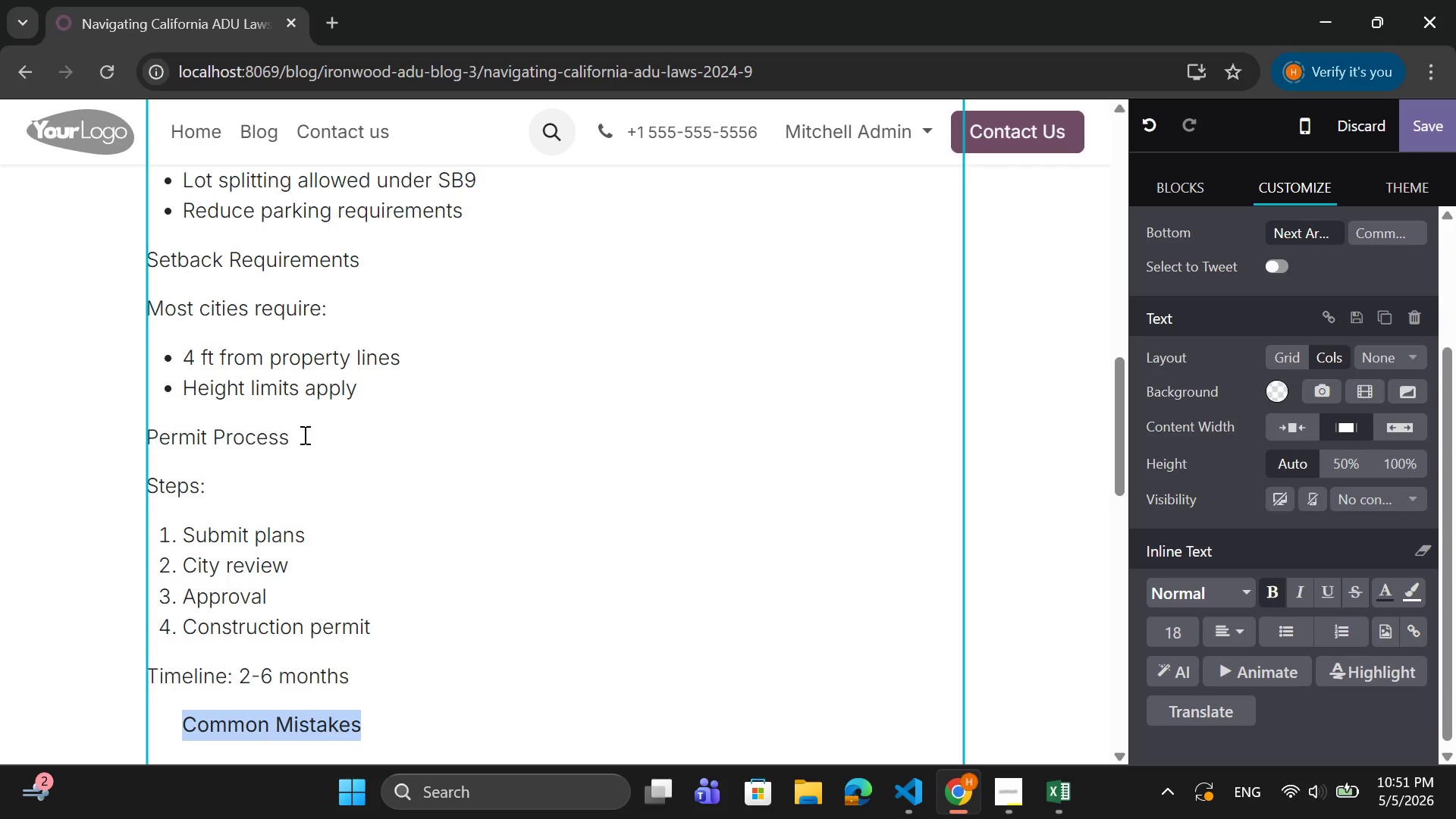 
wait(7.46)
 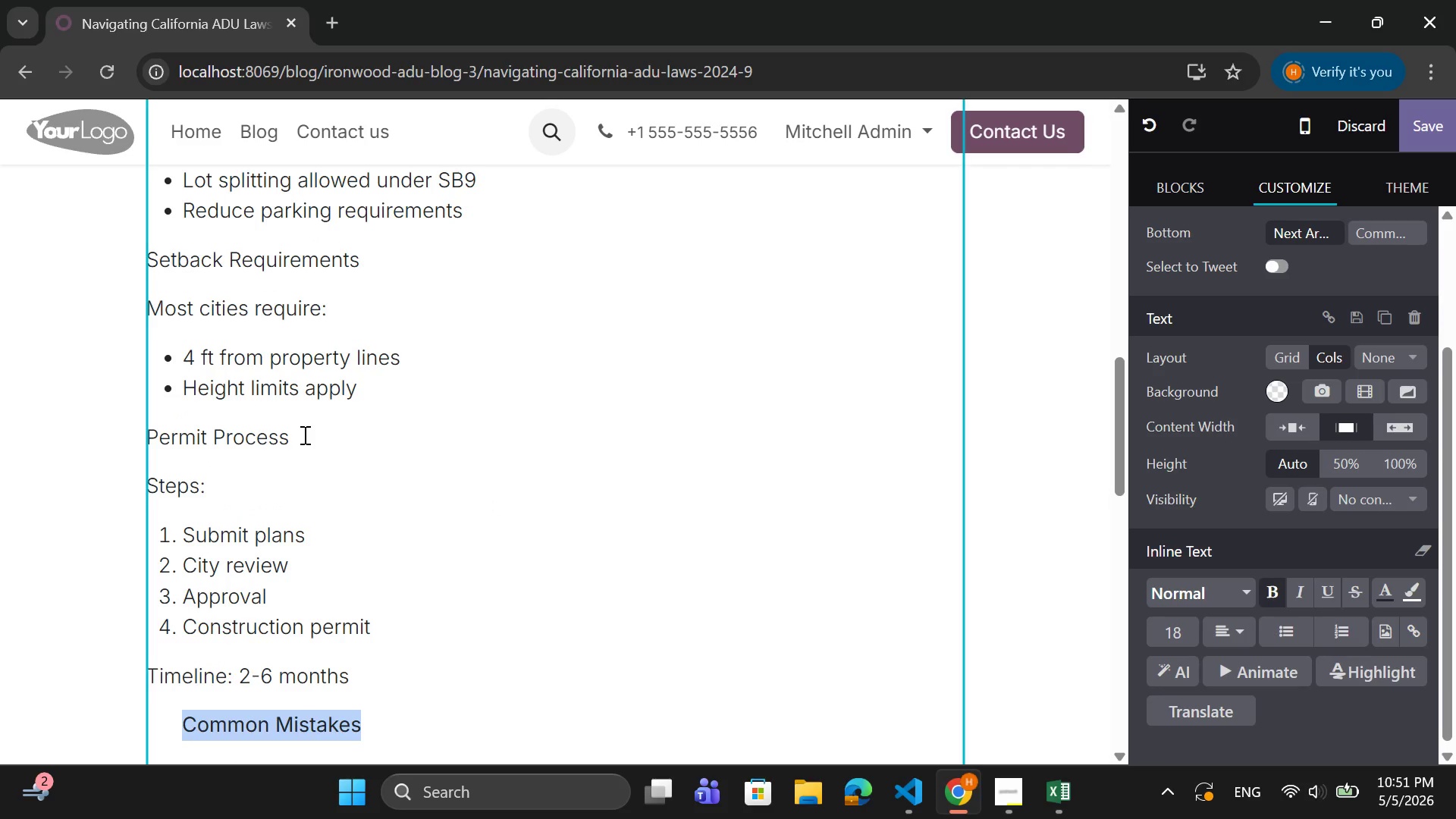 
left_click_drag(start_coordinate=[303, 435], to_coordinate=[147, 444])
 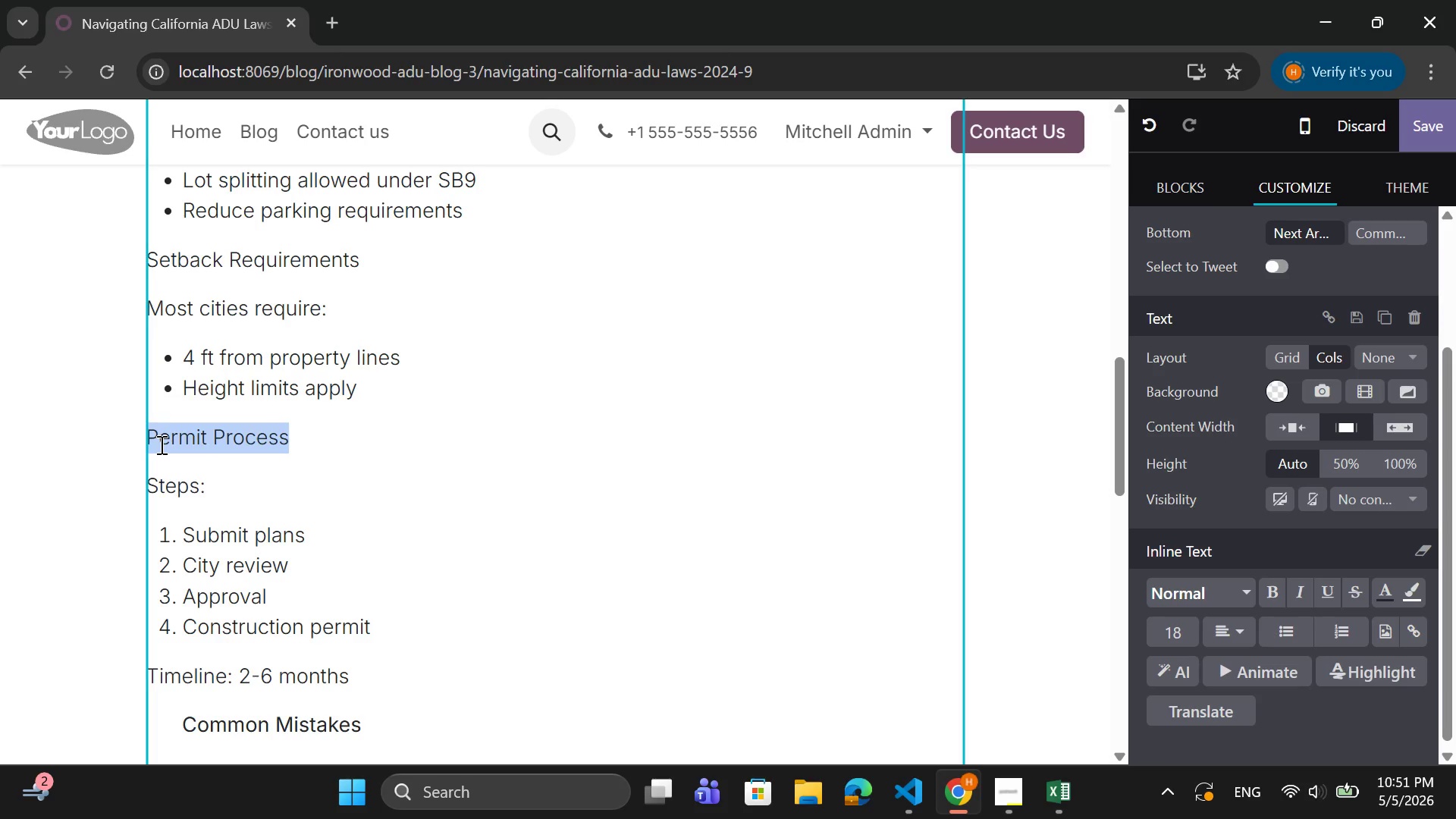 
key(Tab)
 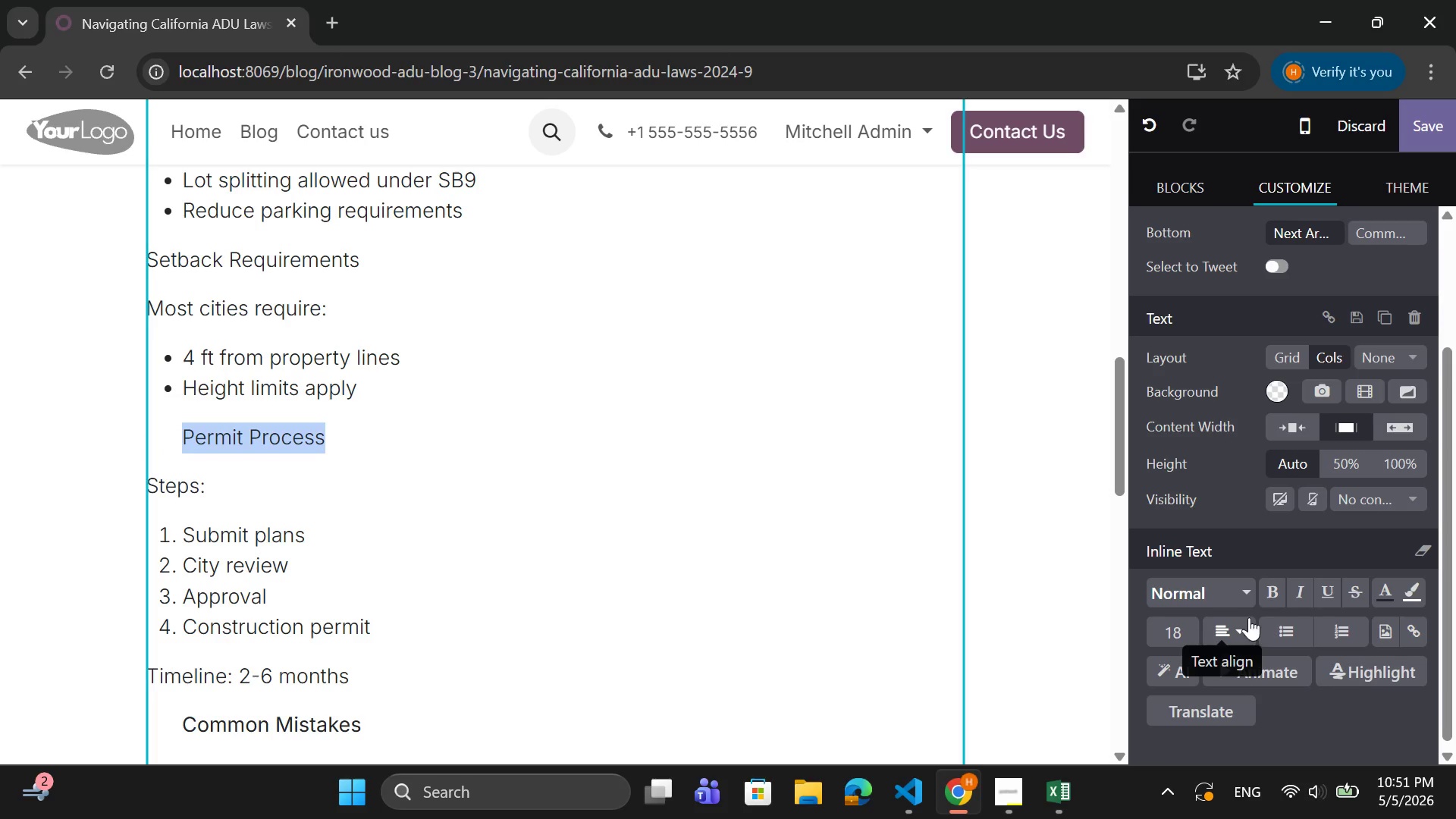 
left_click([1279, 593])
 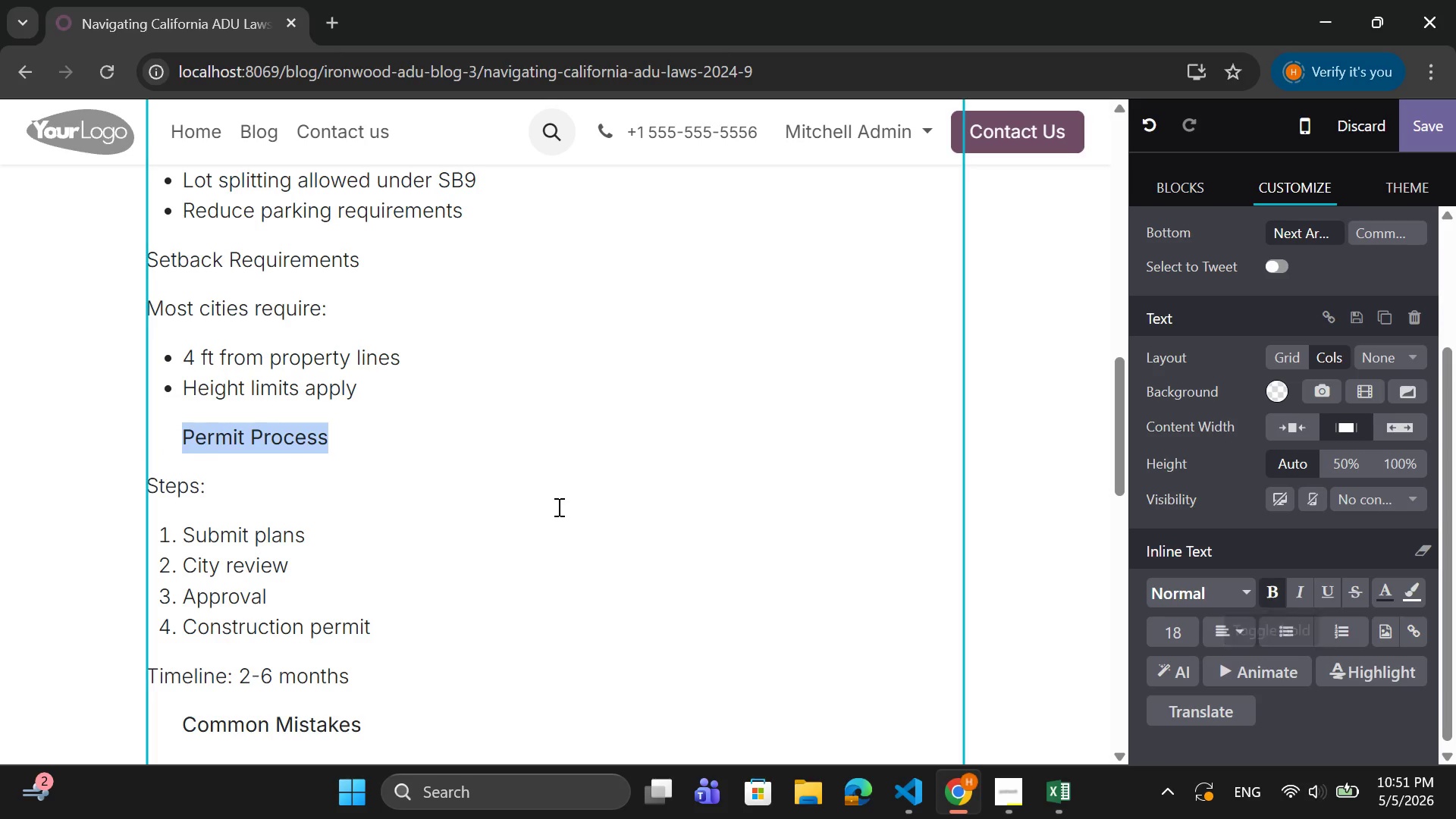 
scroll: coordinate [557, 507], scroll_direction: up, amount: 1.0
 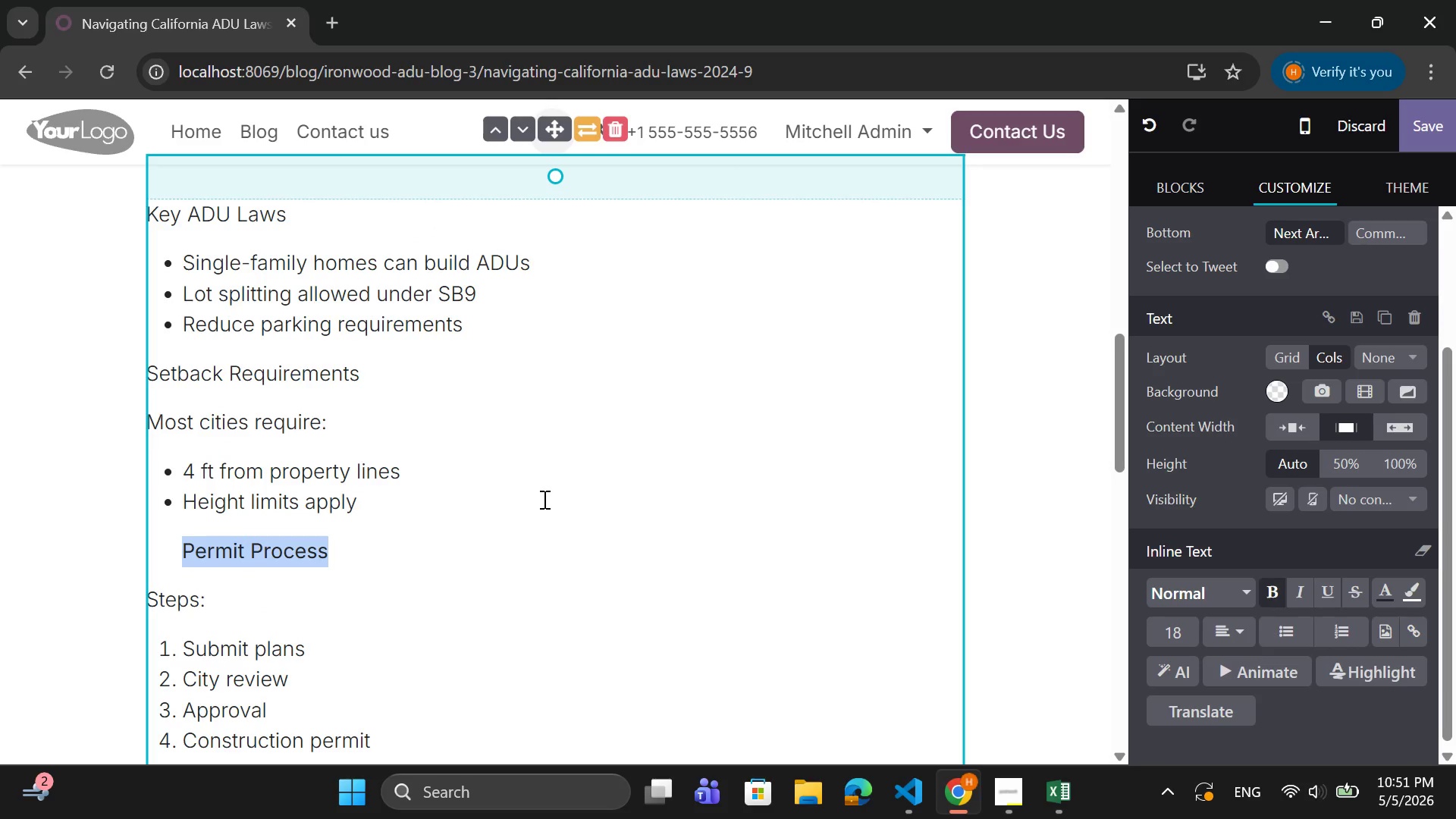 
scroll: coordinate [543, 497], scroll_direction: down, amount: 1.0
 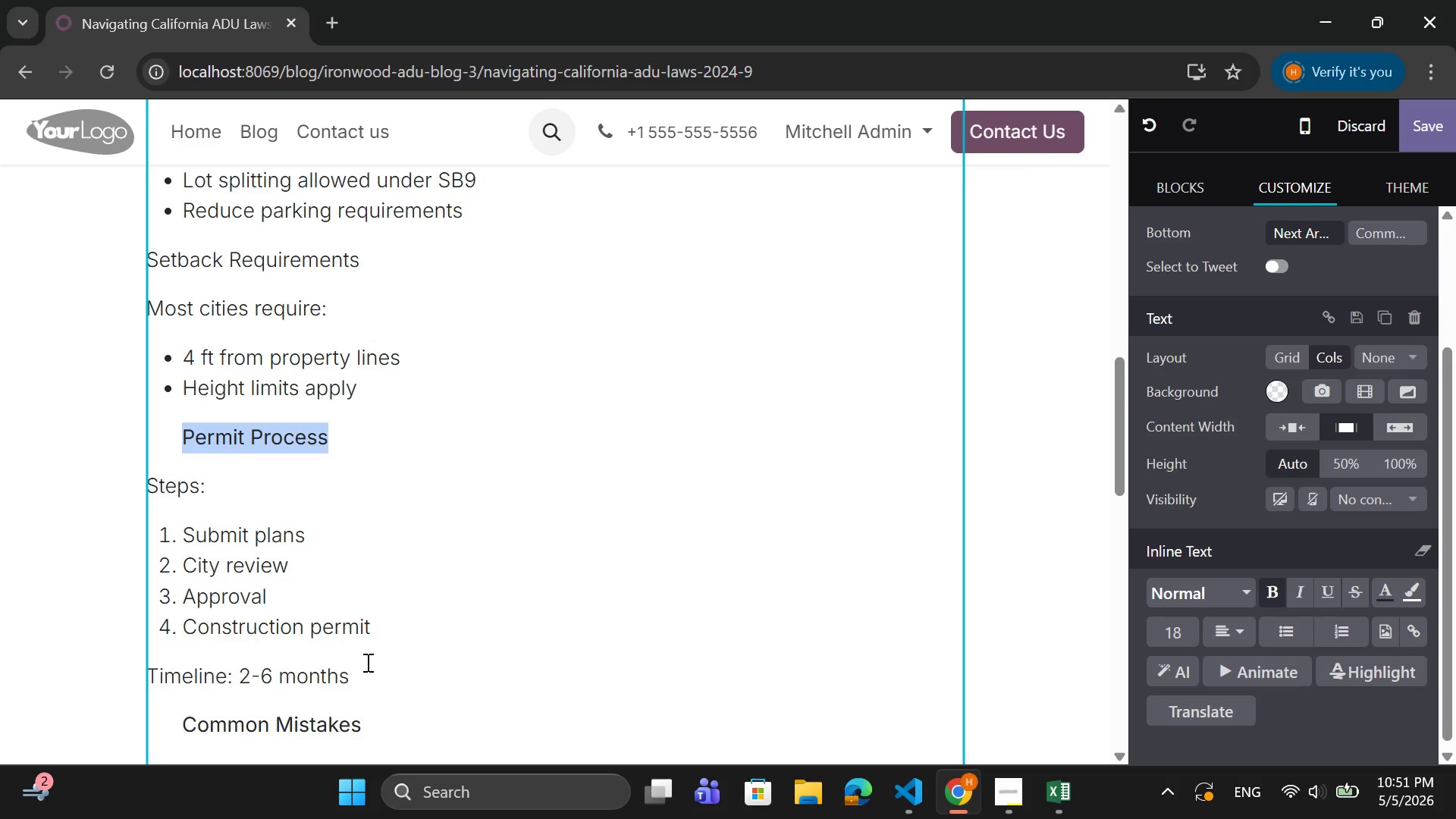 
left_click_drag(start_coordinate=[357, 678], to_coordinate=[152, 494])
 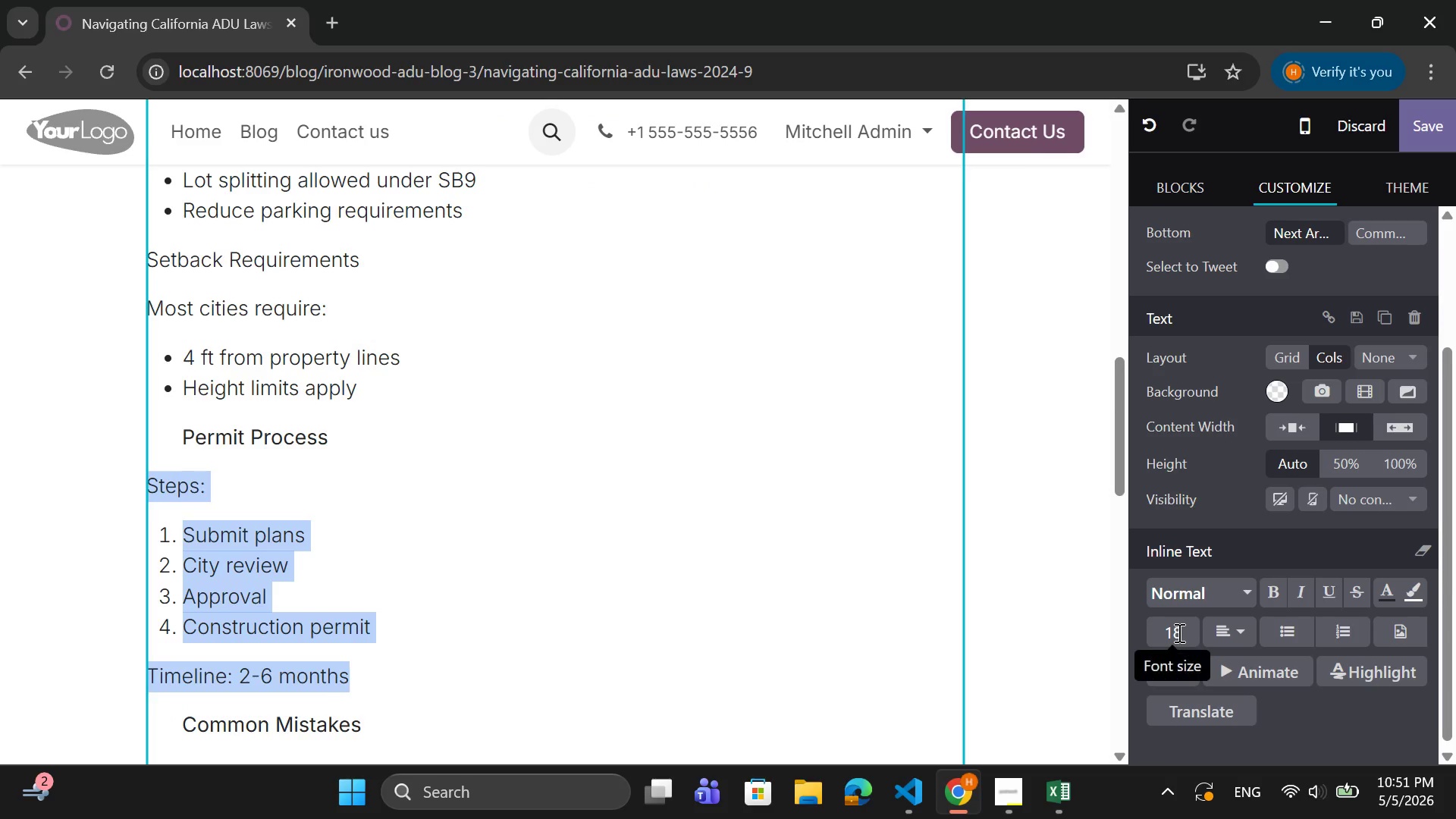 
left_click([1178, 632])
 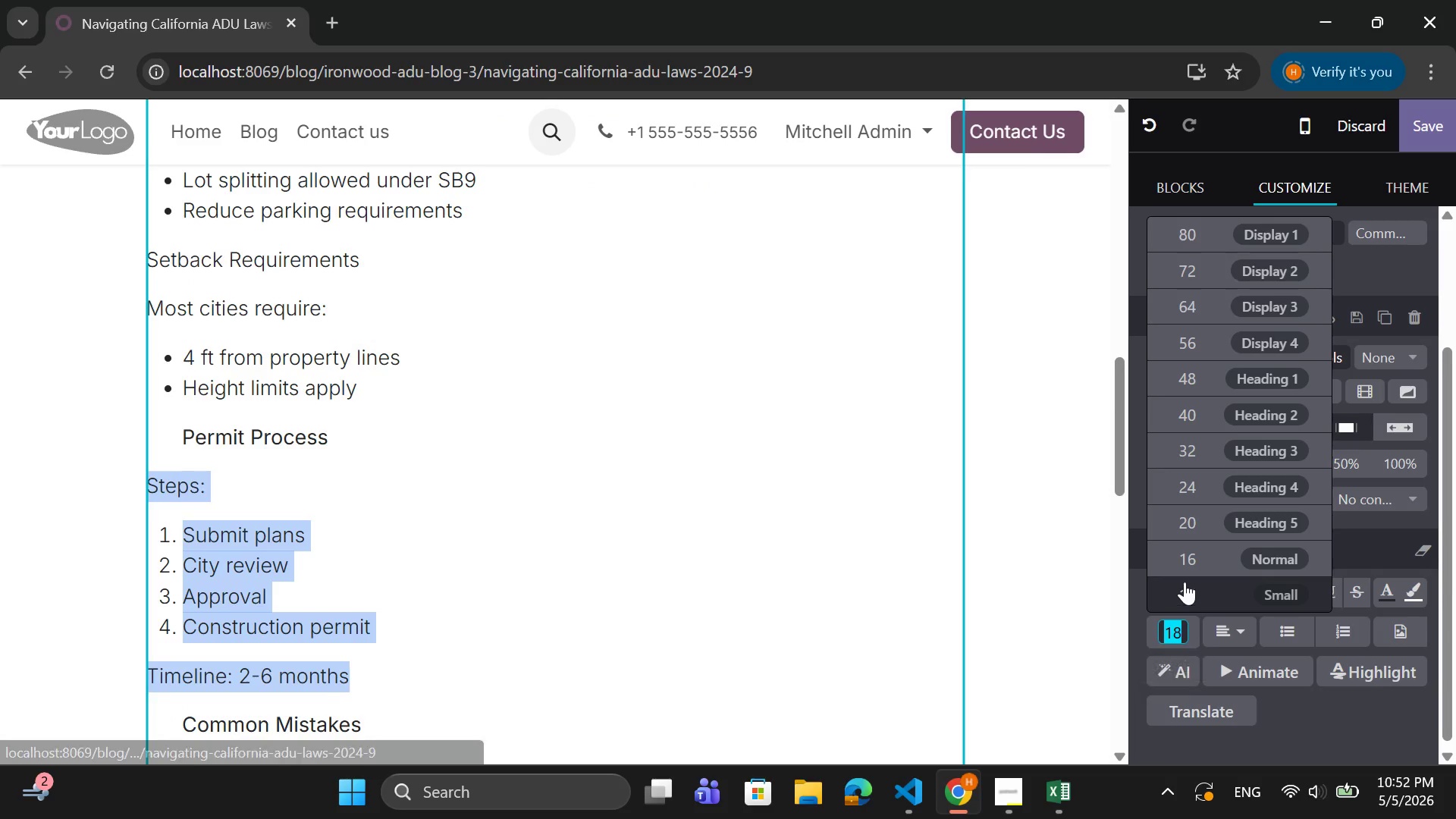 
left_click([1185, 582])
 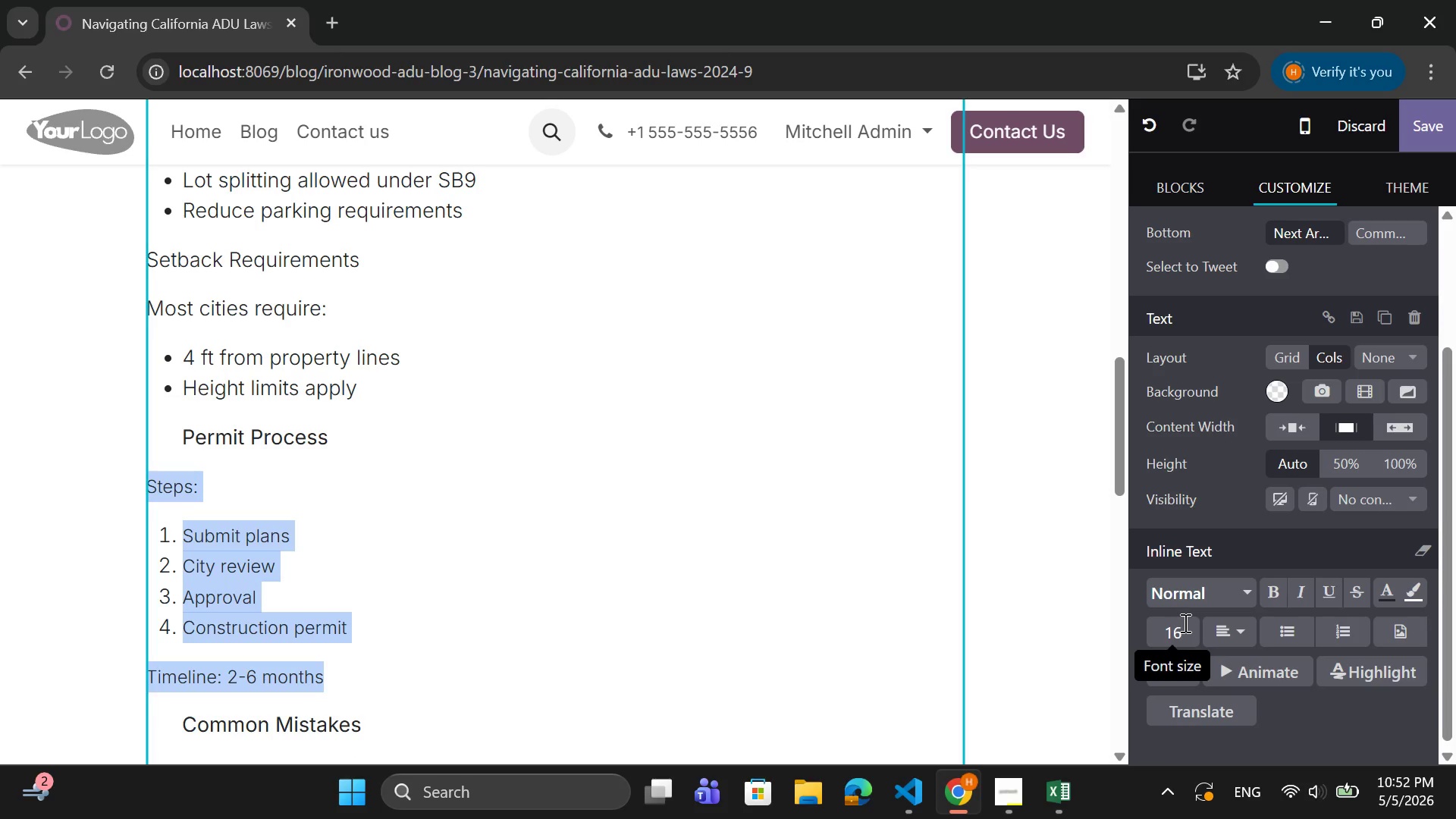 
left_click([1180, 632])
 